 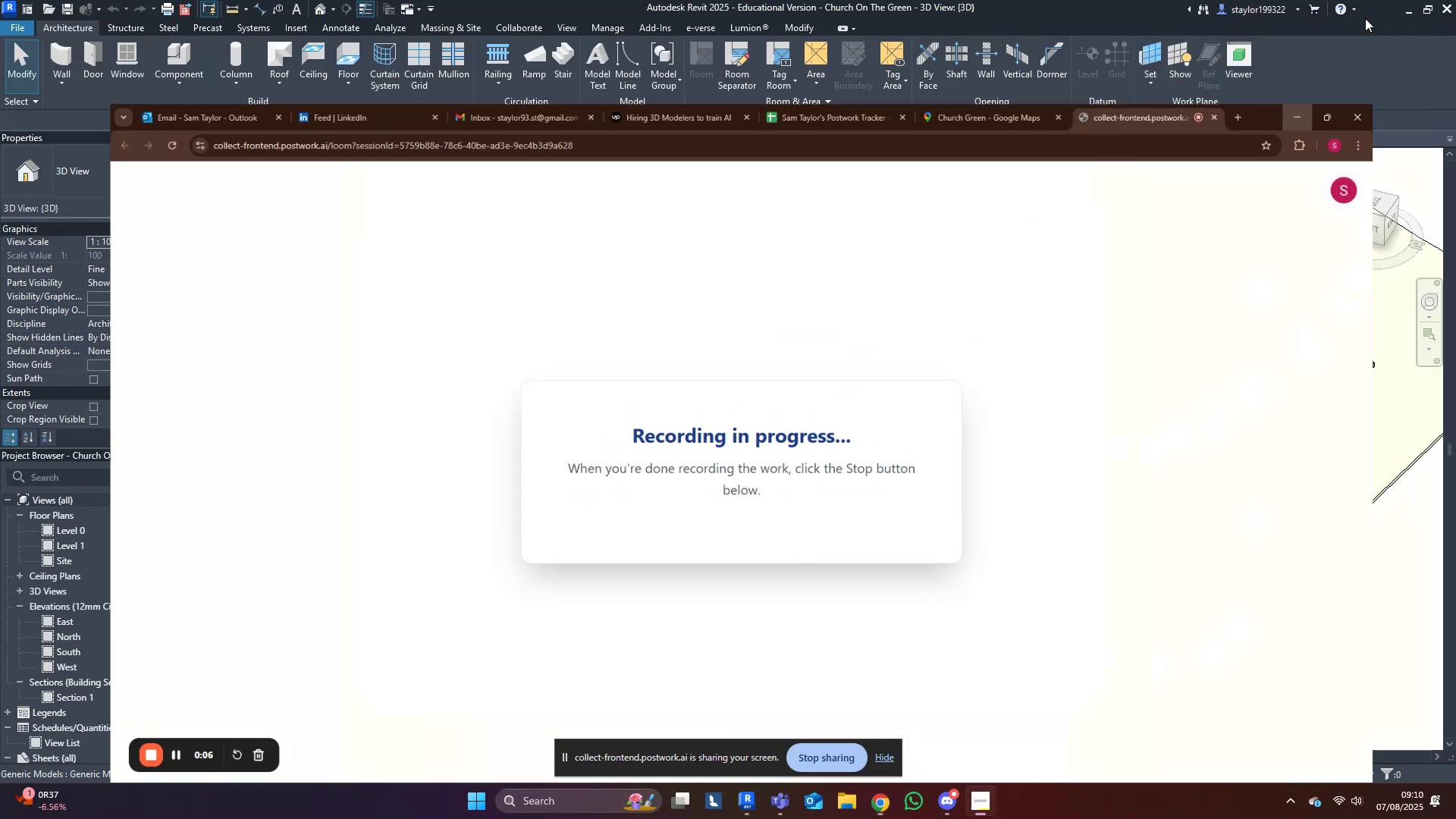 
left_click([896, 0])
 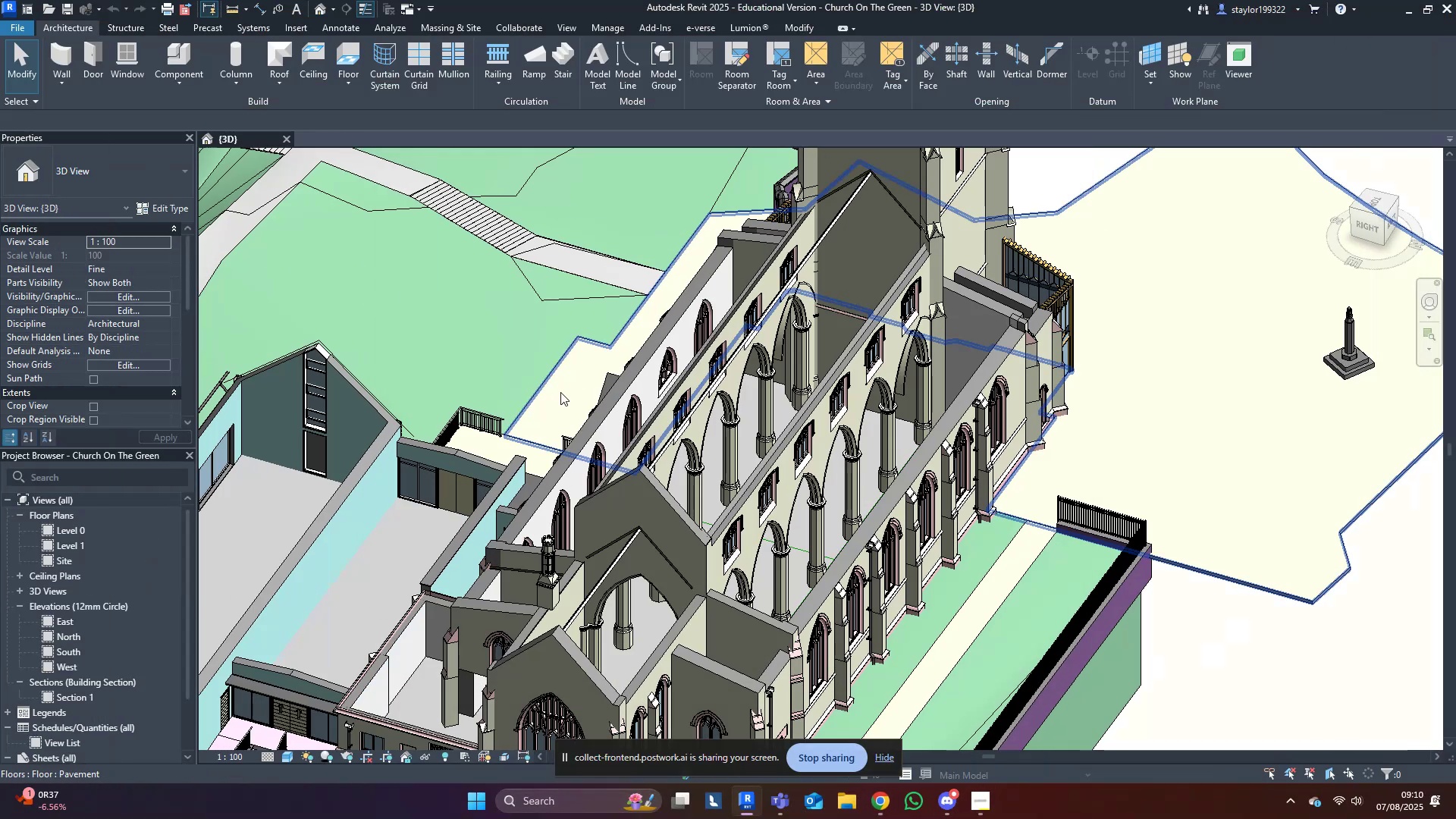 
middle_click([560, 392])
 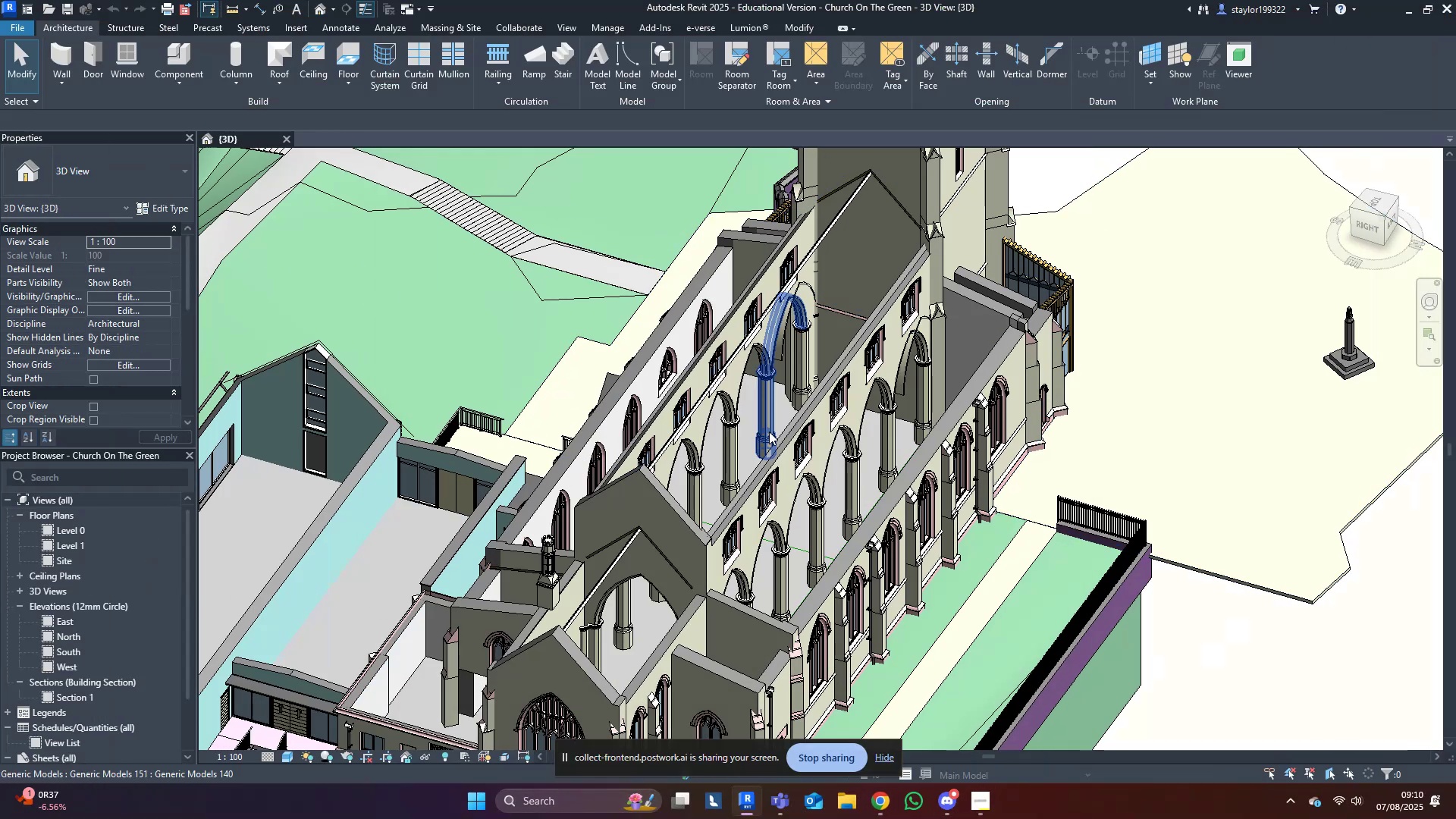 
hold_key(key=ShiftLeft, duration=0.78)
 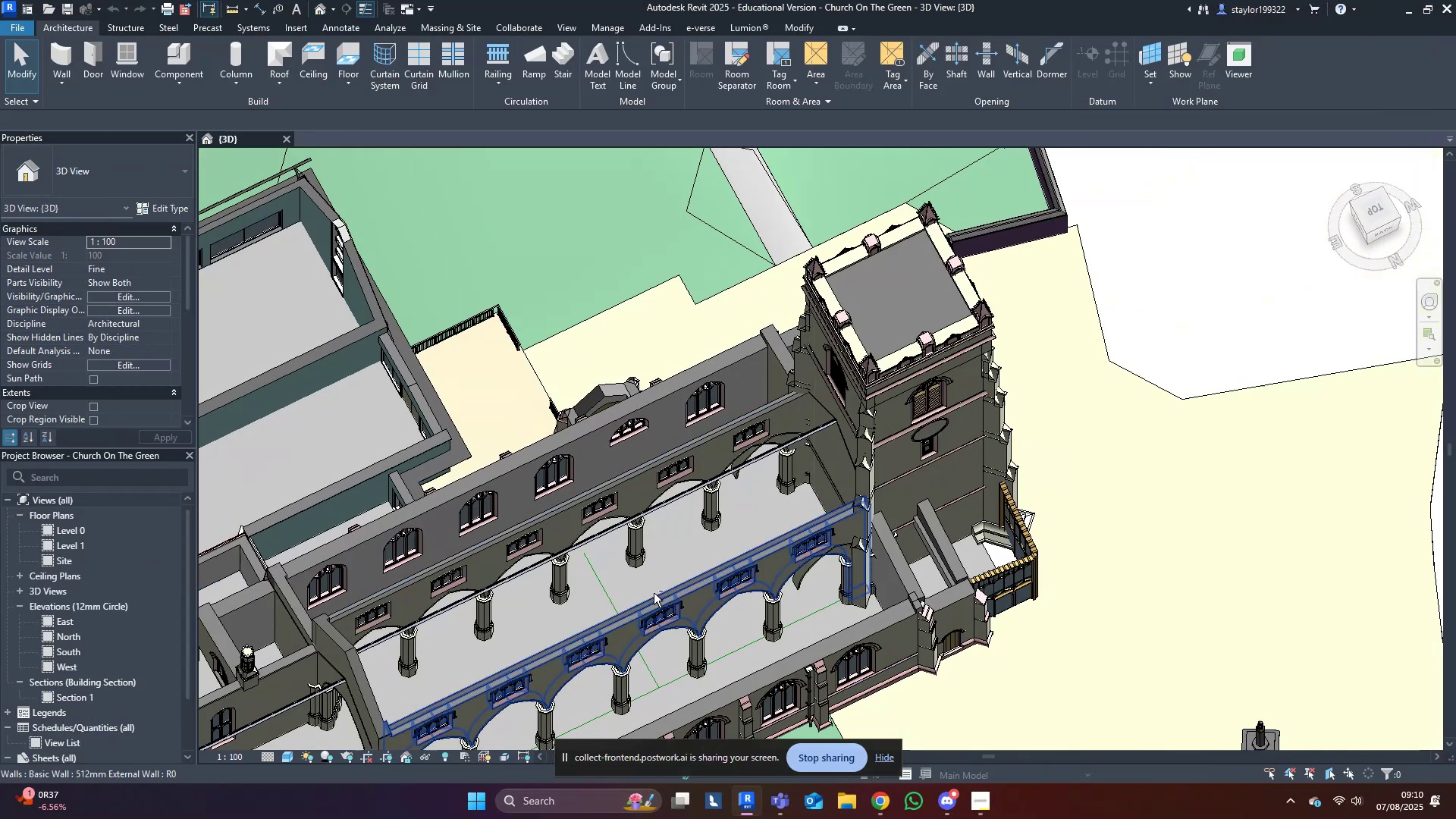 
hold_key(key=ShiftLeft, duration=0.39)
 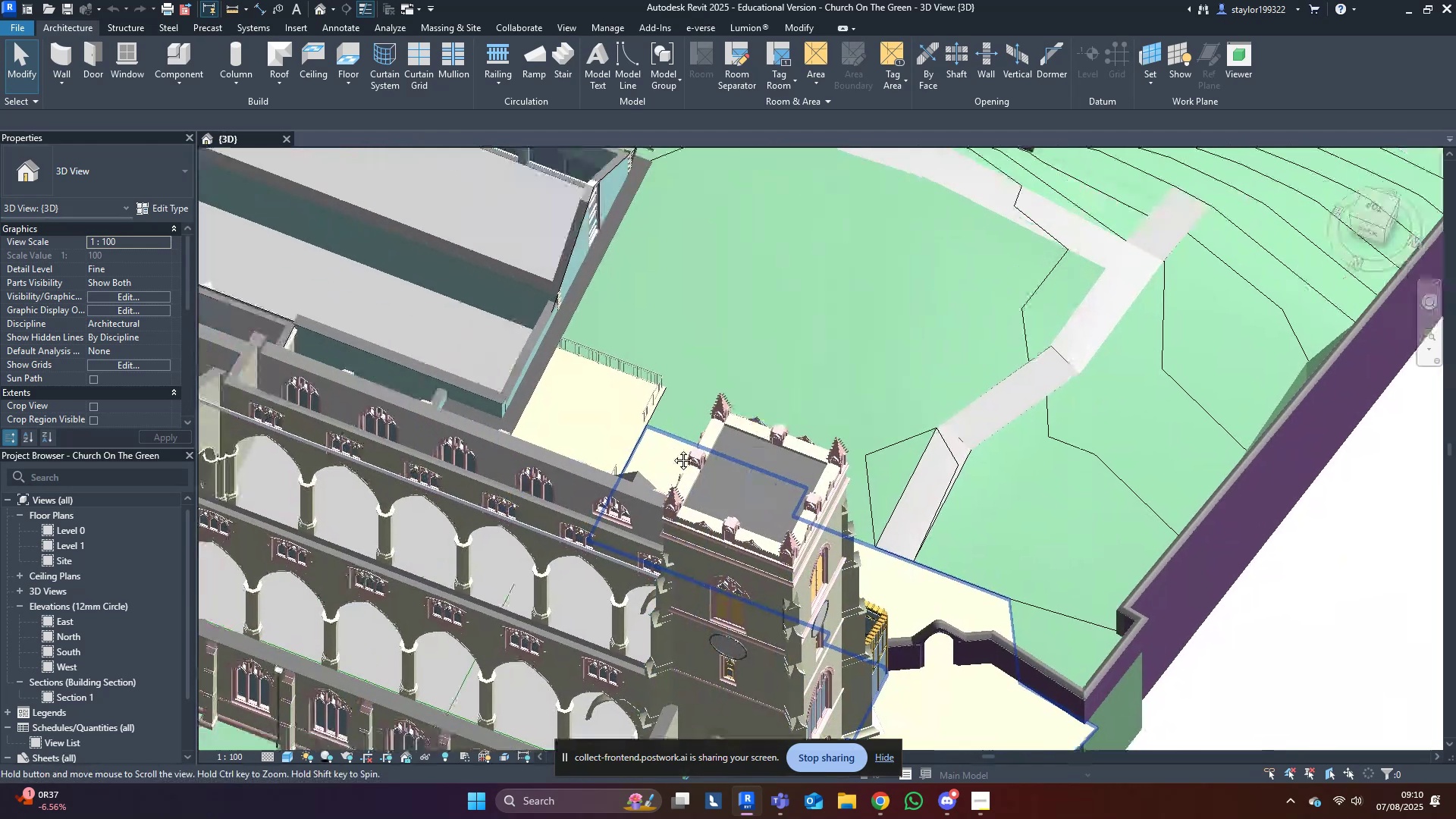 
key(Shift+ShiftLeft)
 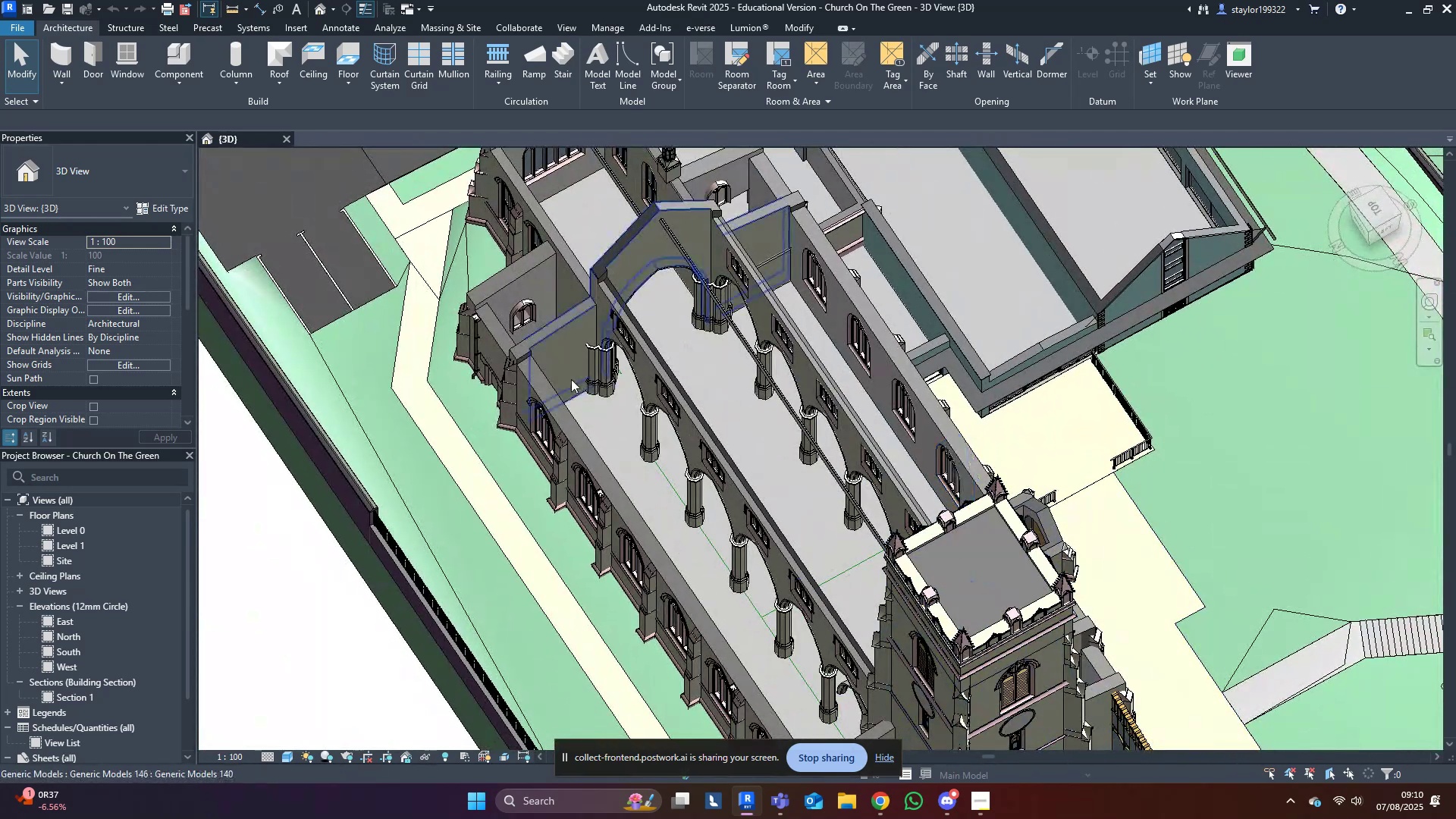 
hold_key(key=ShiftLeft, duration=0.31)
 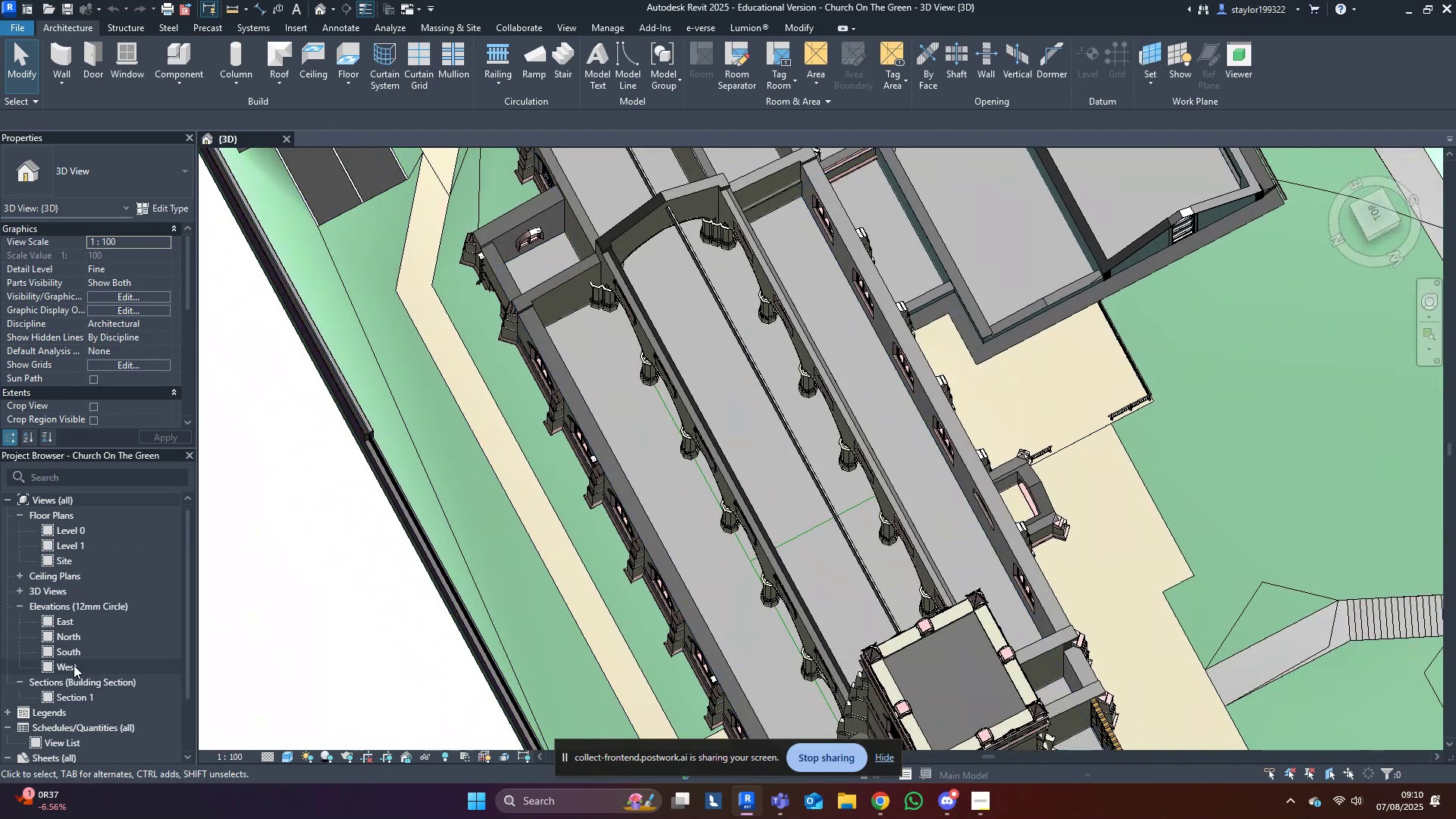 
left_click([74, 665])
 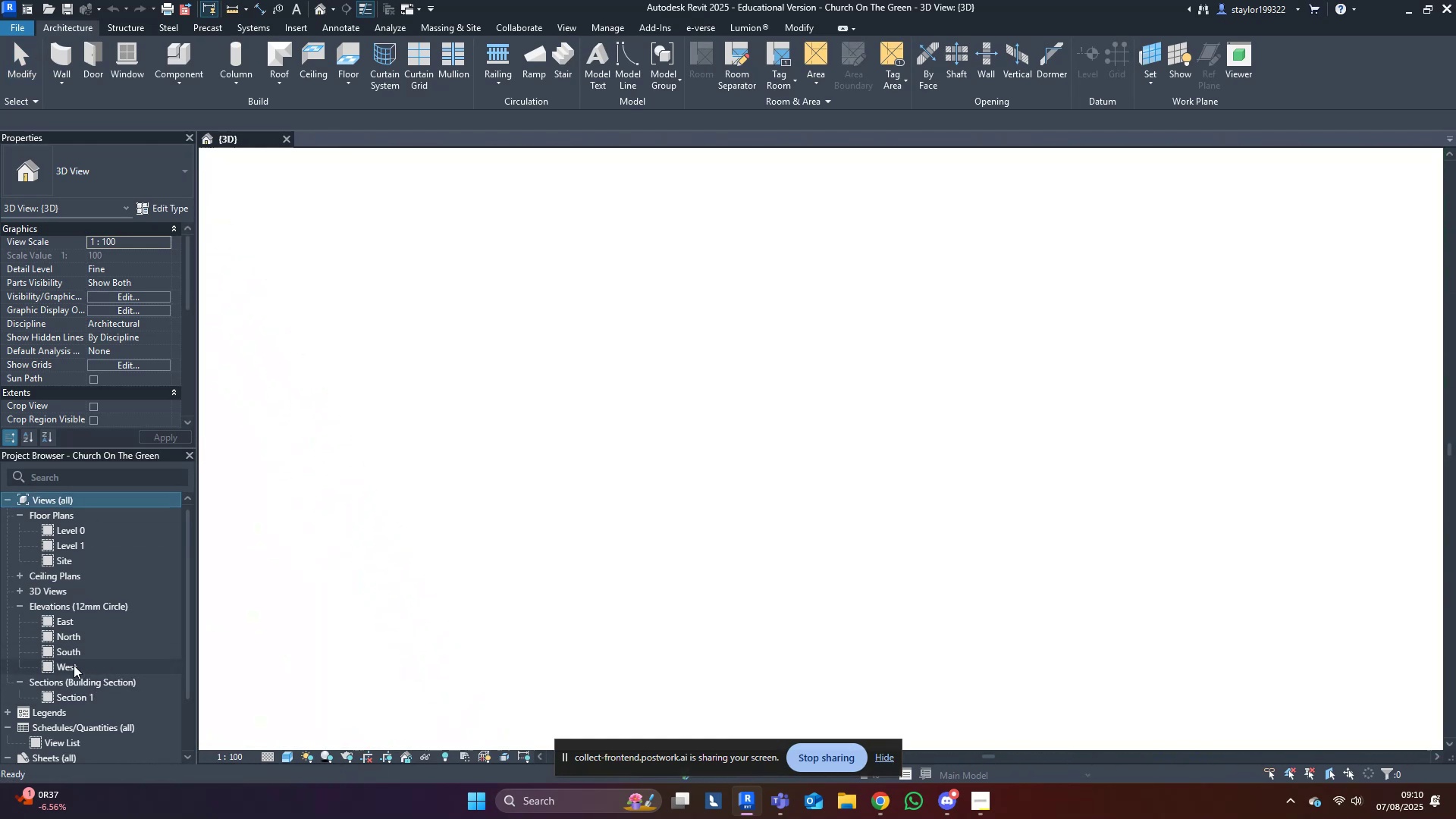 
left_click([74, 665])
 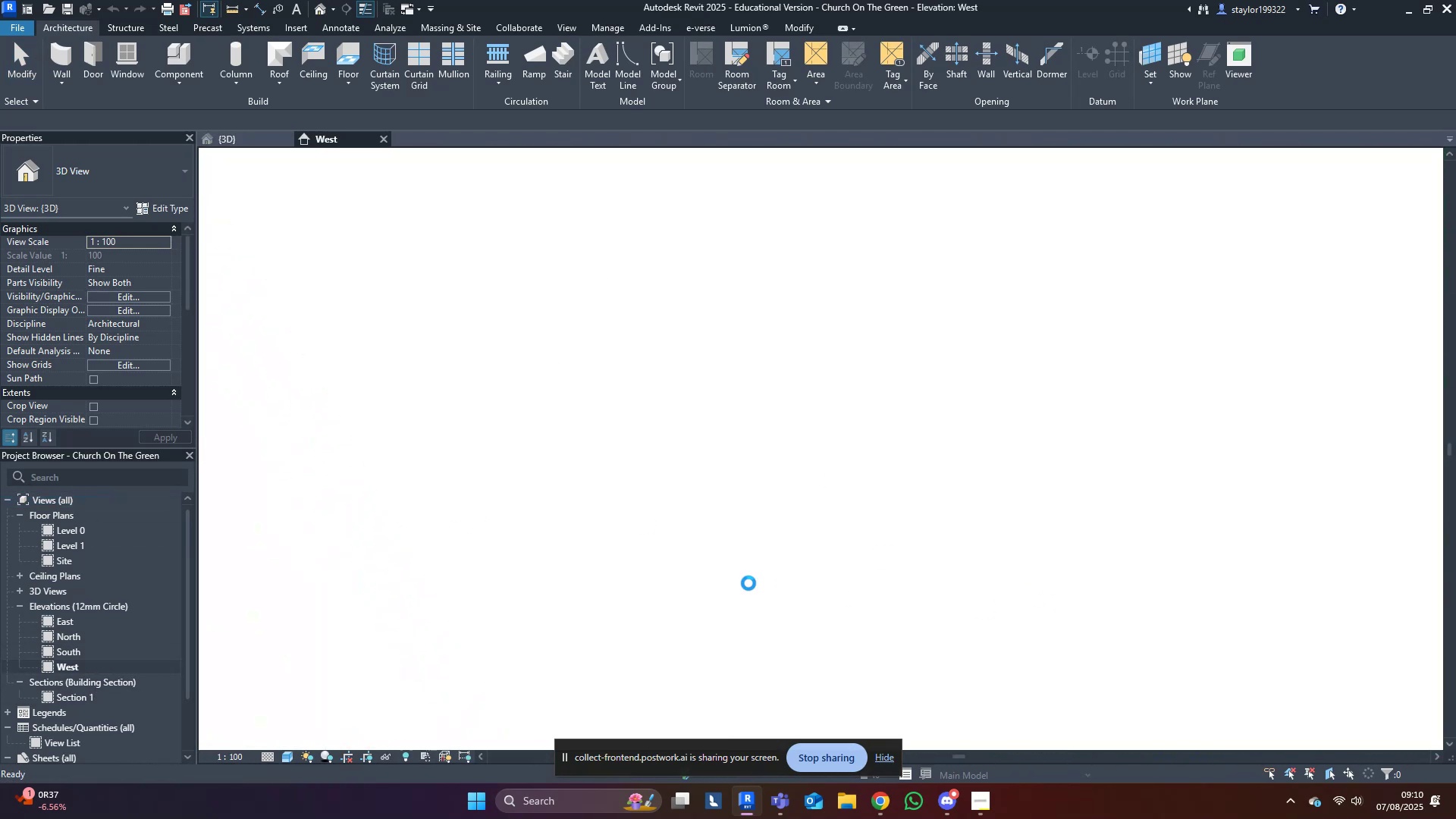 
left_click_drag(start_coordinate=[627, 753], to_coordinate=[912, 16])
 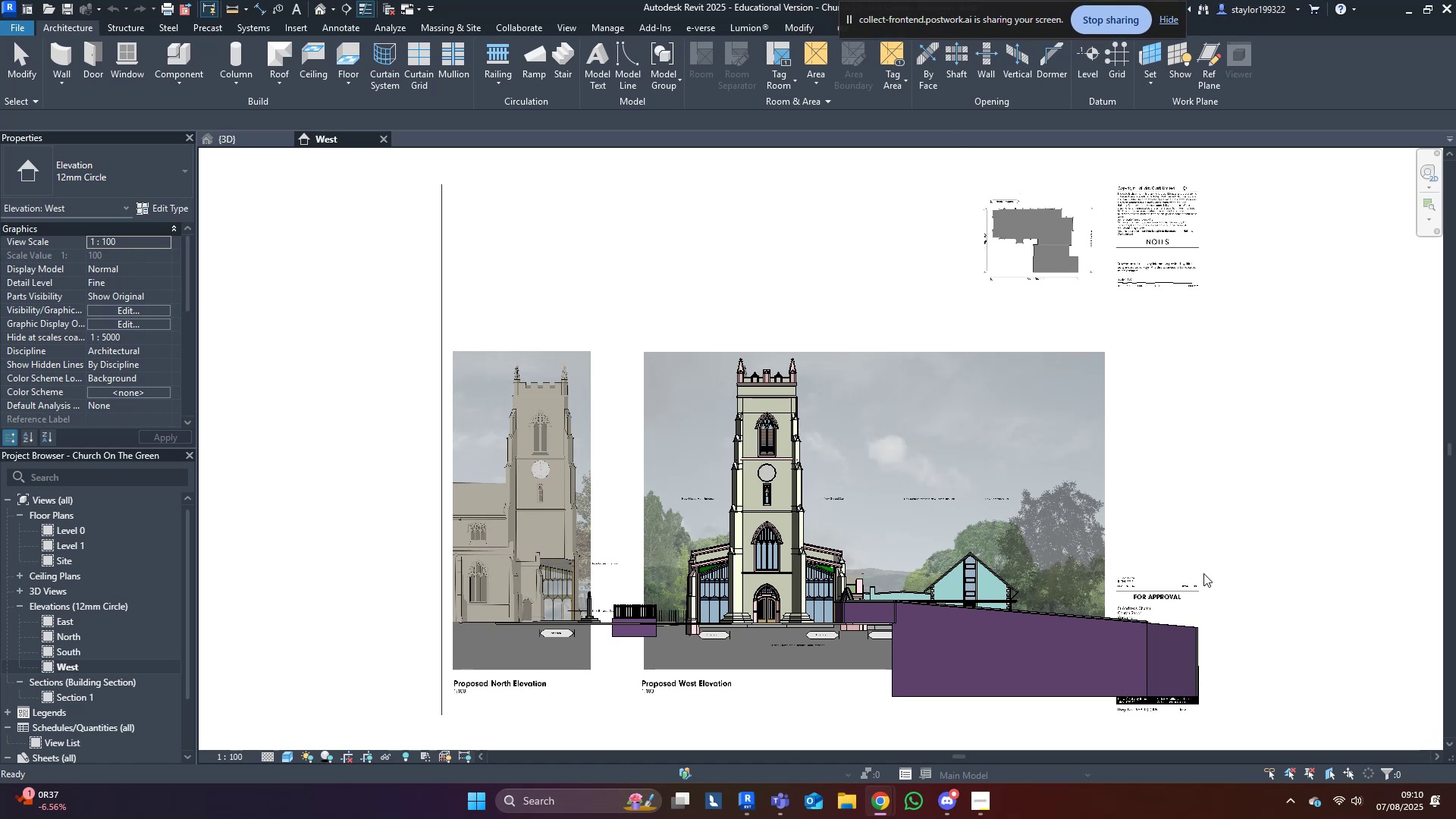 
middle_click([1204, 572])
 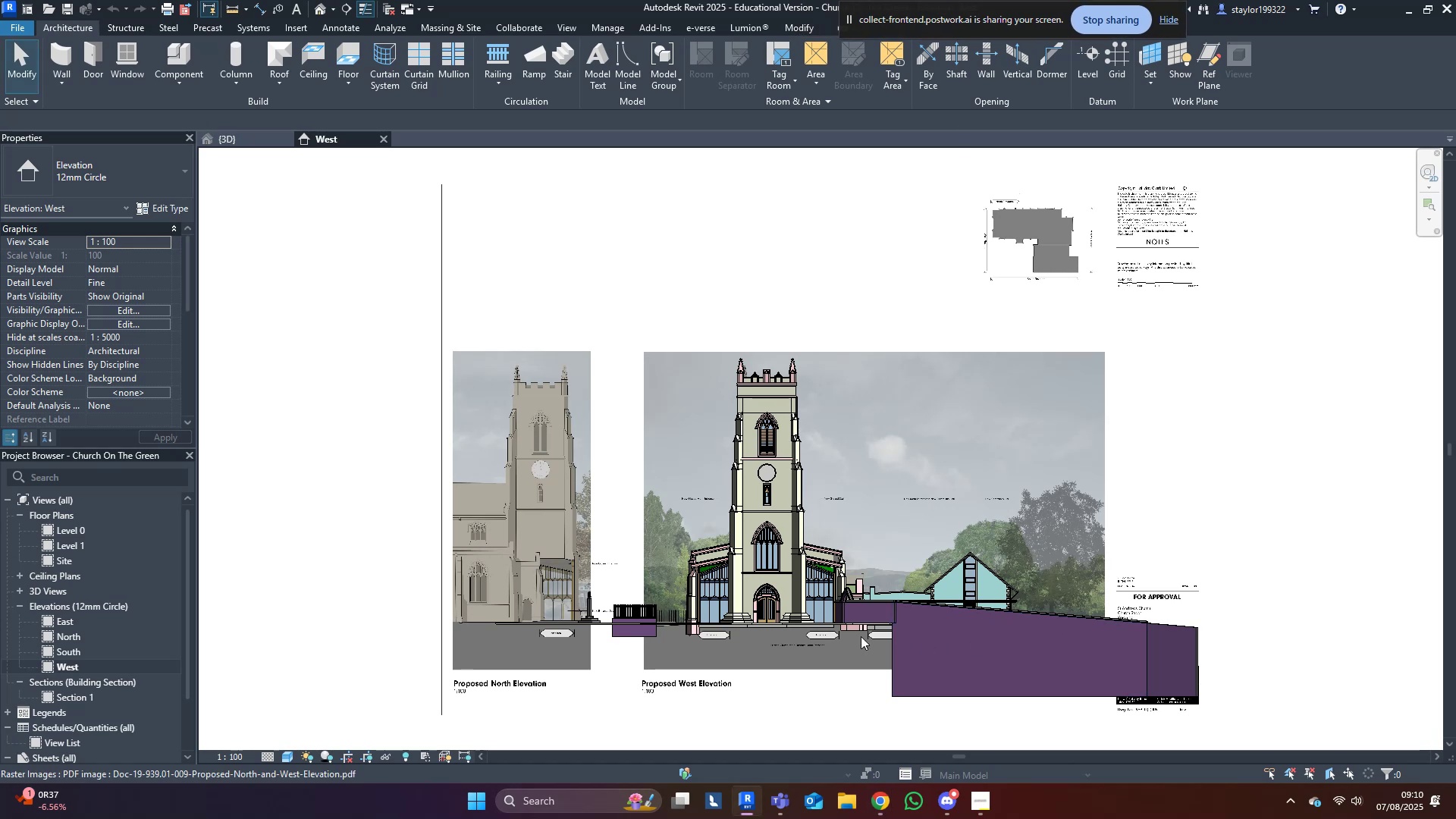 
scroll: coordinate [1122, 598], scroll_direction: up, amount: 7.0
 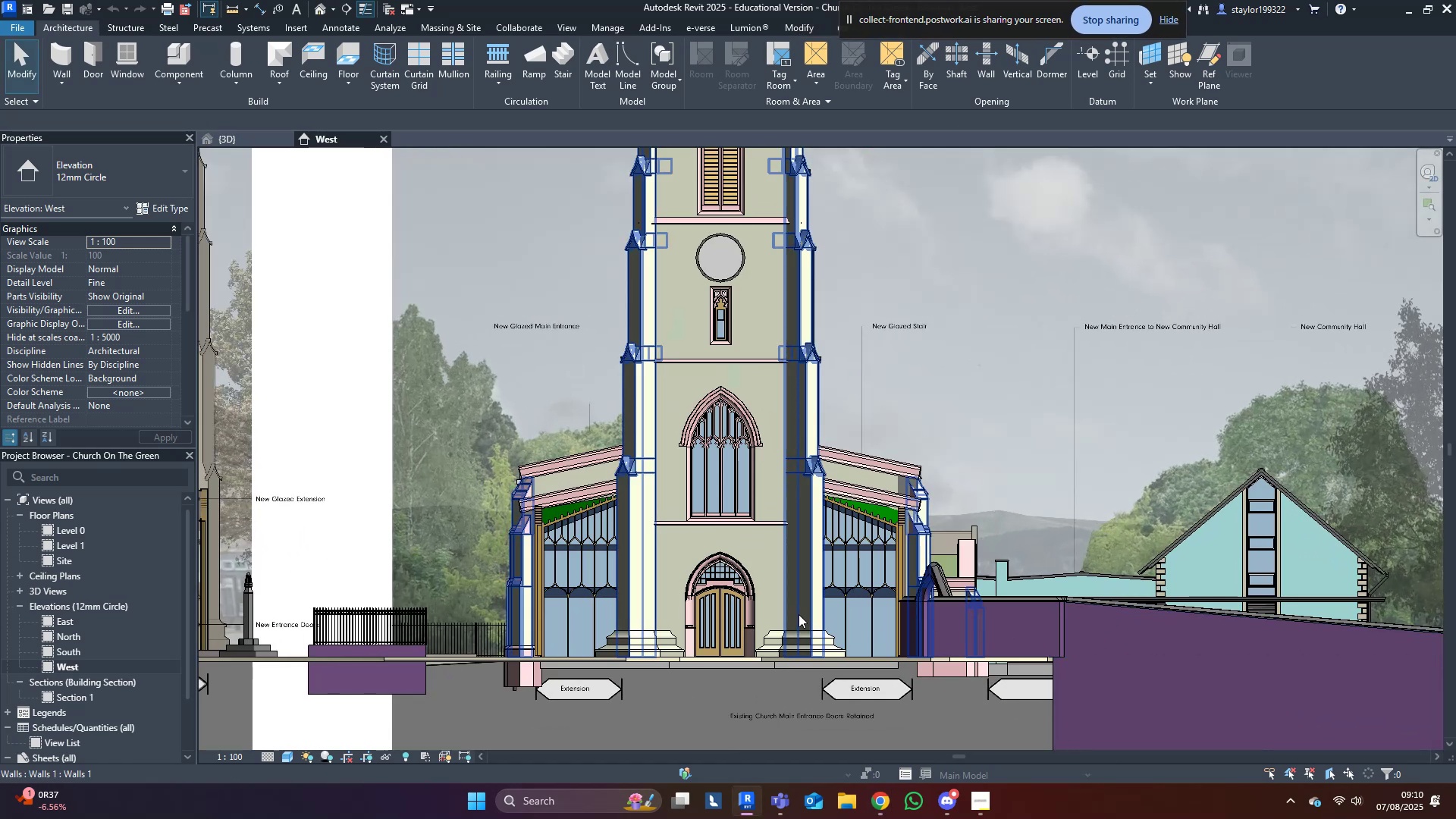 
type(wfsdwfsdwfsd)
 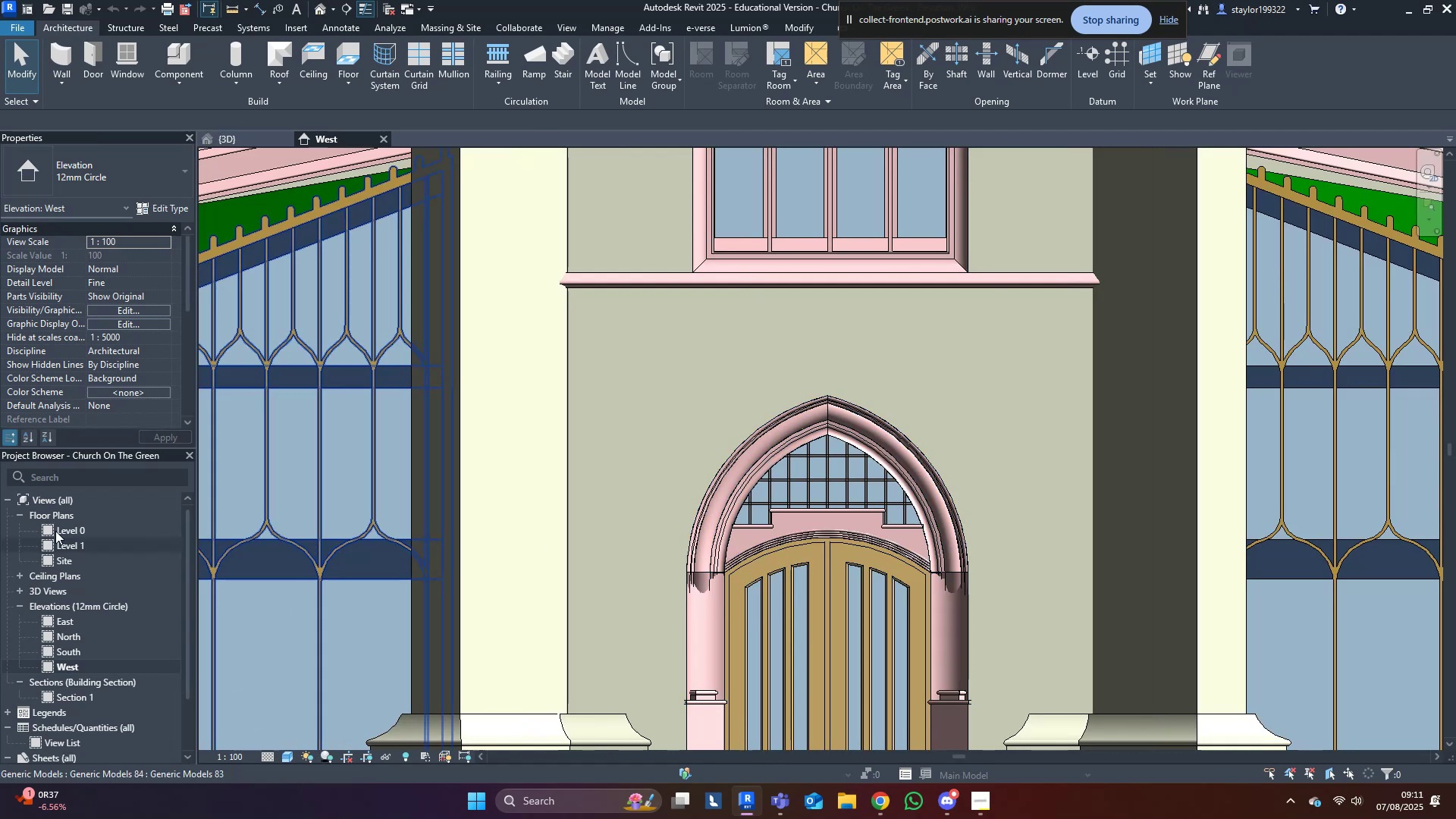 
scroll: coordinate [820, 570], scroll_direction: up, amount: 10.0
 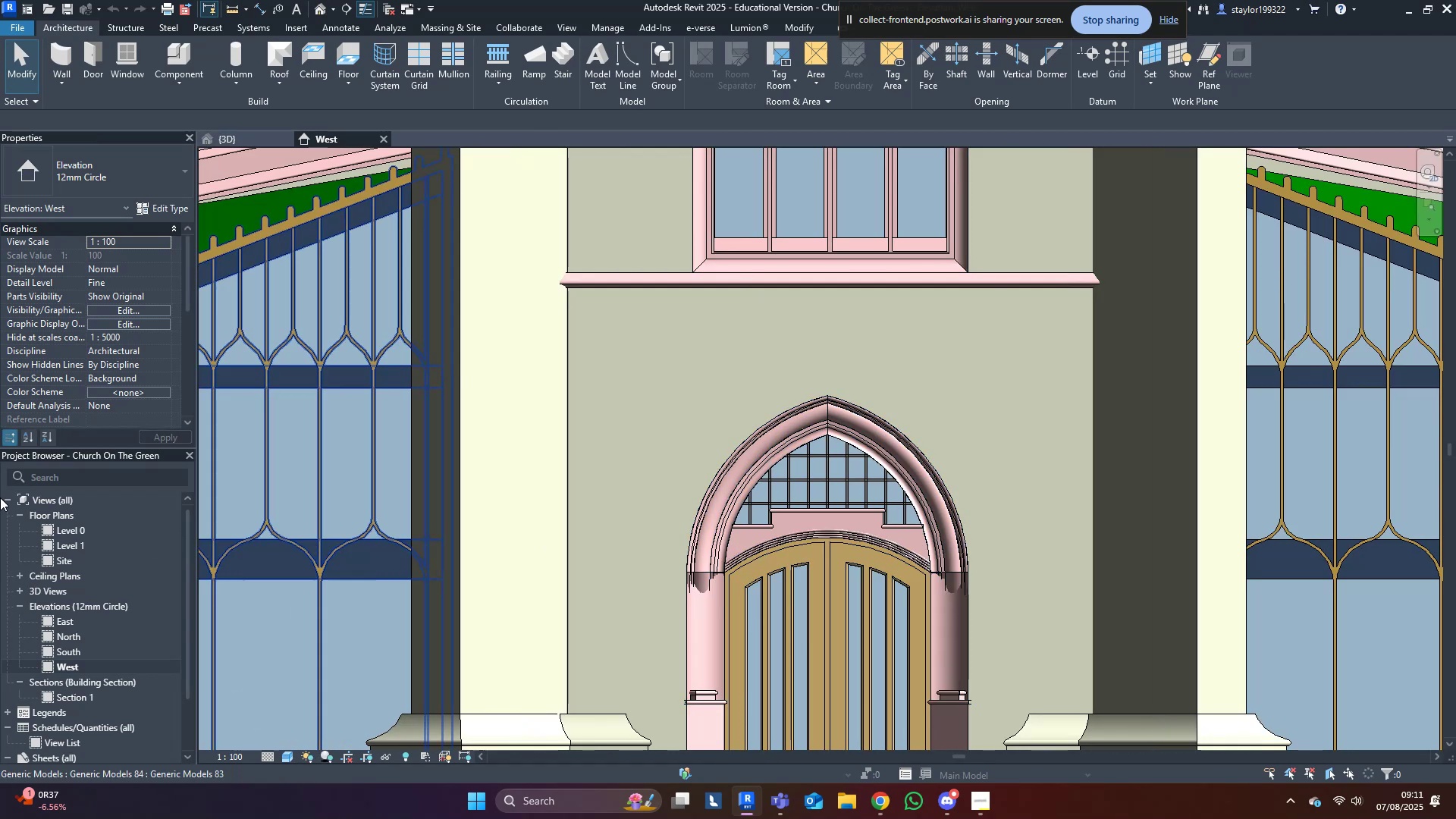 
double_click([77, 624])
 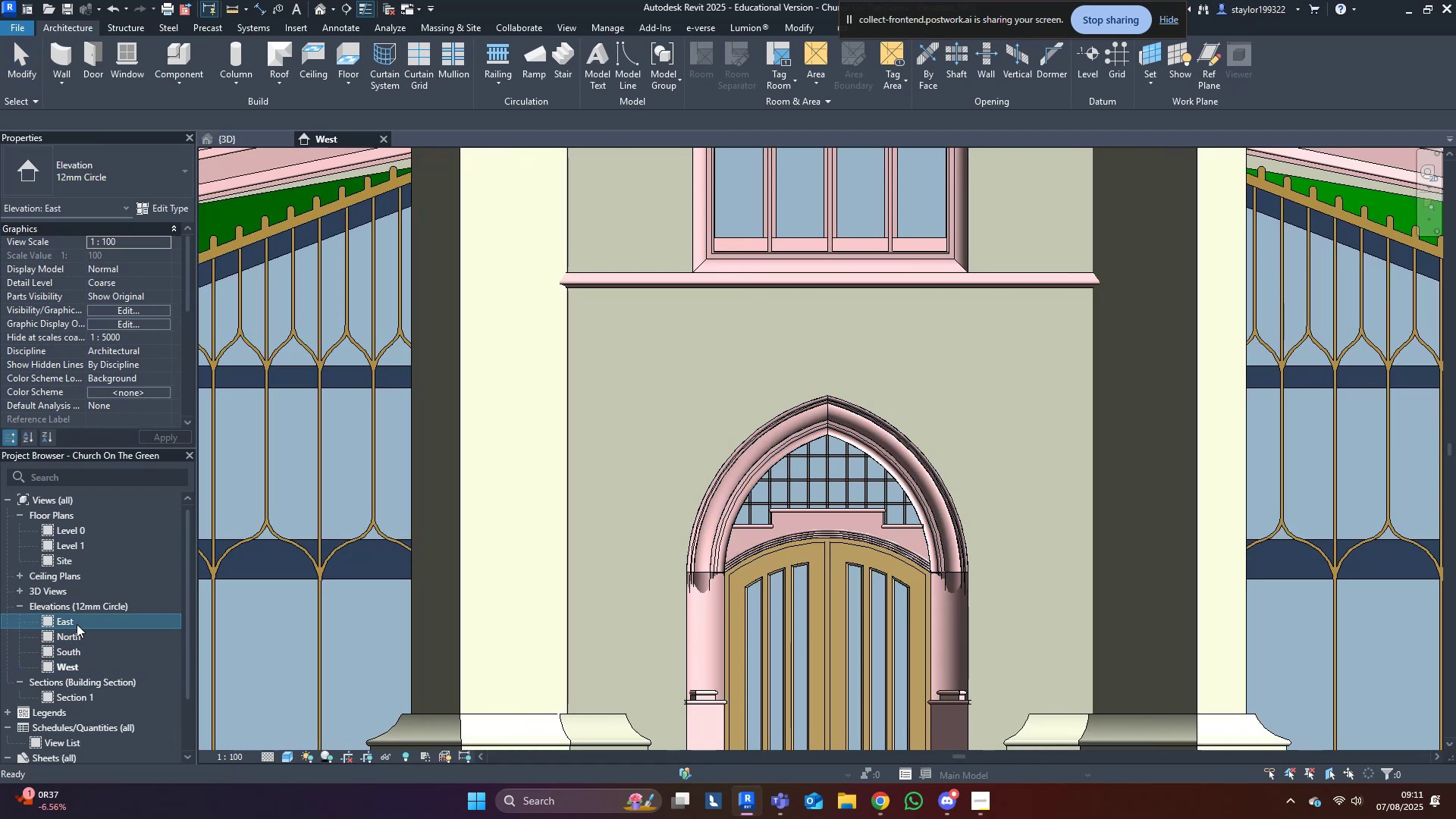 
triple_click([77, 624])
 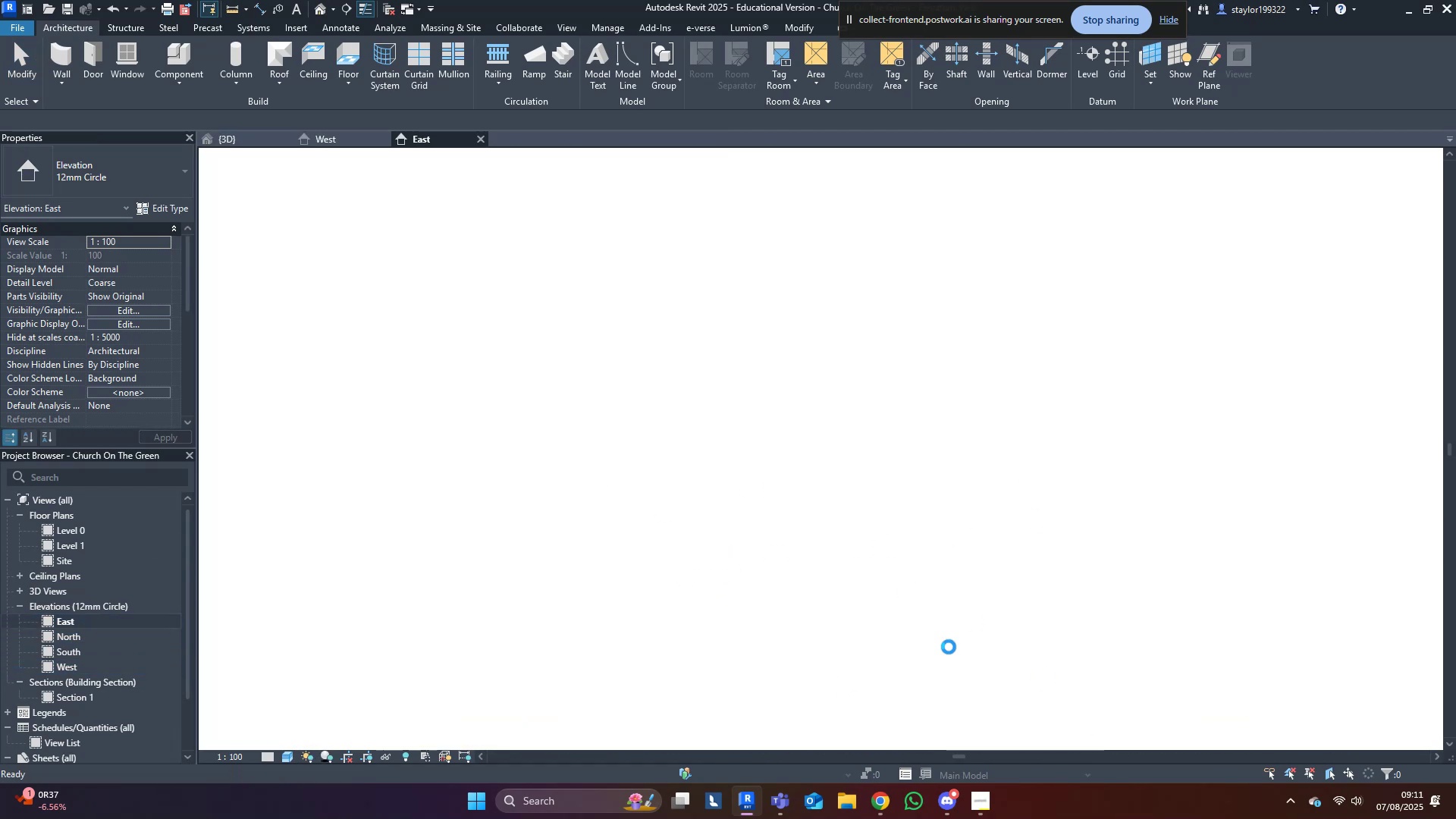 
wait(5.27)
 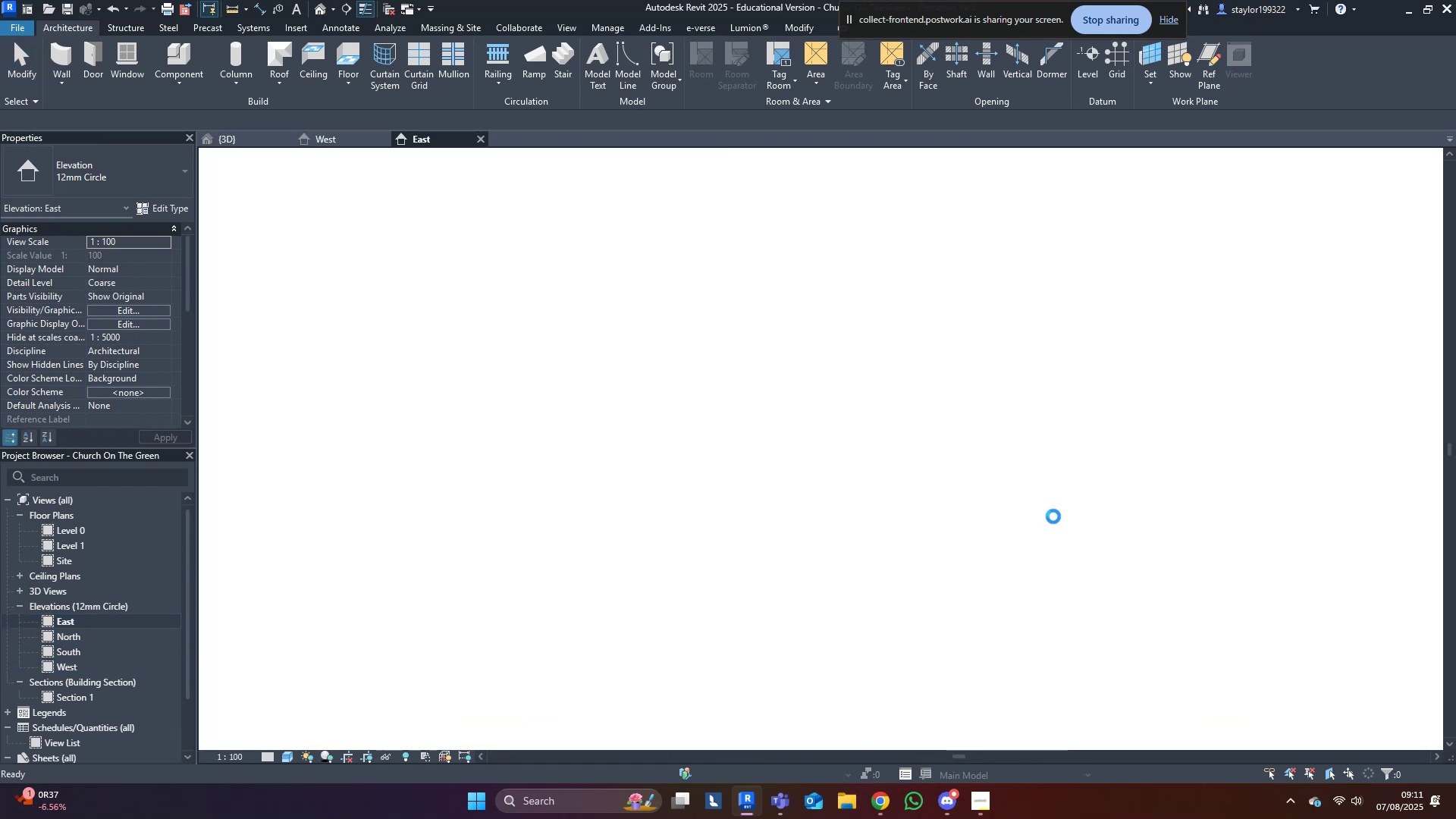 
middle_click([864, 651])
 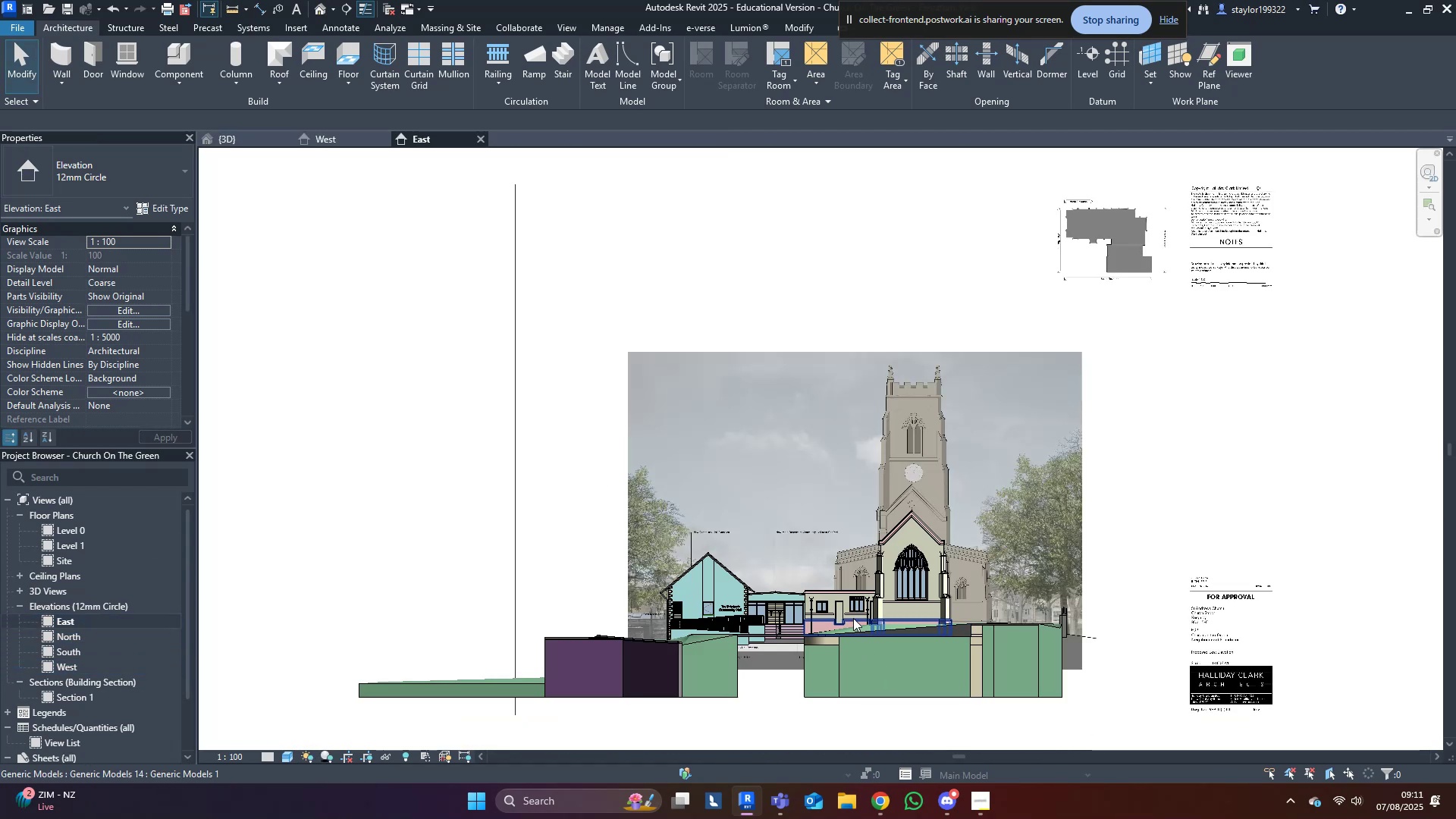 
scroll: coordinate [887, 665], scroll_direction: up, amount: 8.0
 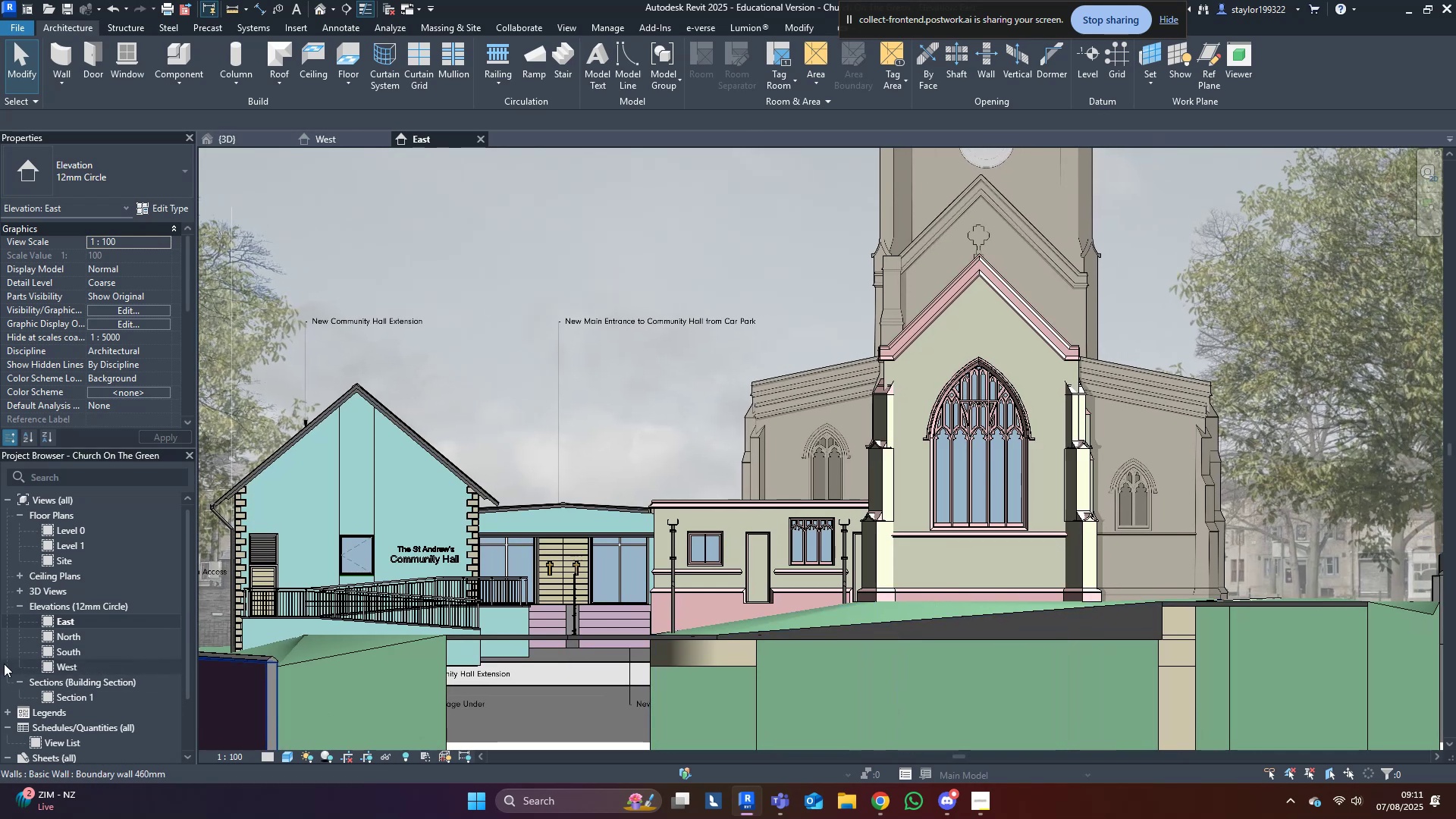 
double_click([77, 698])
 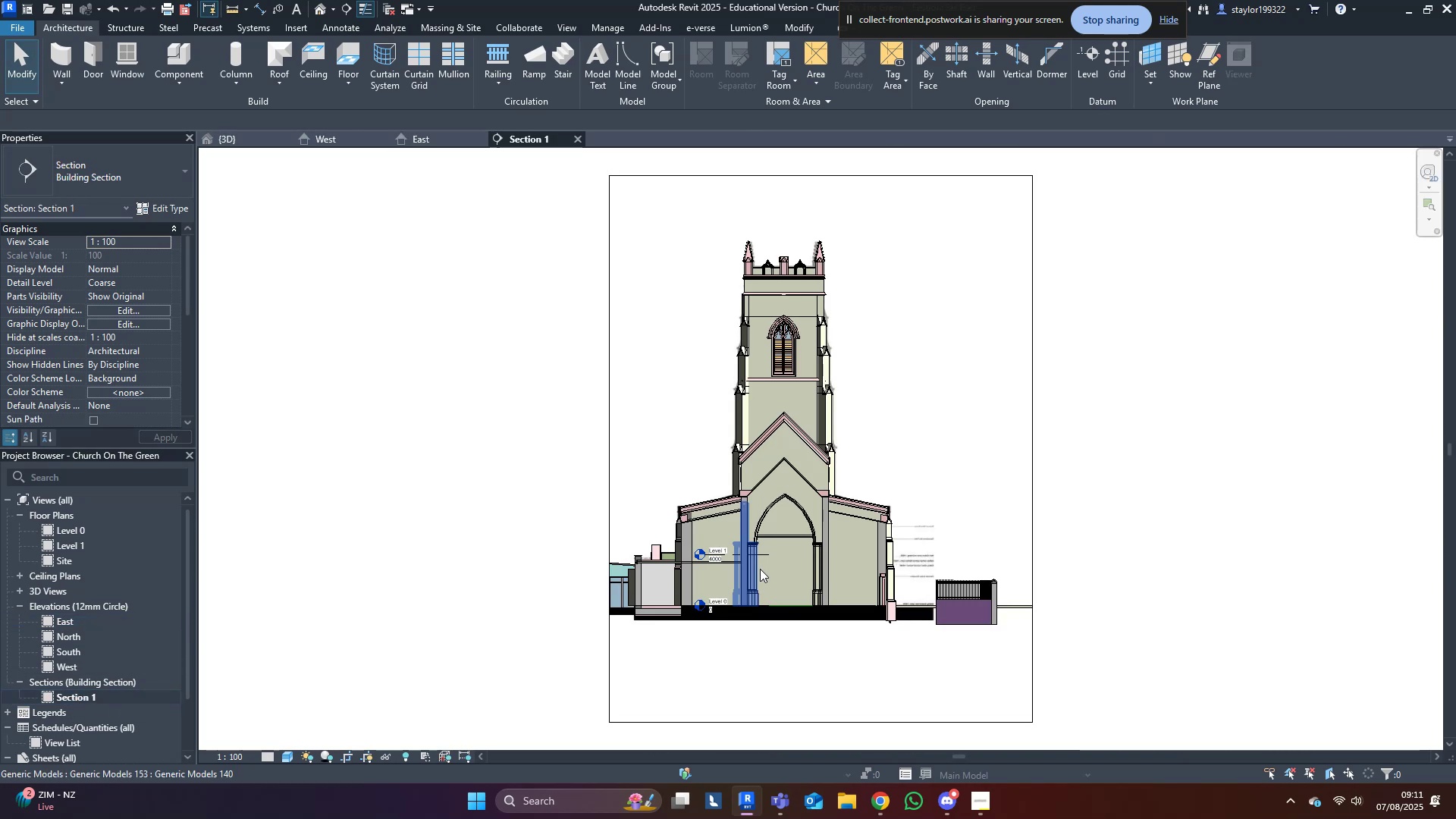 
scroll: coordinate [880, 601], scroll_direction: up, amount: 8.0
 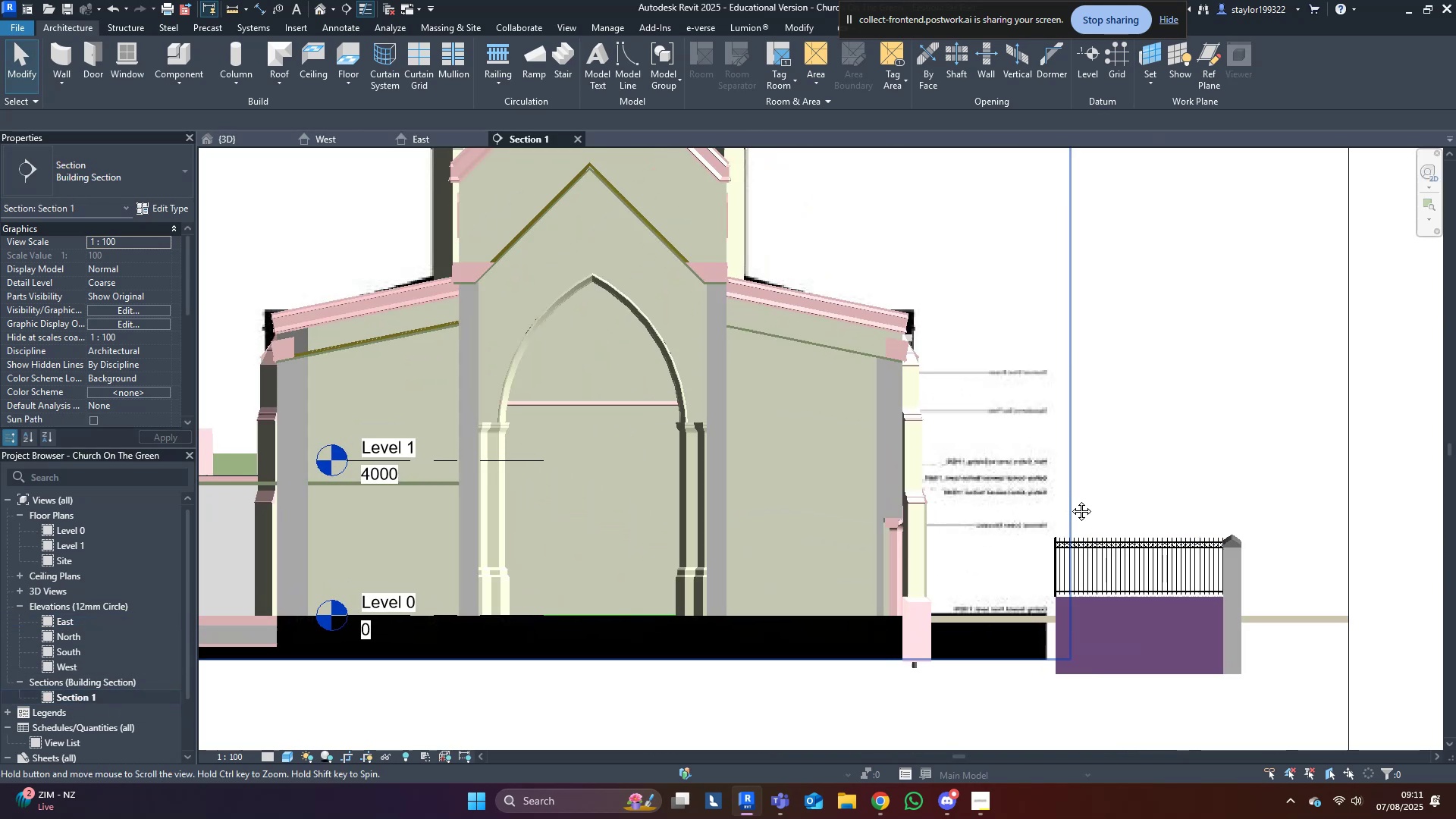 
type(wf)
 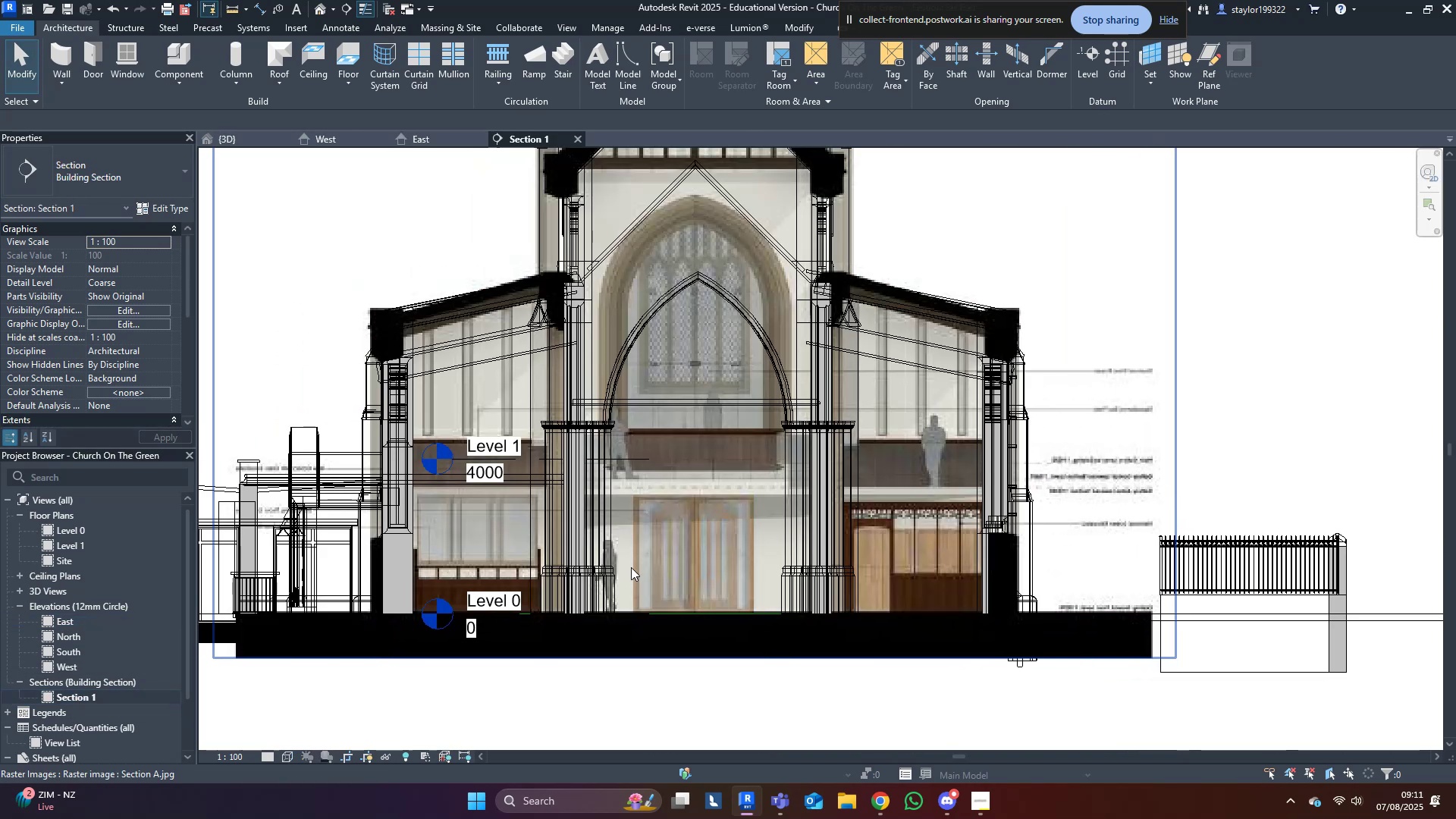 
scroll: coordinate [561, 585], scroll_direction: down, amount: 1.0
 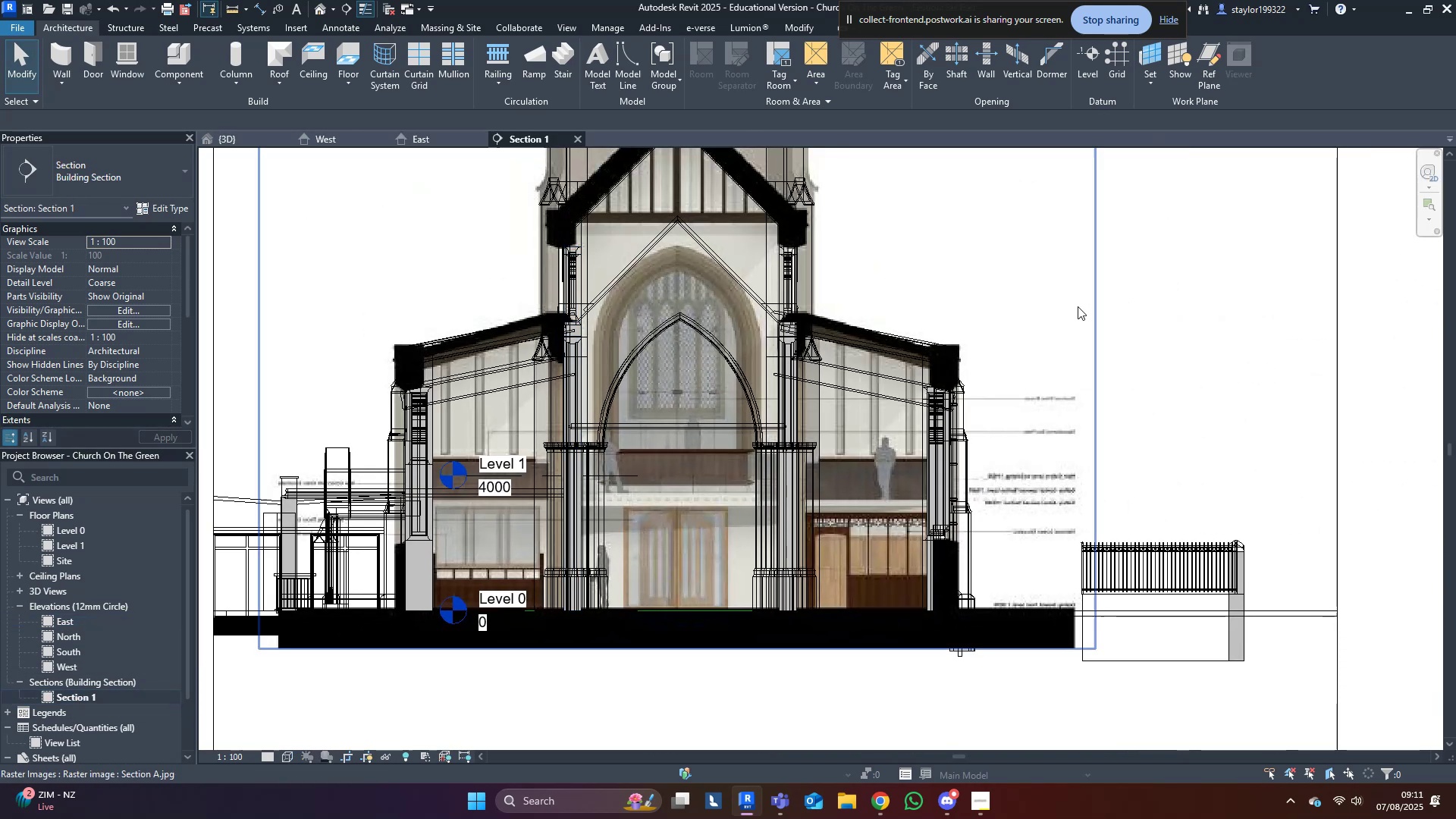 
left_click([1026, 305])
 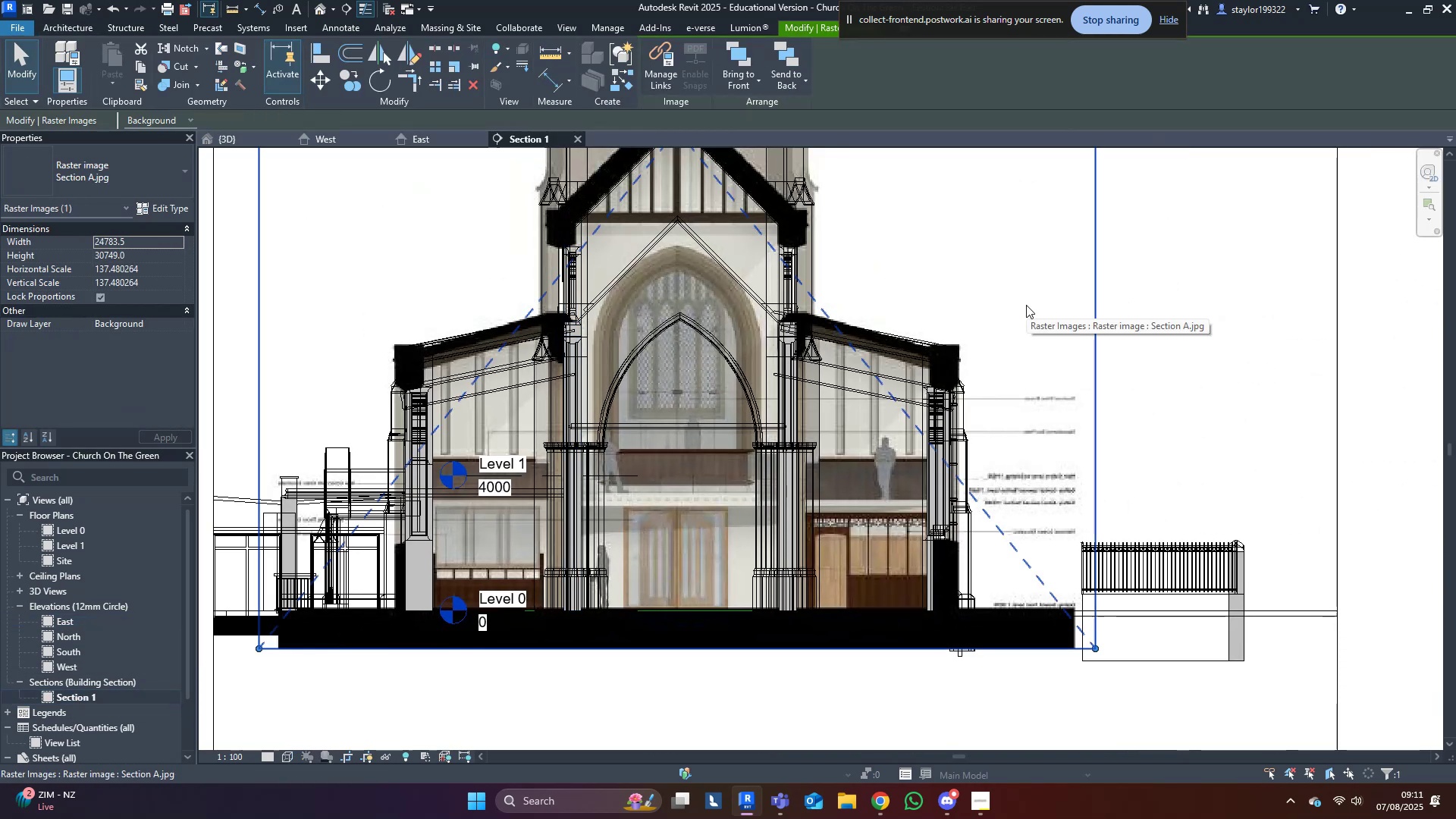 
type(hi)
 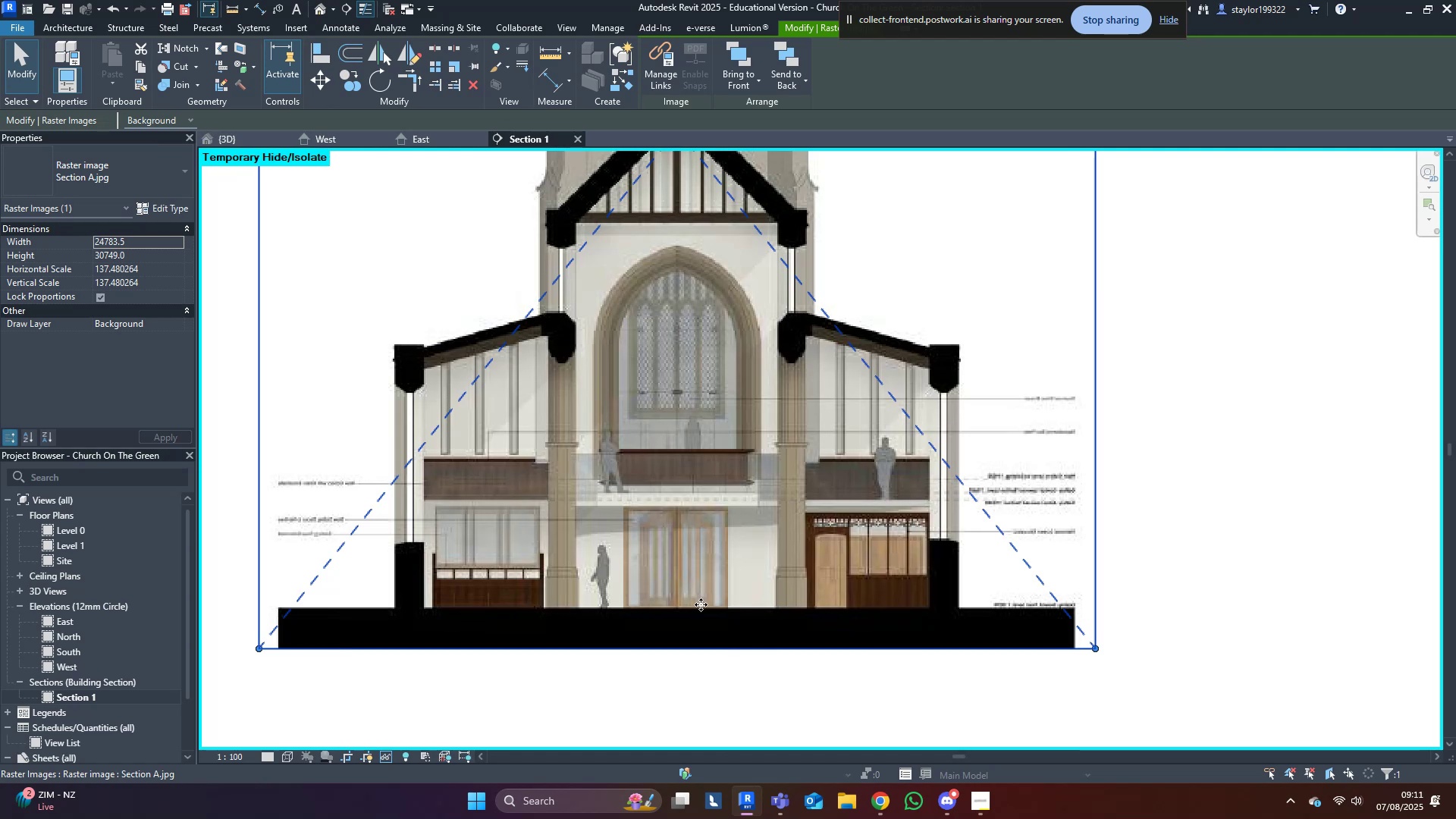 
hold_key(key=ControlLeft, duration=1.53)
 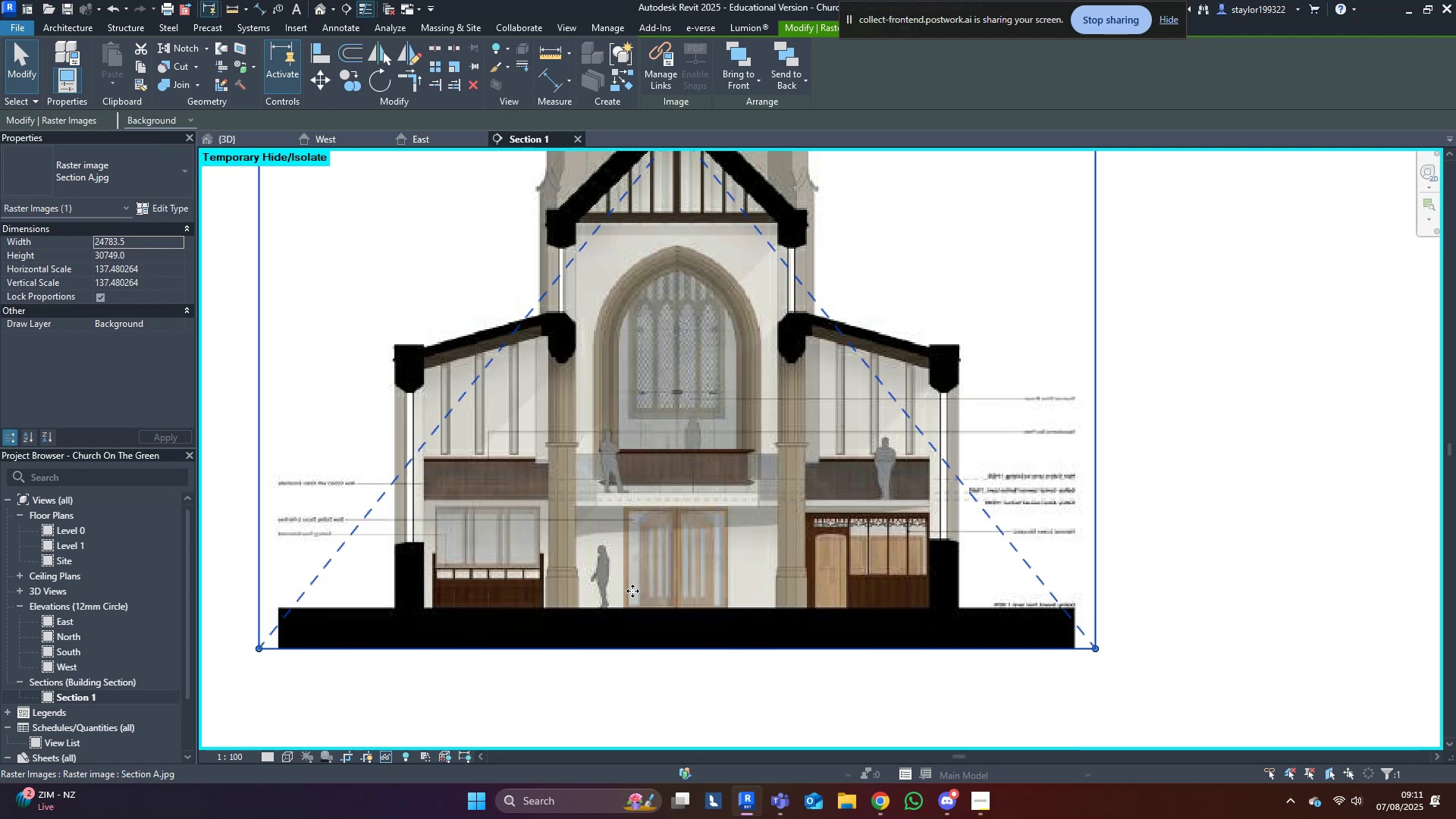 
key(Control+Z)
 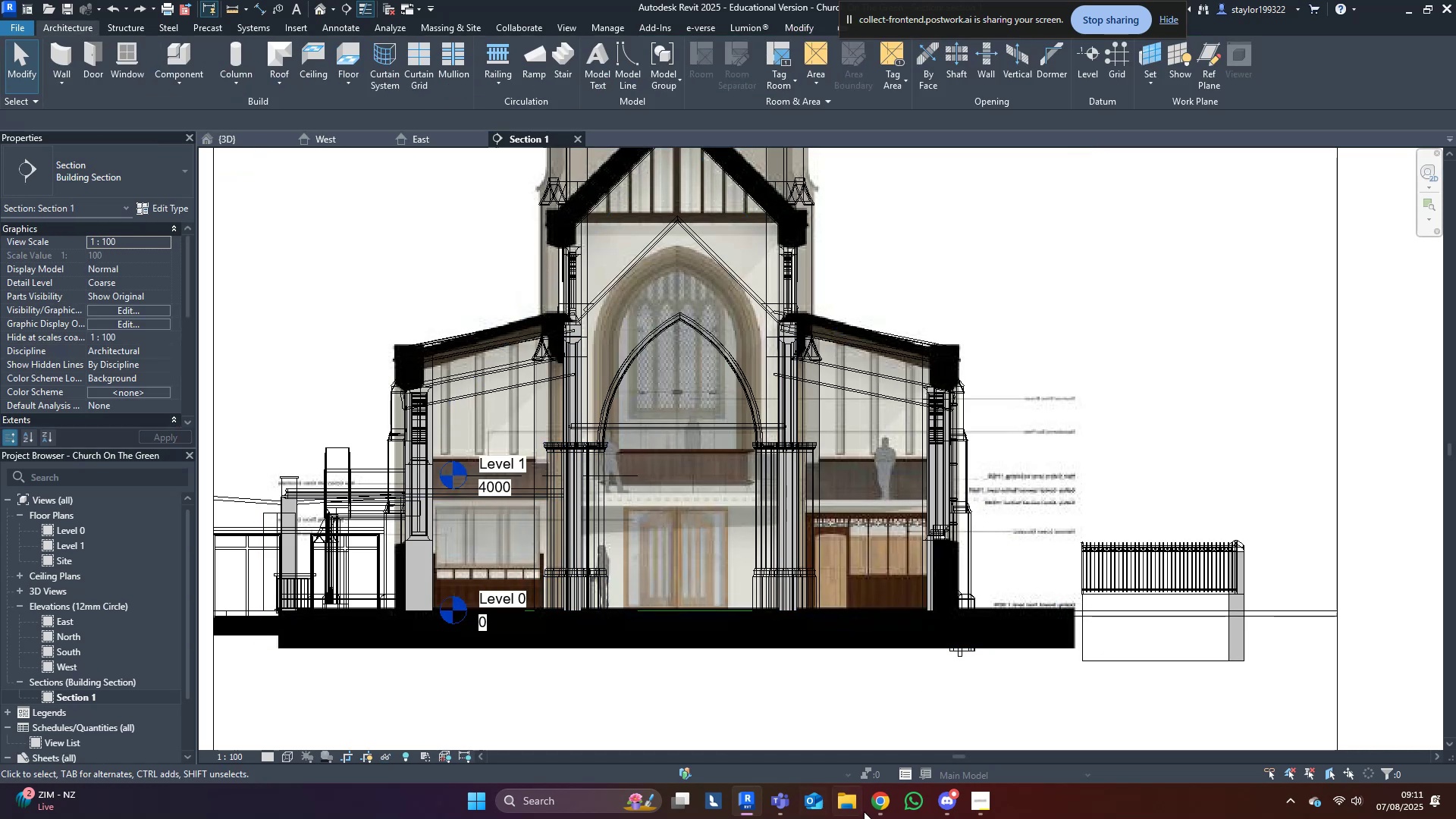 
left_click([841, 802])
 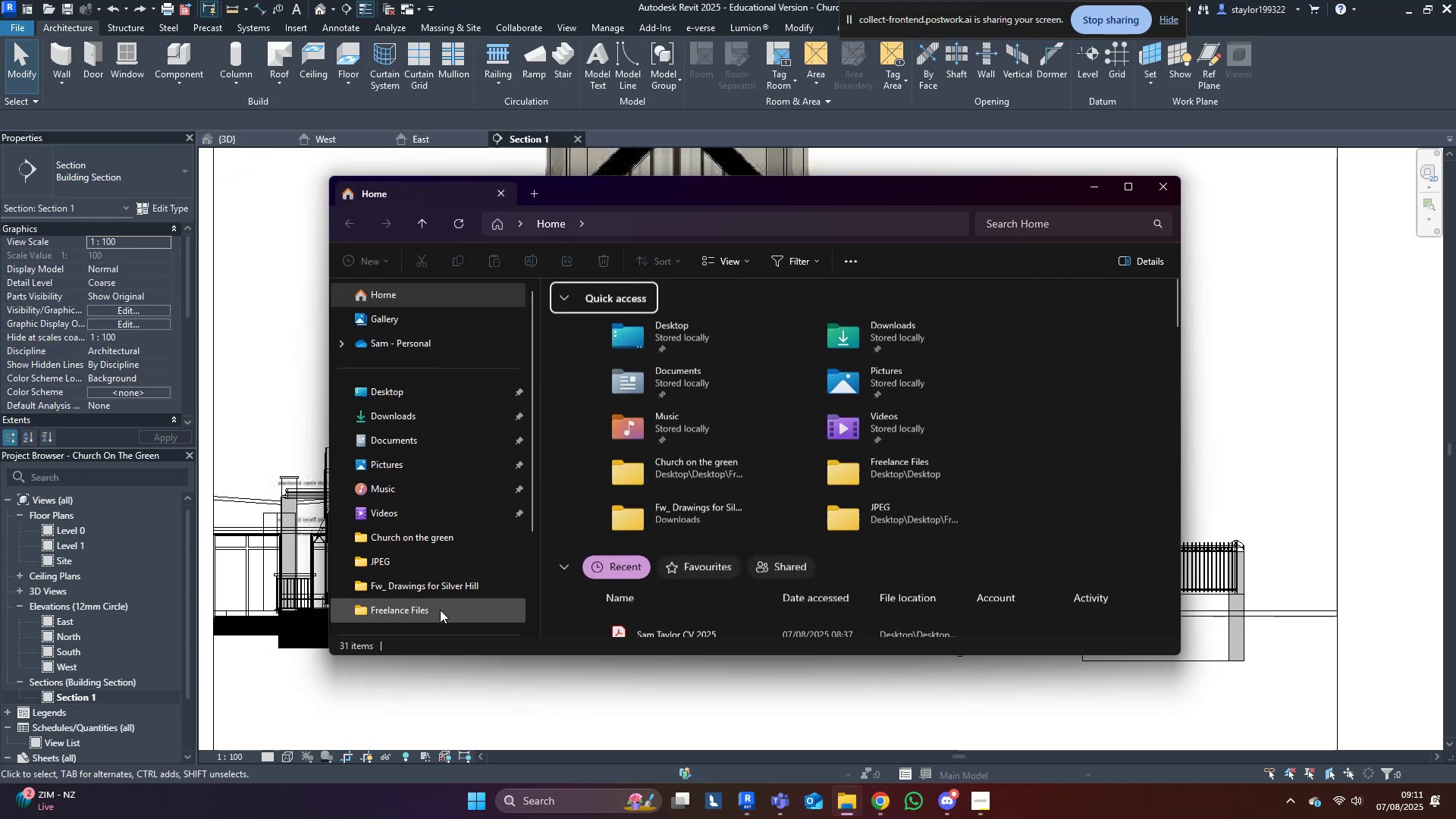 
left_click([438, 543])
 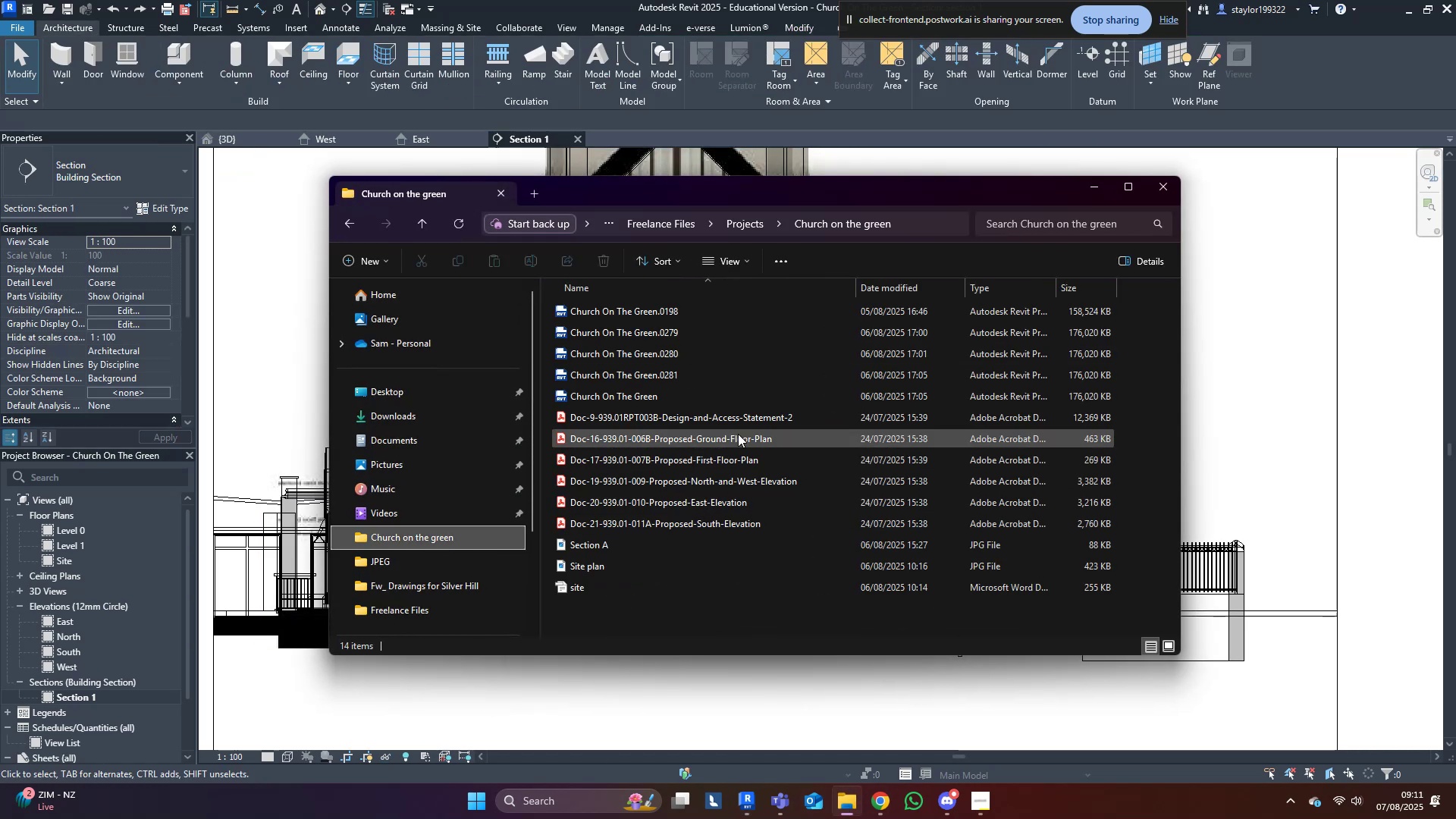 
left_click([741, 416])
 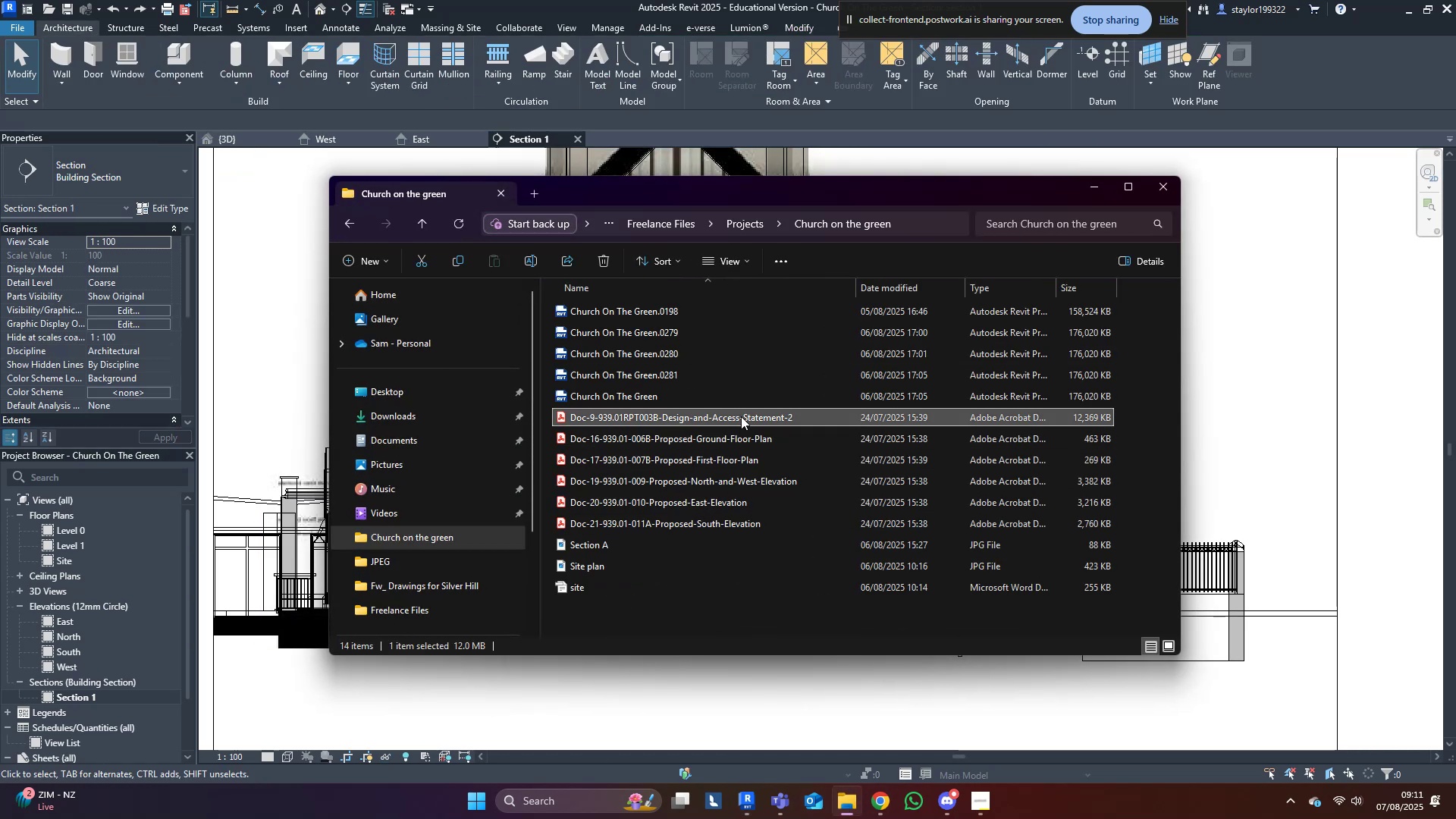 
left_click_drag(start_coordinate=[741, 416], to_coordinate=[844, 377])
 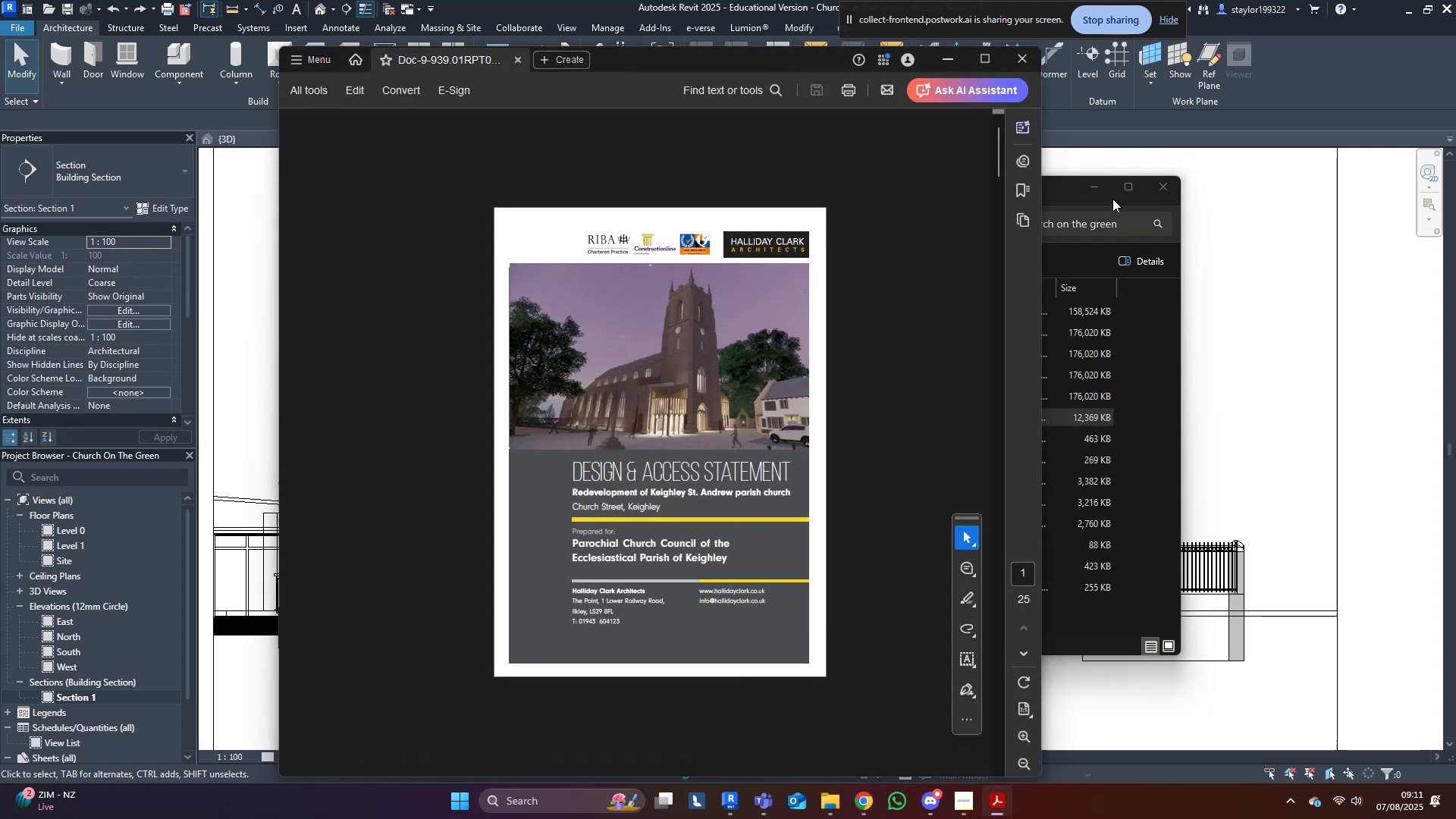 
left_click([1092, 189])
 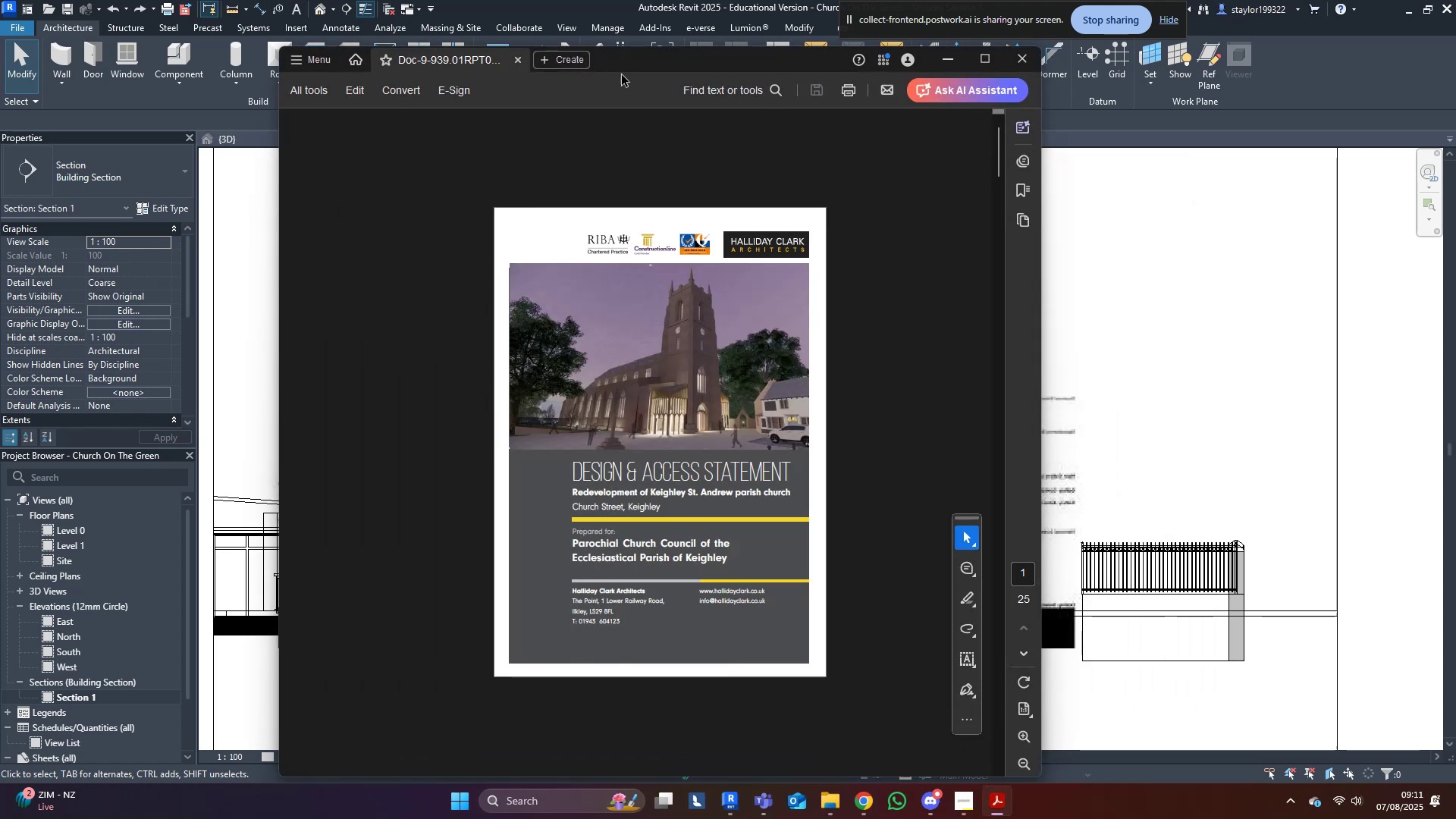 
left_click_drag(start_coordinate=[626, 61], to_coordinate=[652, 0])
 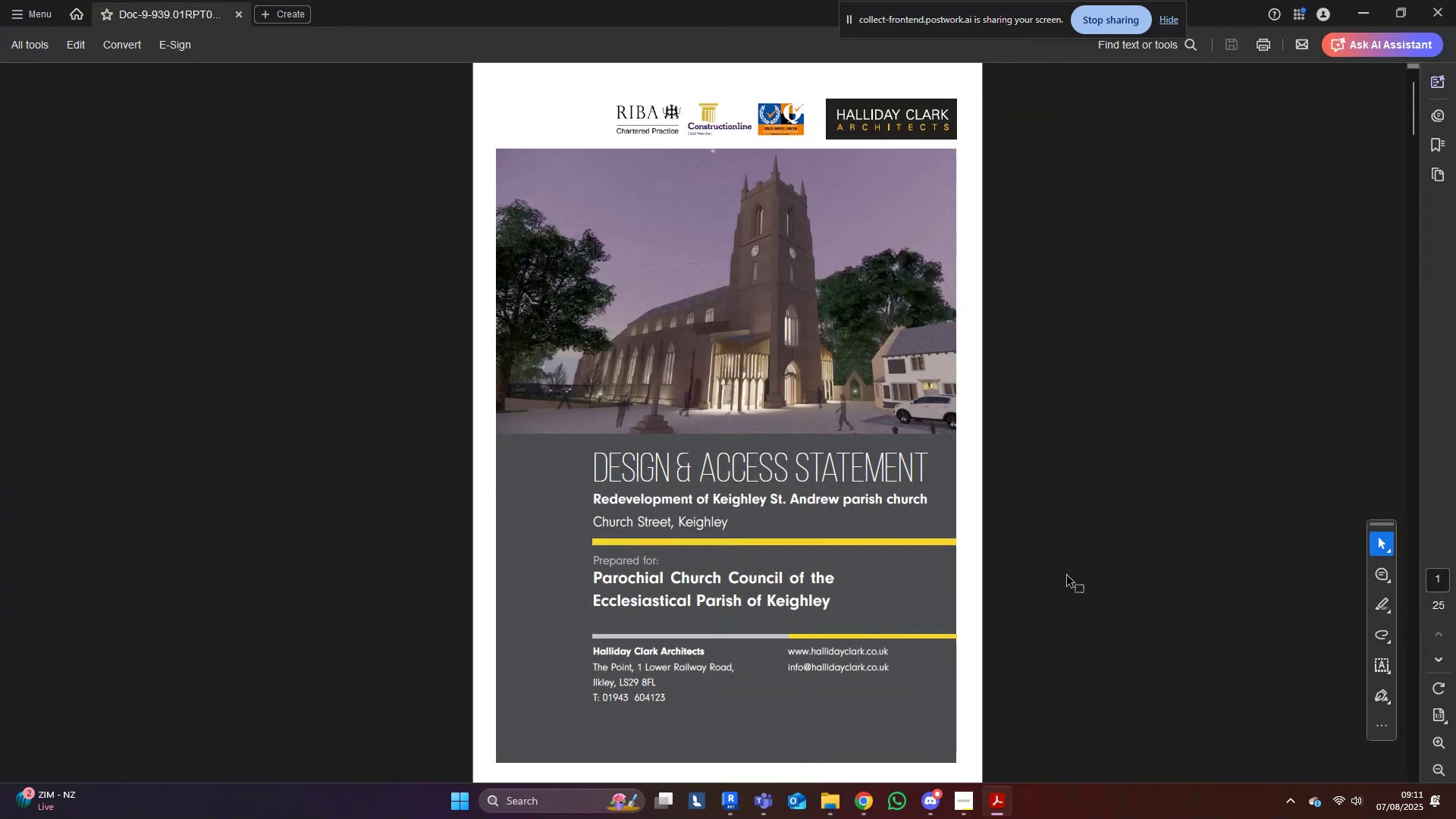 
scroll: coordinate [993, 549], scroll_direction: down, amount: 27.0
 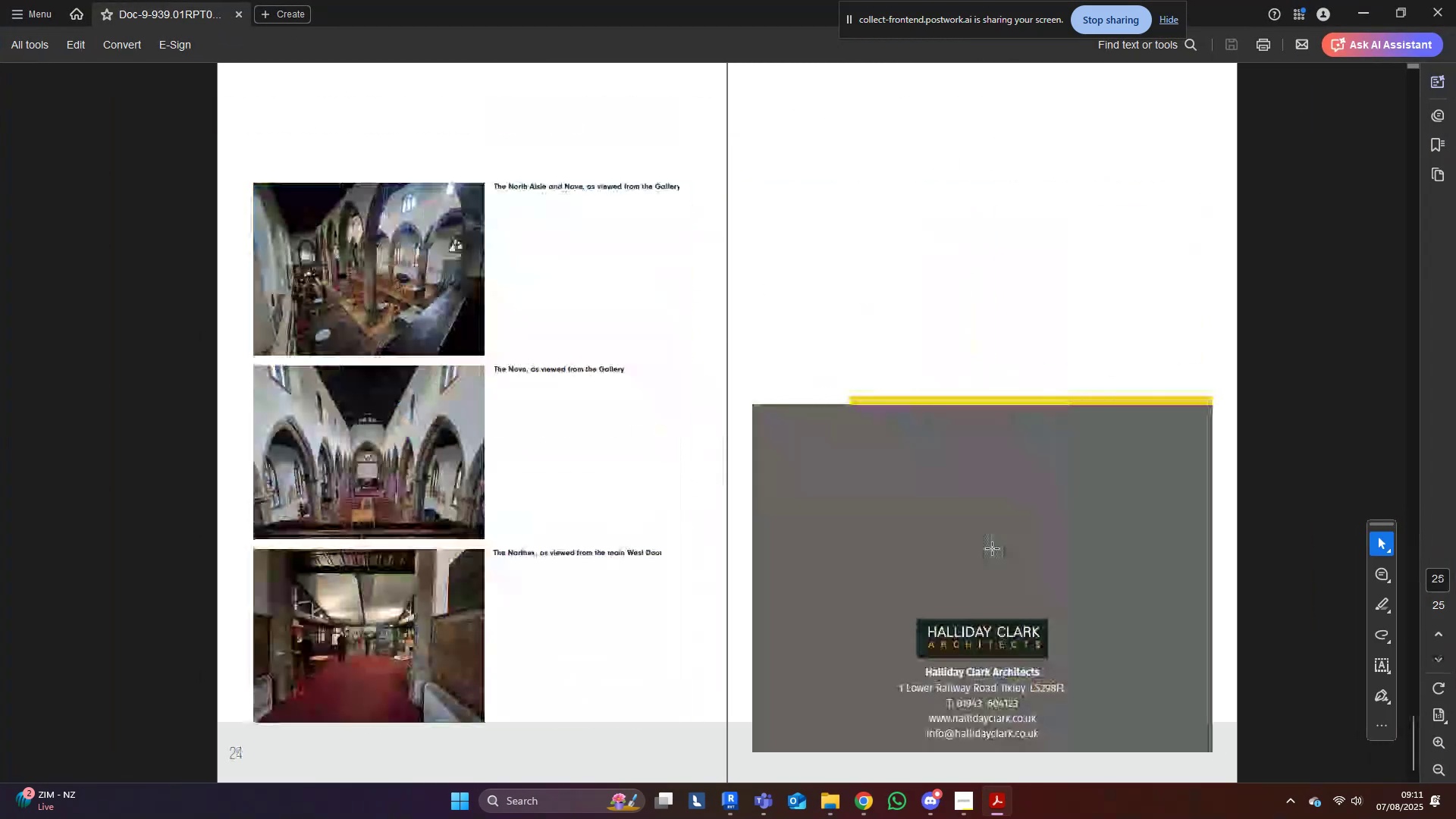 
scroll: coordinate [993, 549], scroll_direction: up, amount: 1.0
 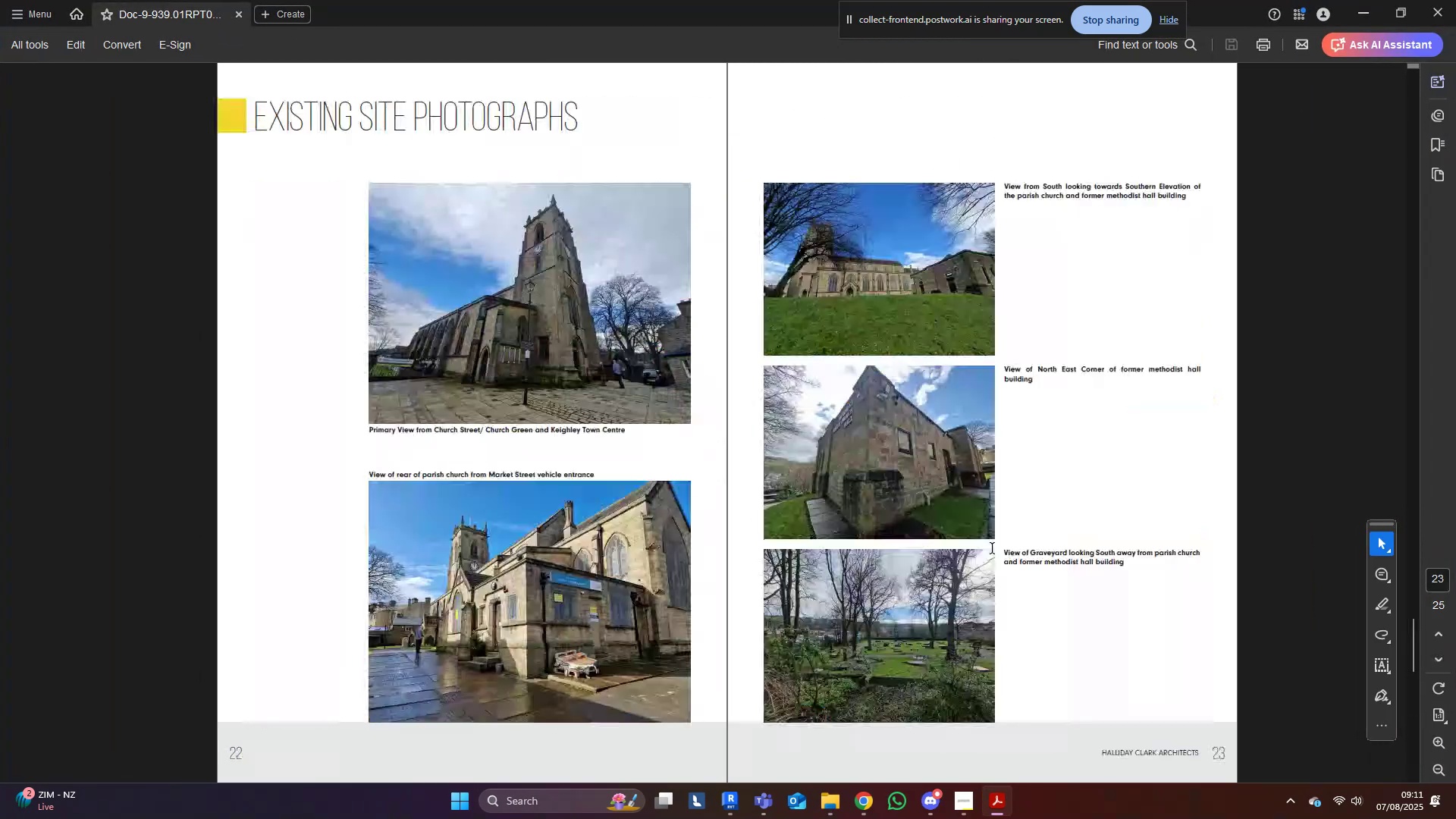 
scroll: coordinate [993, 549], scroll_direction: down, amount: 3.0
 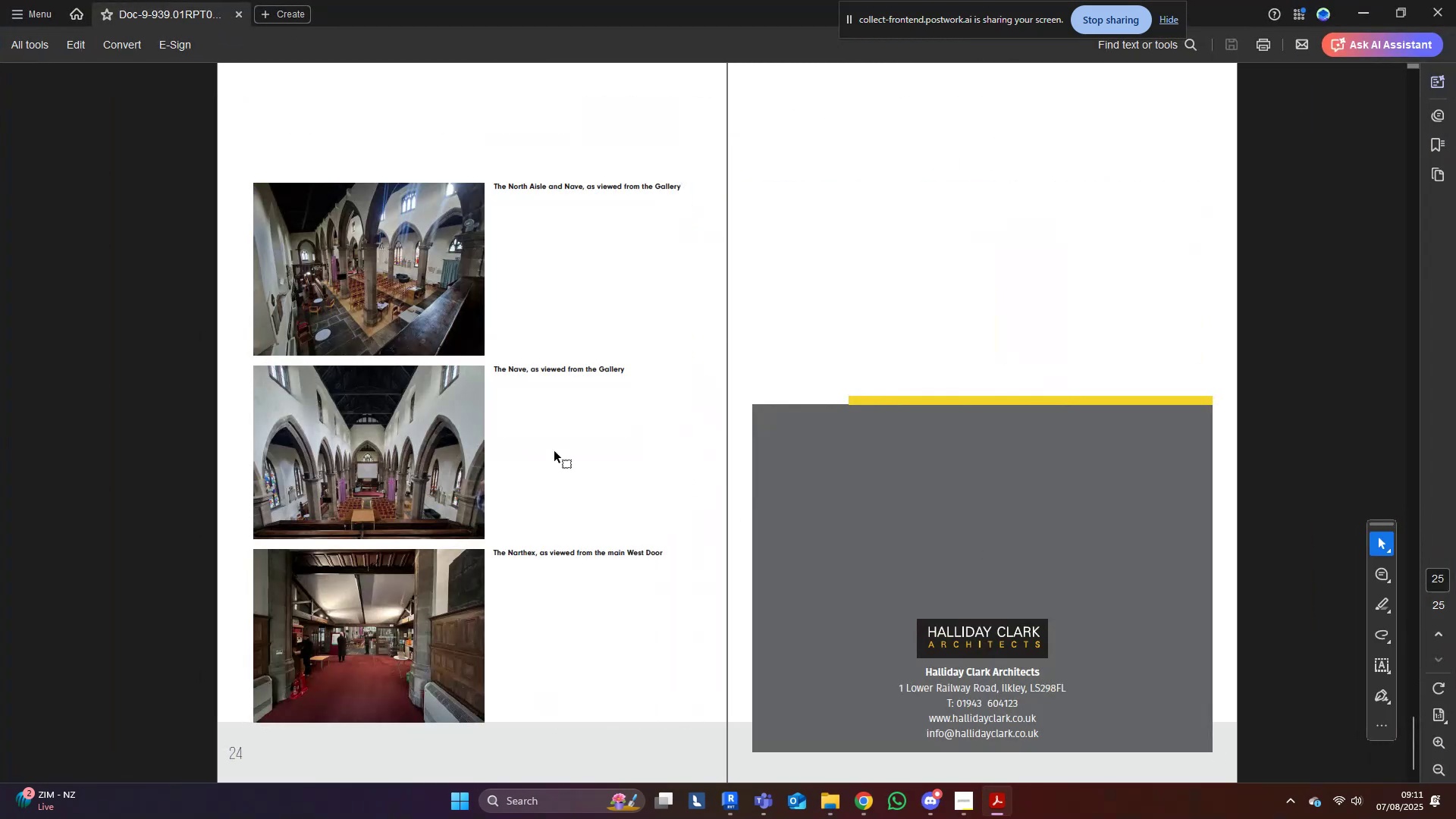 
hold_key(key=ControlLeft, duration=0.81)
scroll: coordinate [337, 320], scroll_direction: up, amount: 4.0
 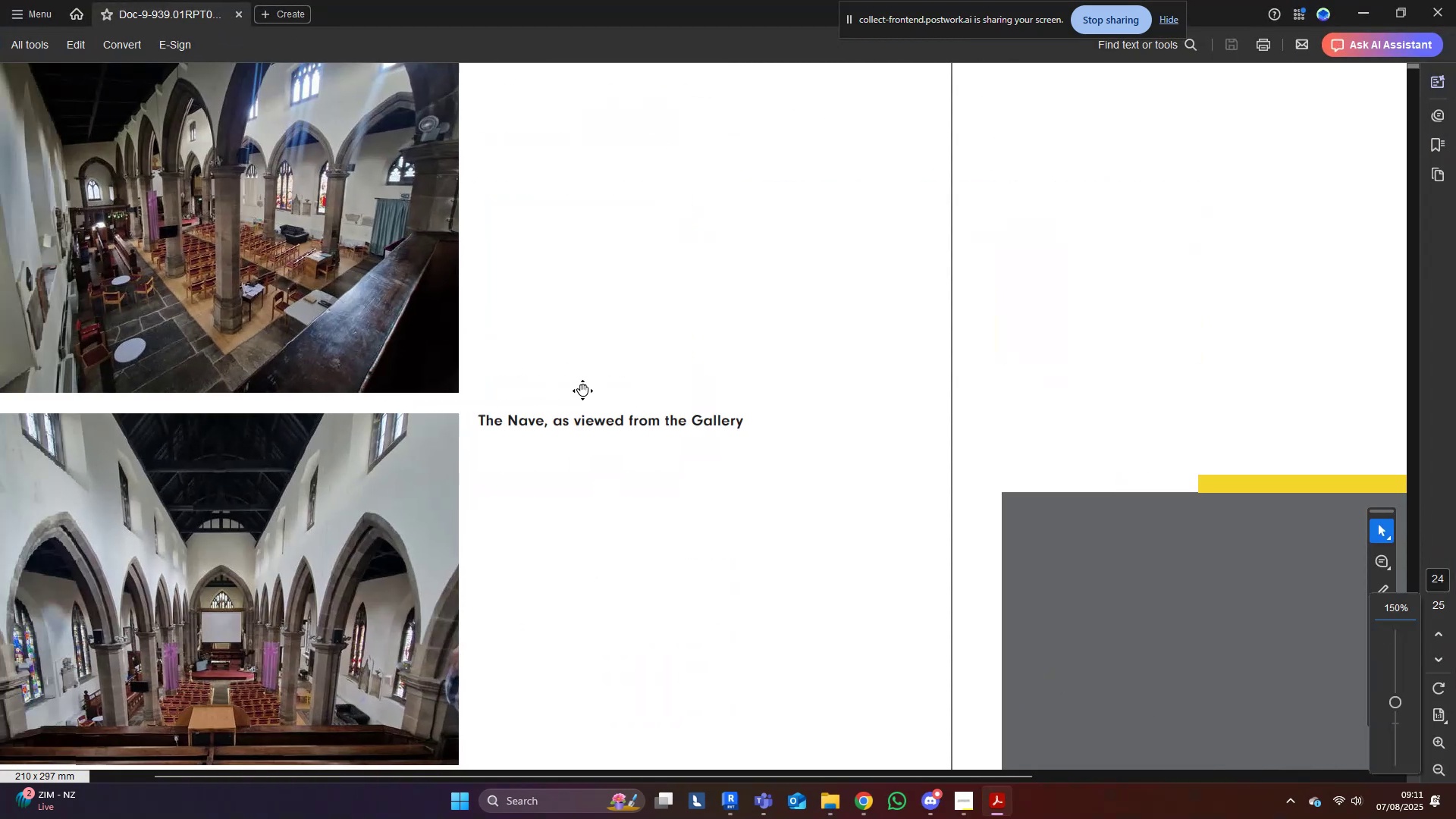 
hold_key(key=ControlLeft, duration=0.47)
scroll: coordinate [296, 448], scroll_direction: up, amount: 3.0
 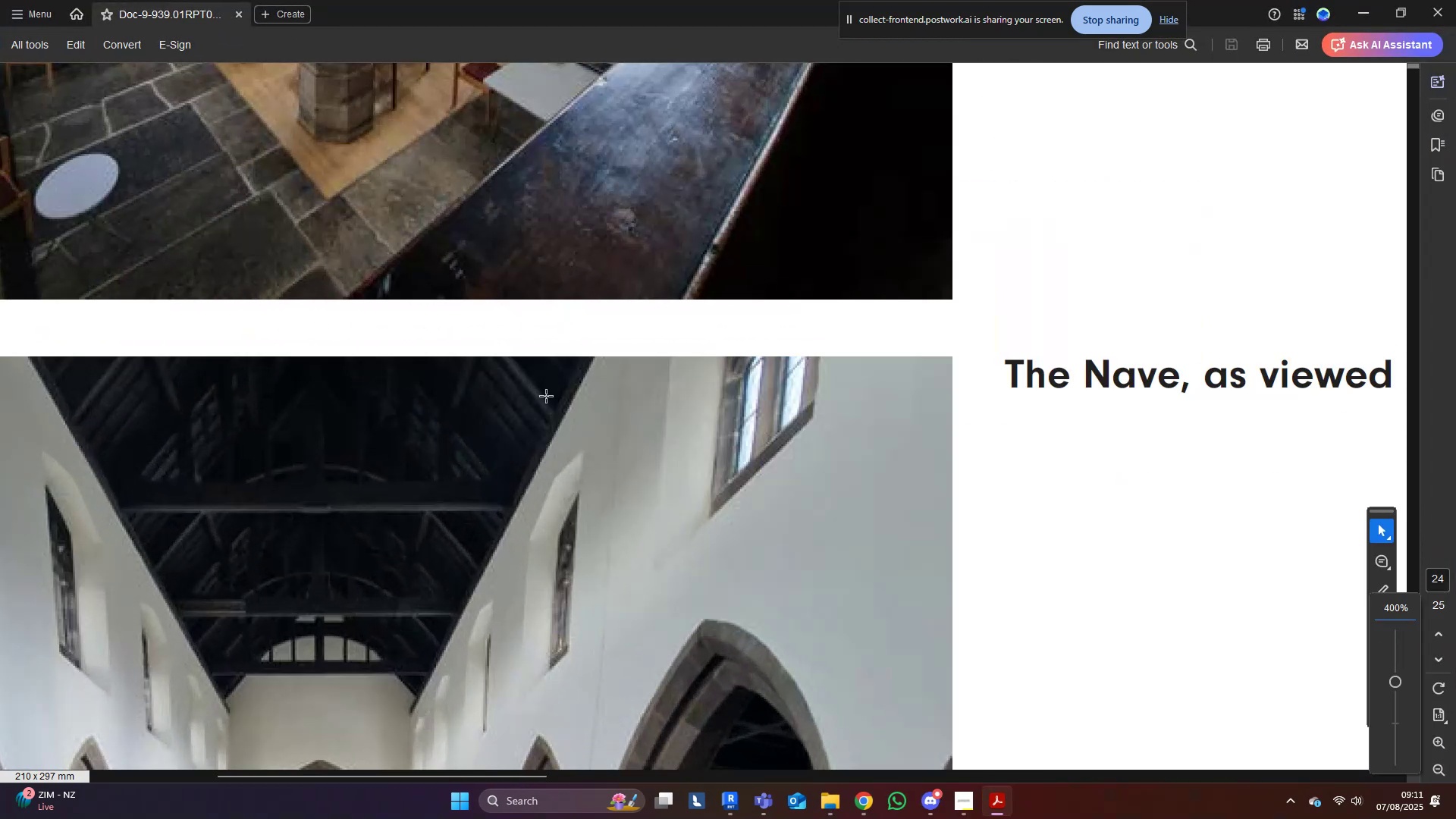 
hold_key(key=ControlLeft, duration=0.55)
scroll: coordinate [627, 464], scroll_direction: down, amount: 2.0
 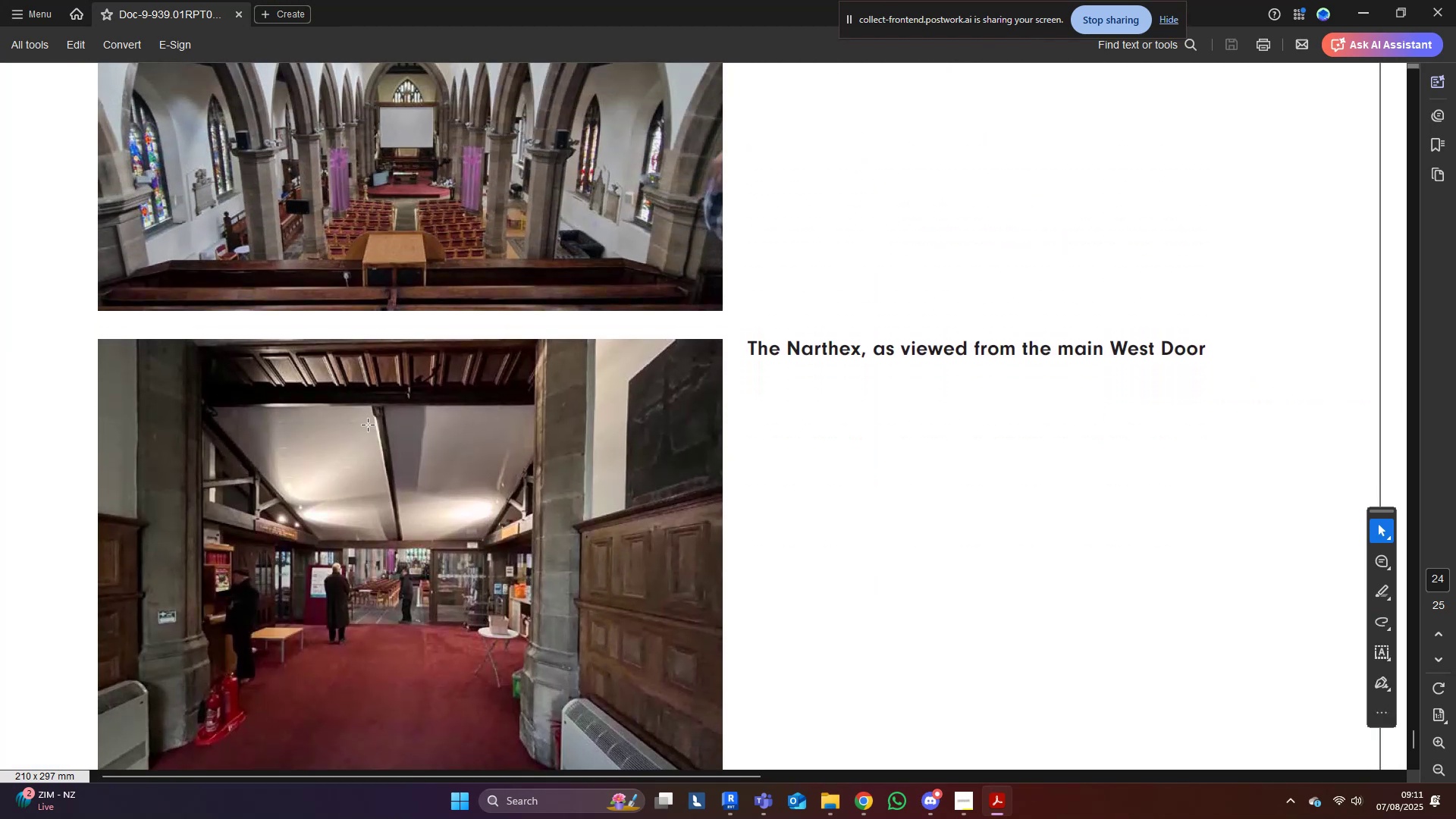 
wait(5.08)
 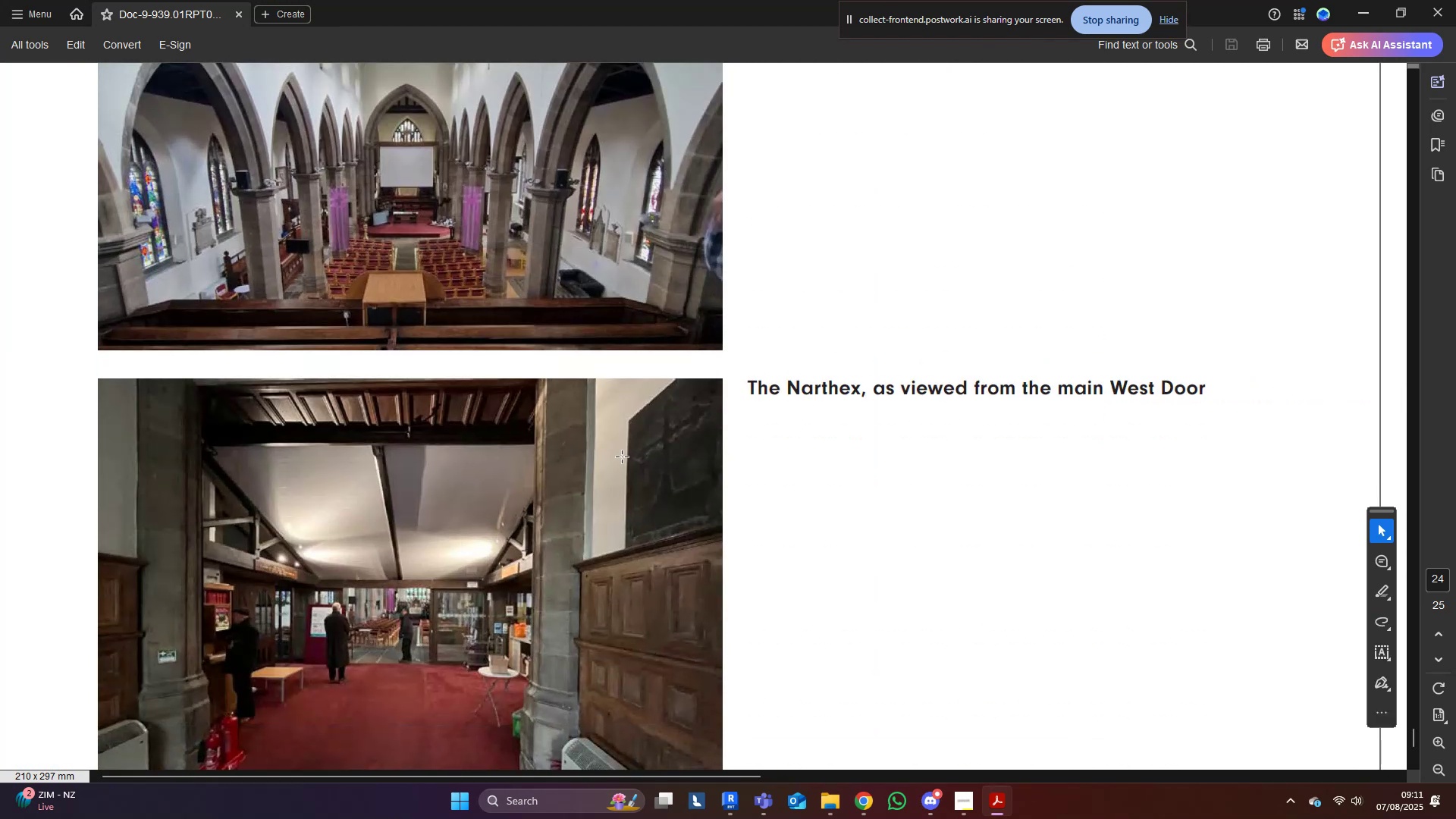 
hold_key(key=ControlLeft, duration=0.65)
scroll: coordinate [293, 301], scroll_direction: up, amount: 2.0
 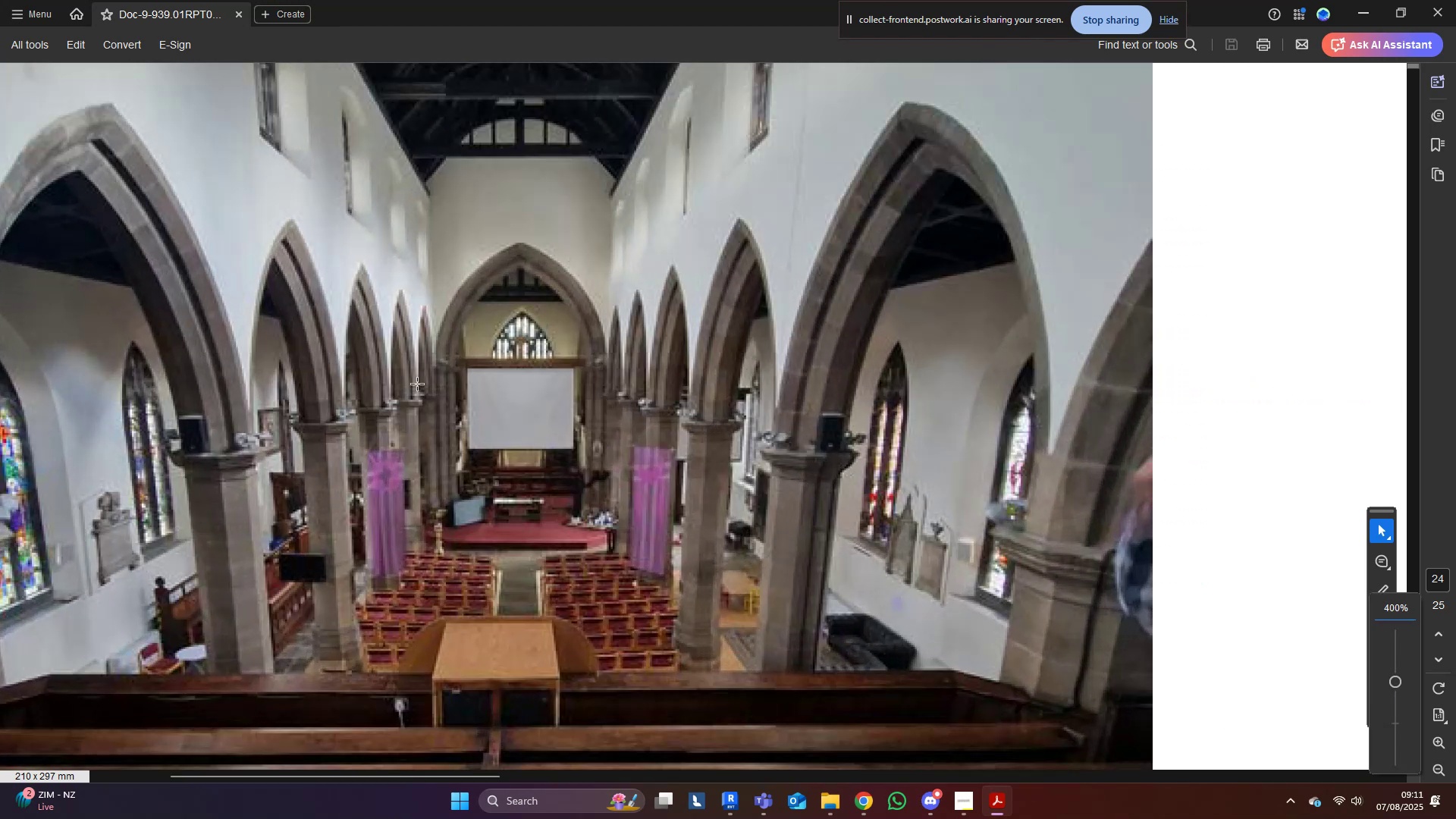 
hold_key(key=ControlLeft, duration=0.64)
scroll: coordinate [481, 411], scroll_direction: down, amount: 1.0
 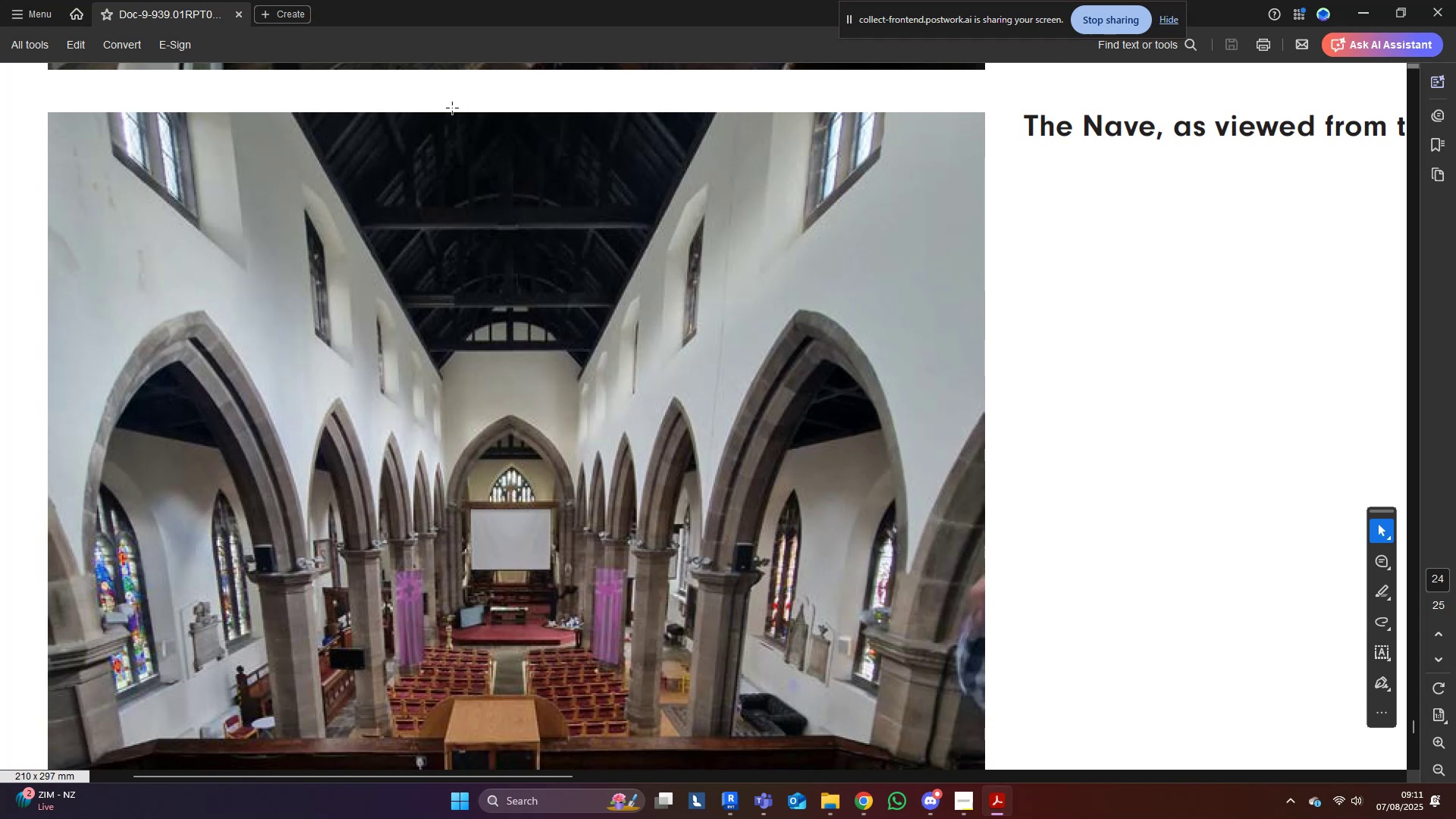 
wait(5.5)
 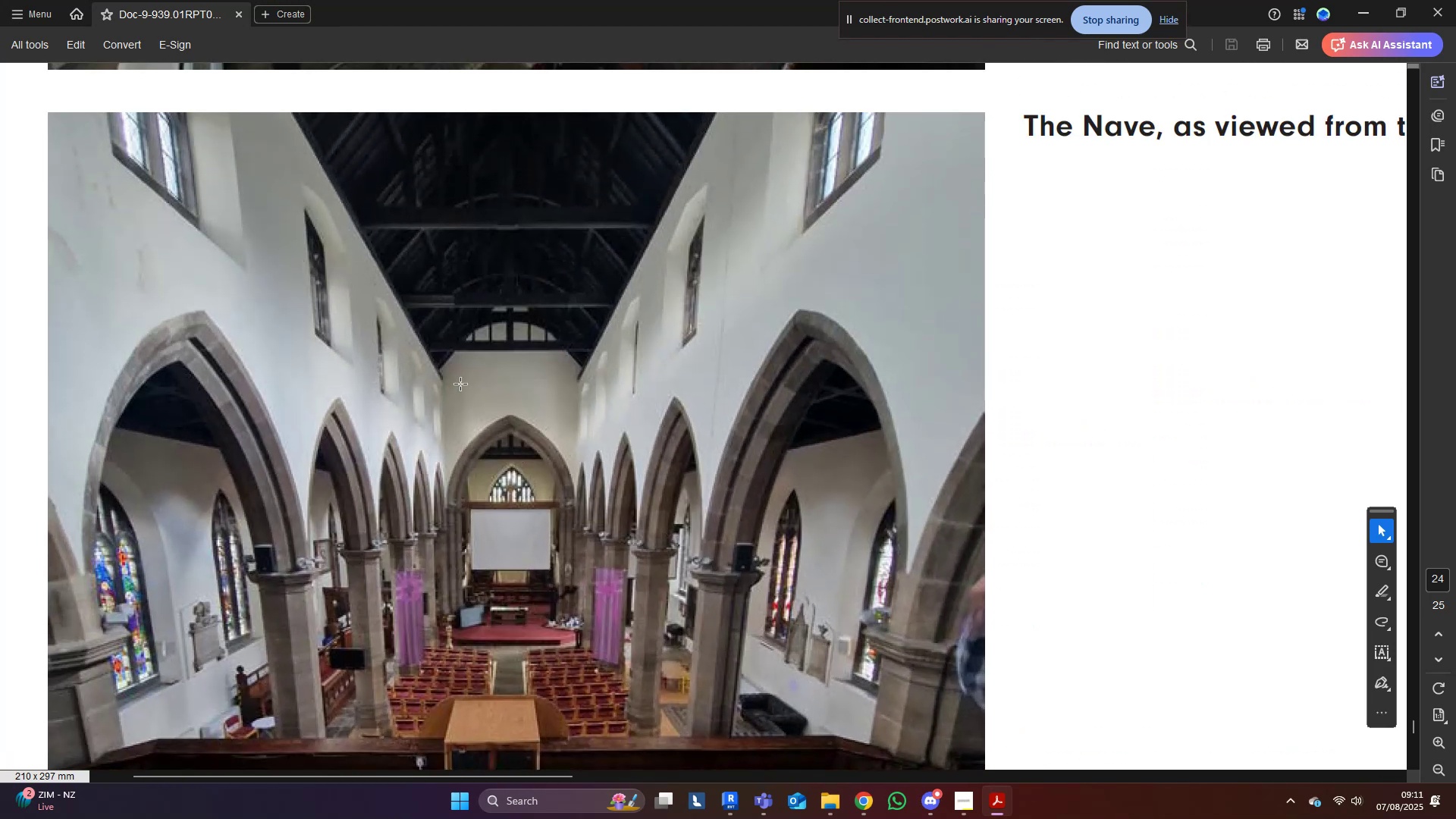 
left_click_drag(start_coordinate=[701, 1], to_coordinate=[0, 202])
 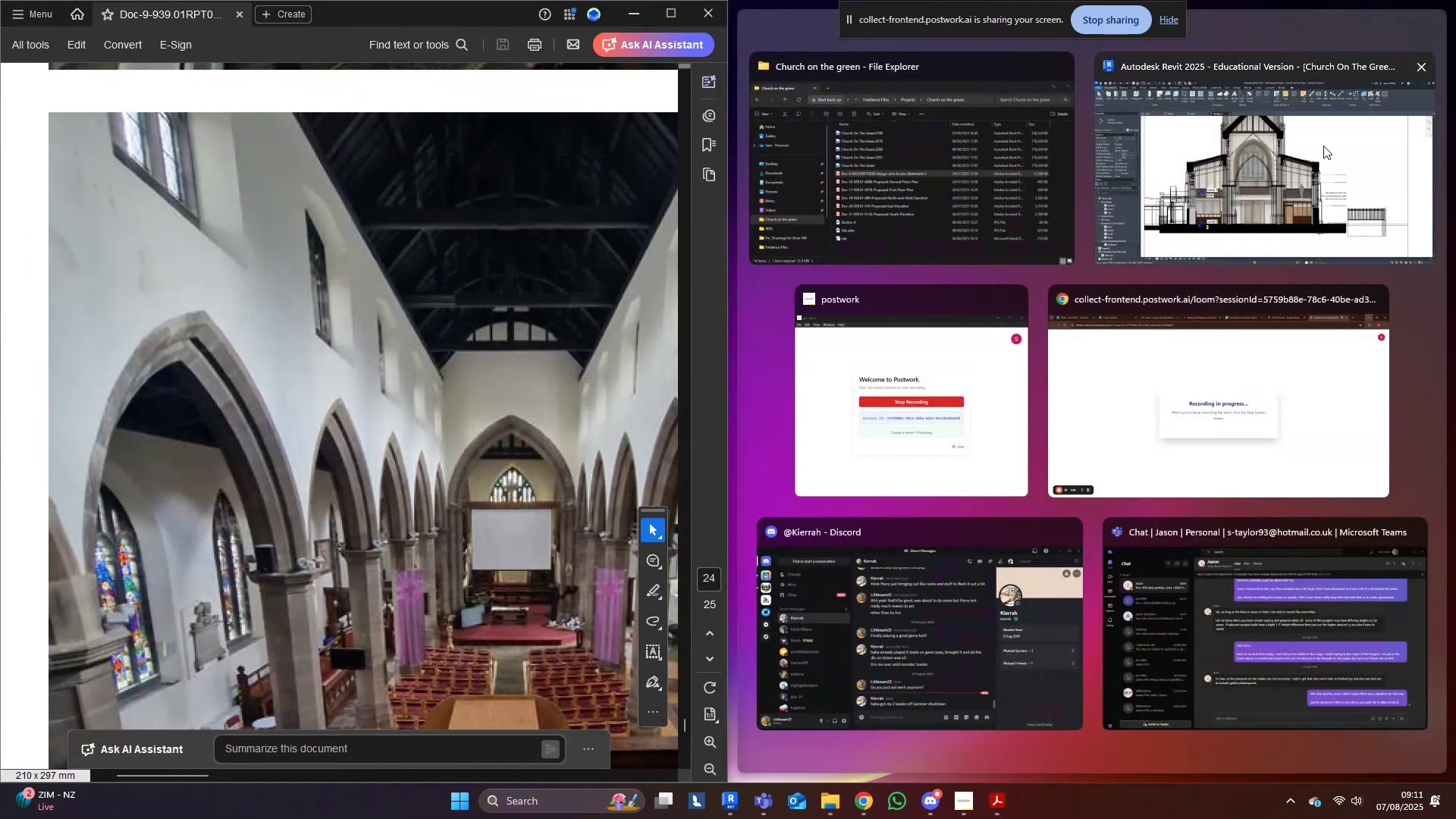 
left_click([1323, 146])
 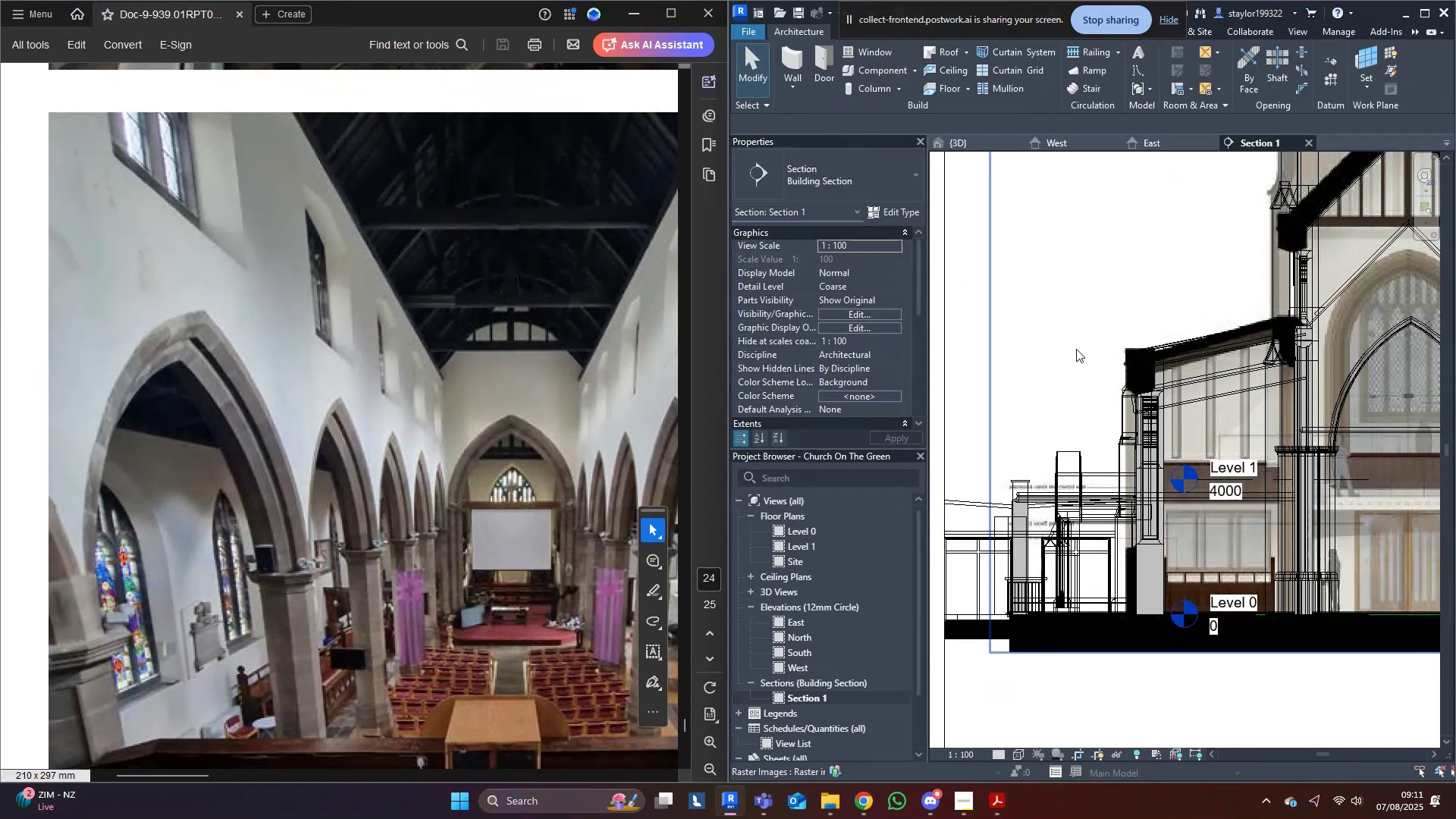 
middle_click([1138, 346])
 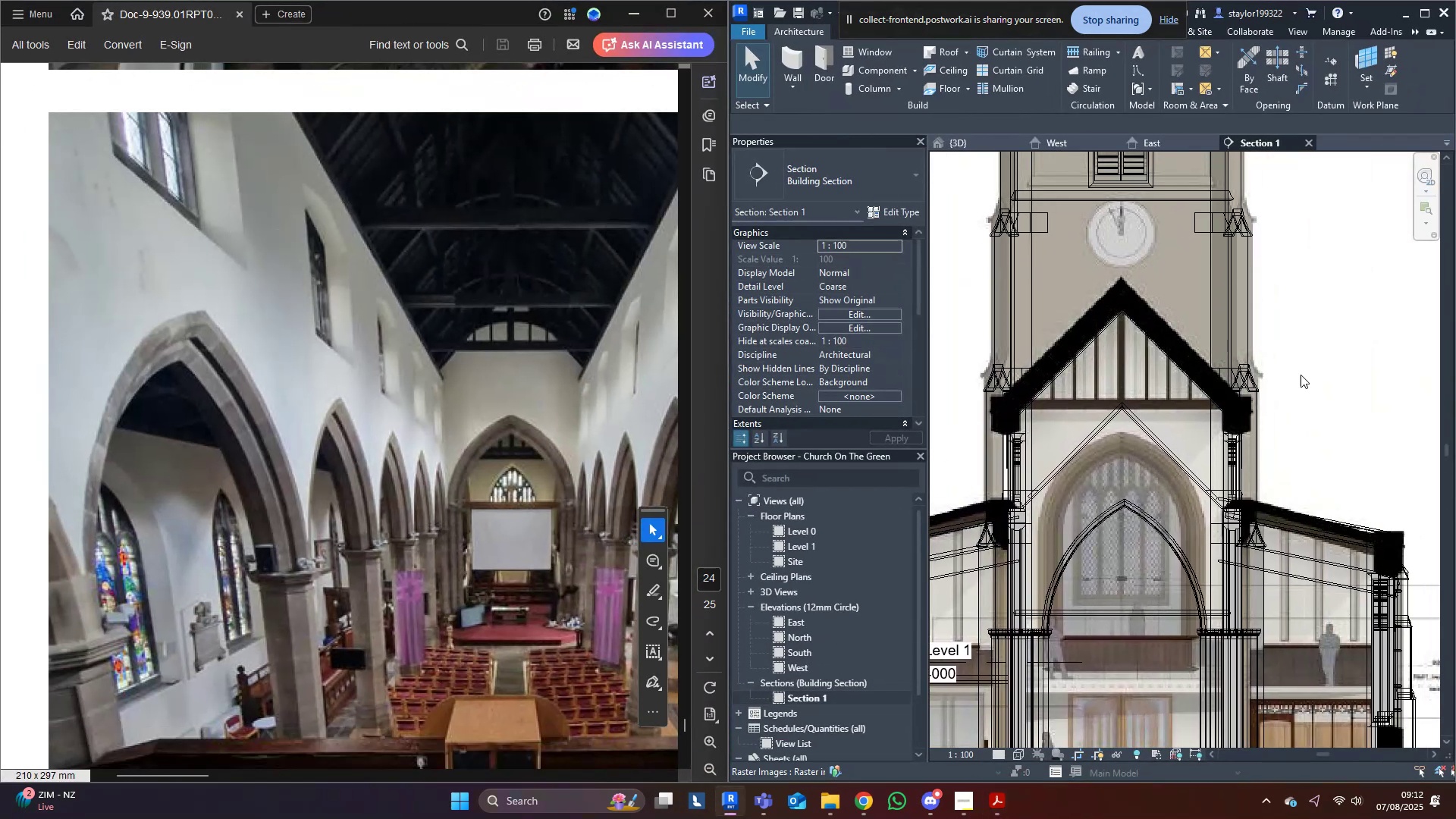 
type(sd)
 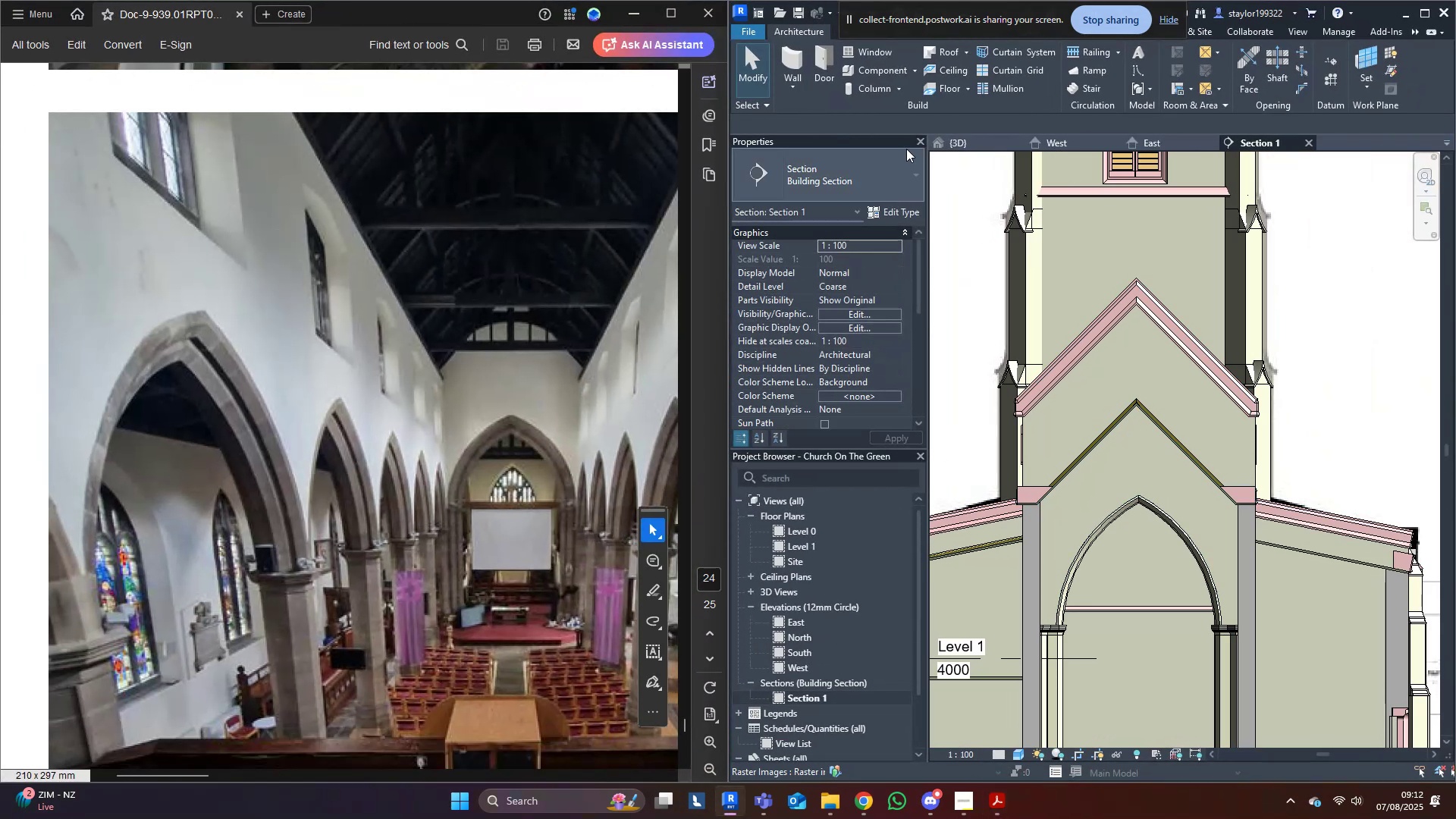 
left_click([914, 73])
 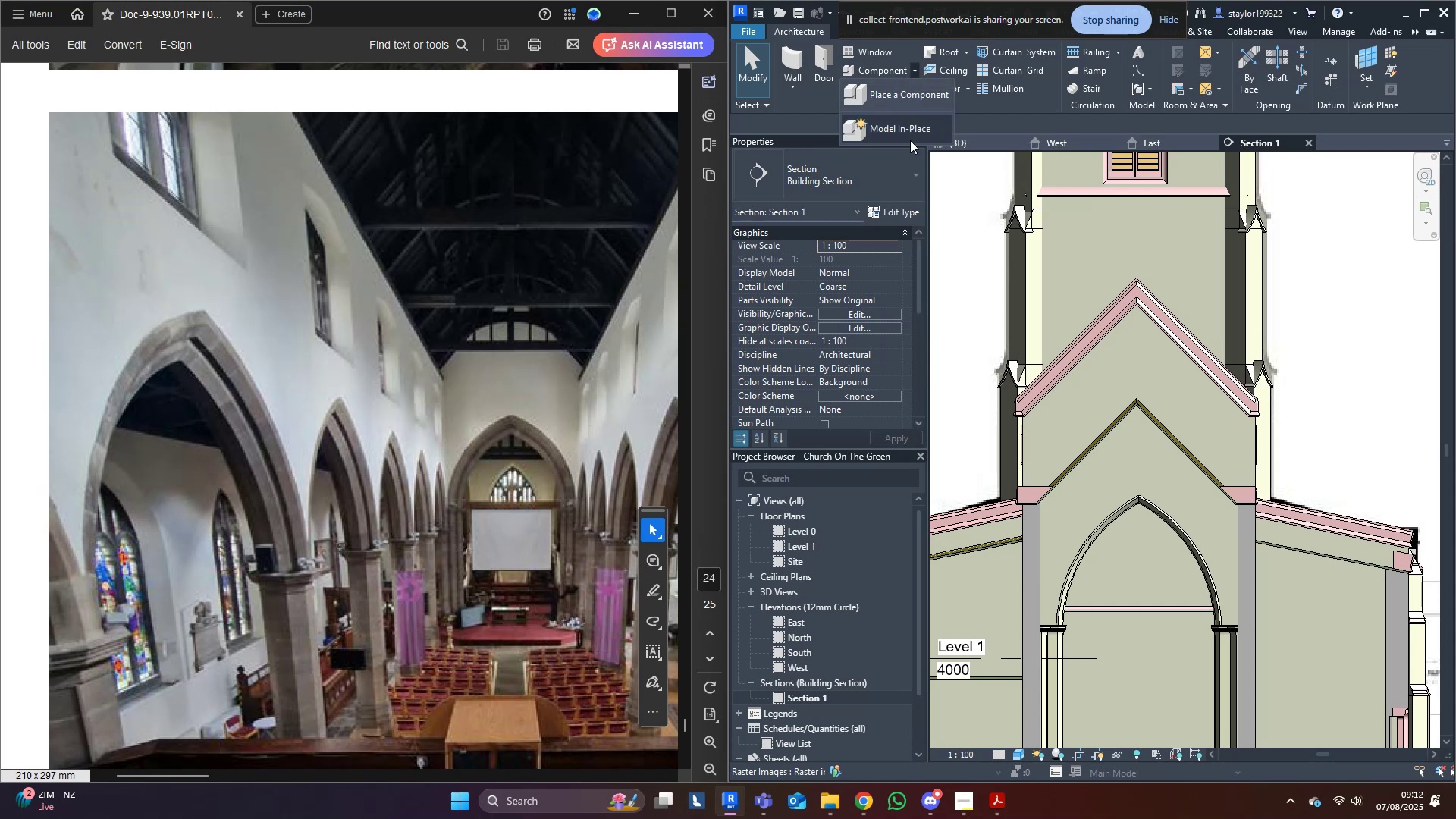 
left_click([908, 137])
 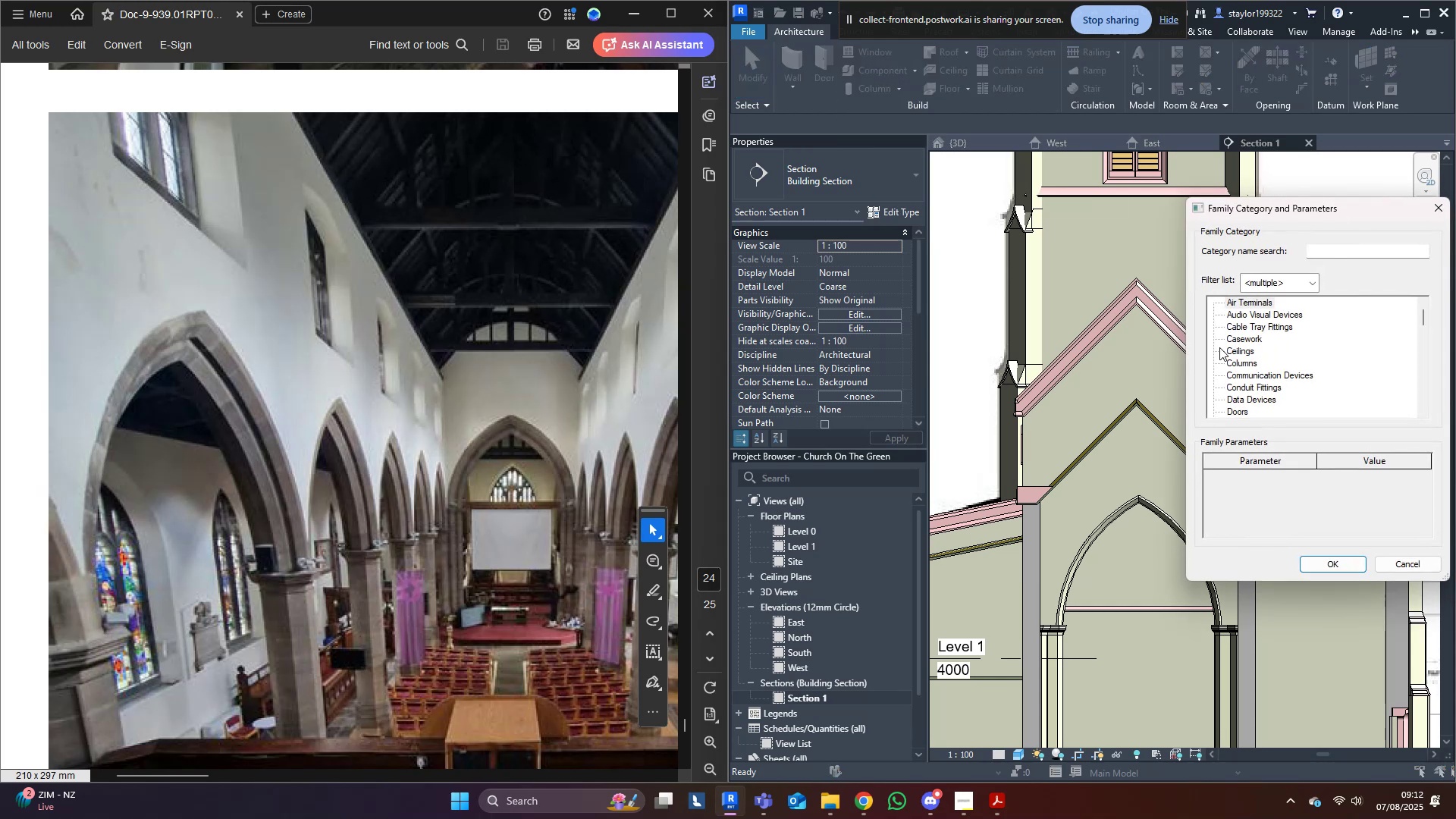 
left_click([1375, 349])
 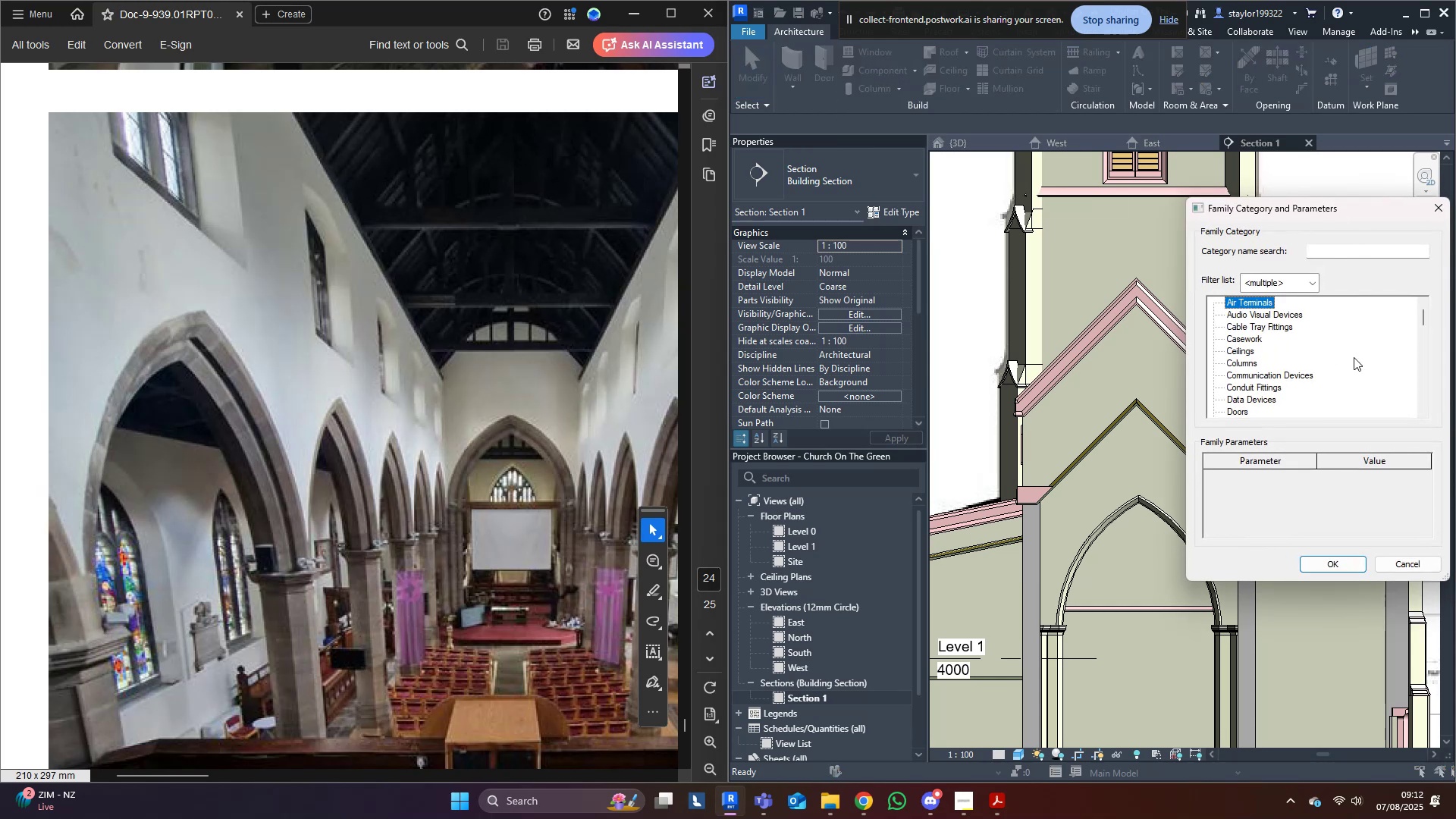 
key(G)
 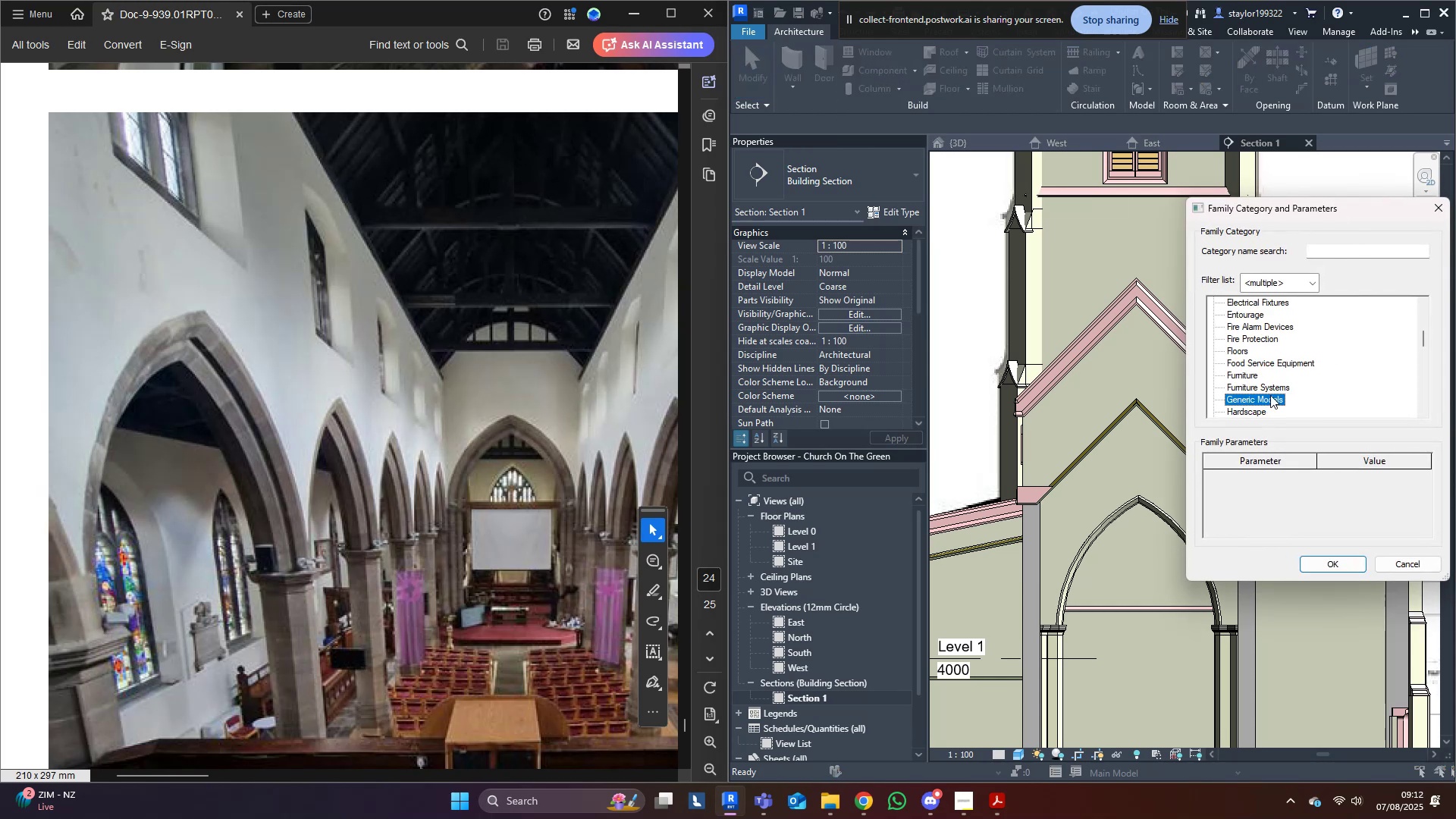 
double_click([1270, 395])
 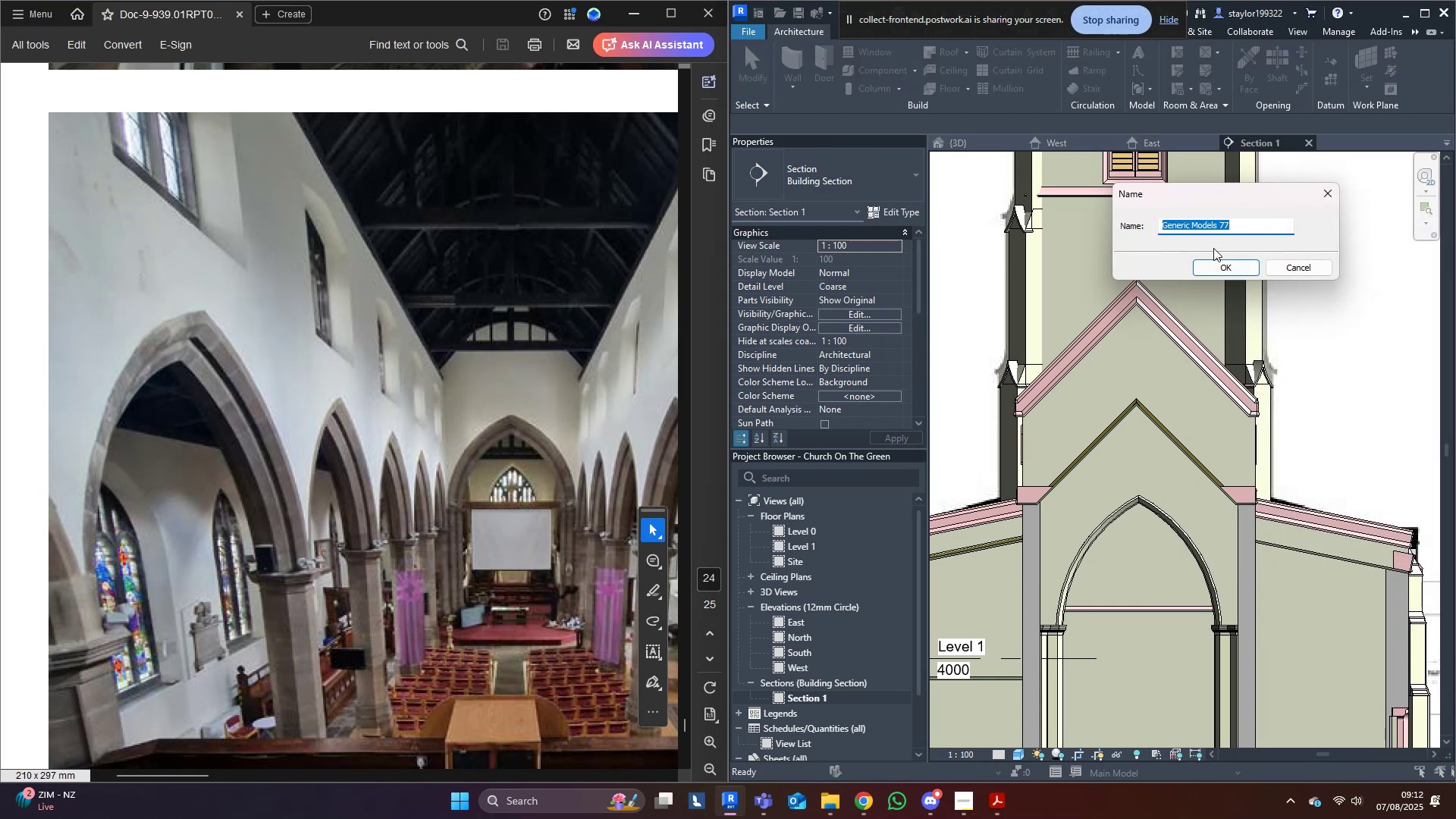 
double_click([1218, 266])
 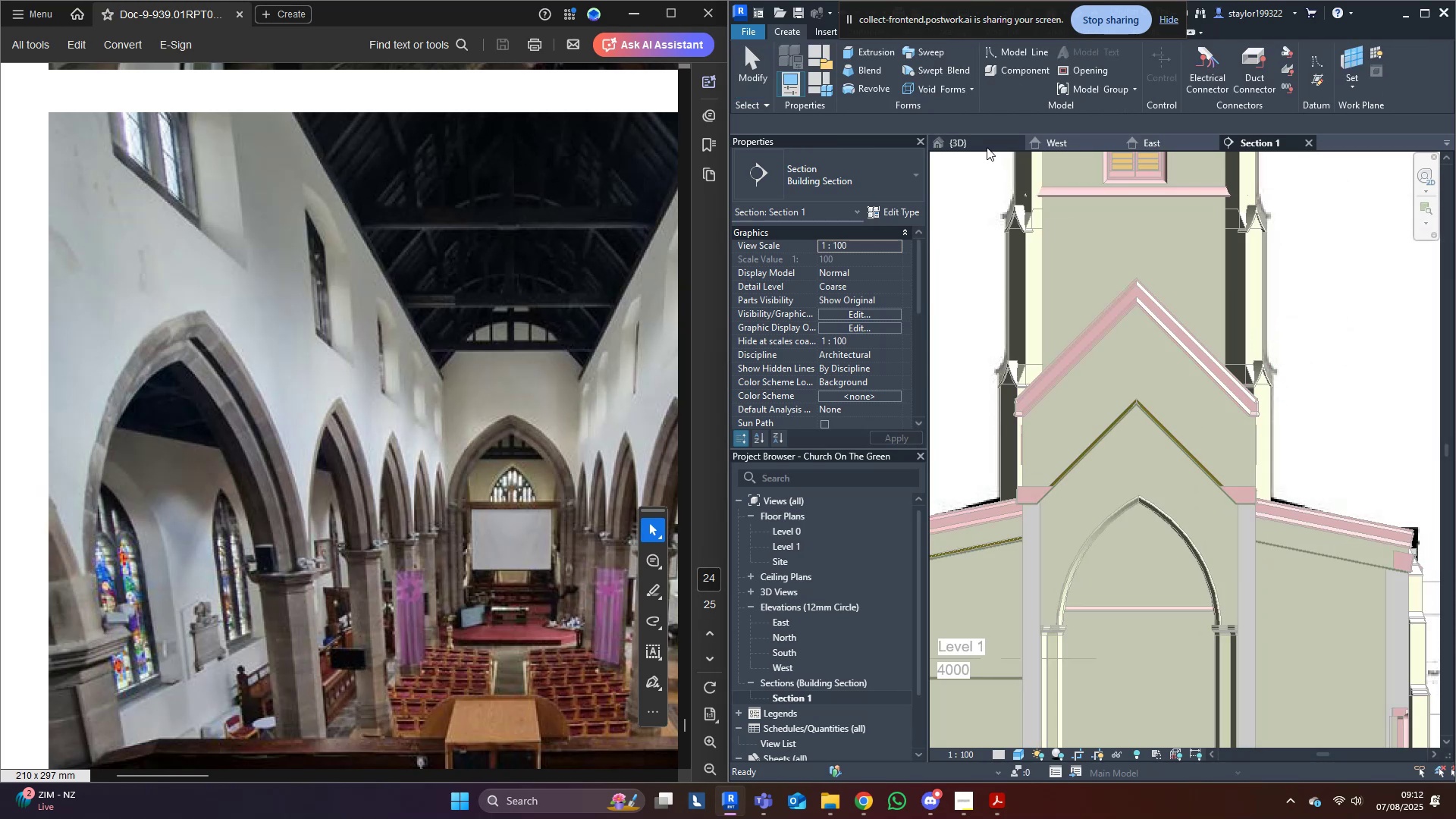 
left_click([973, 143])
 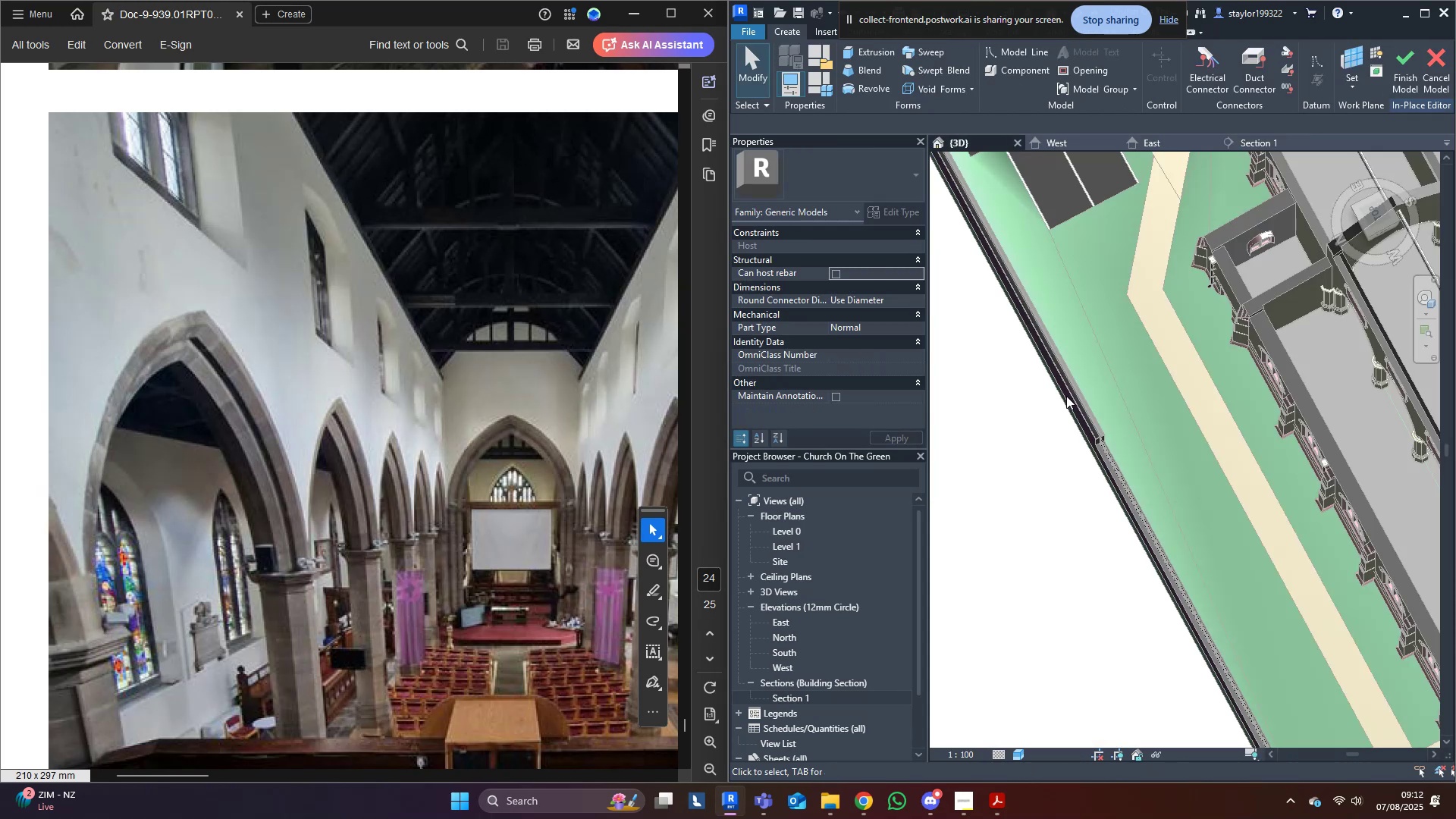 
scroll: coordinate [1051, 468], scroll_direction: down, amount: 4.0
 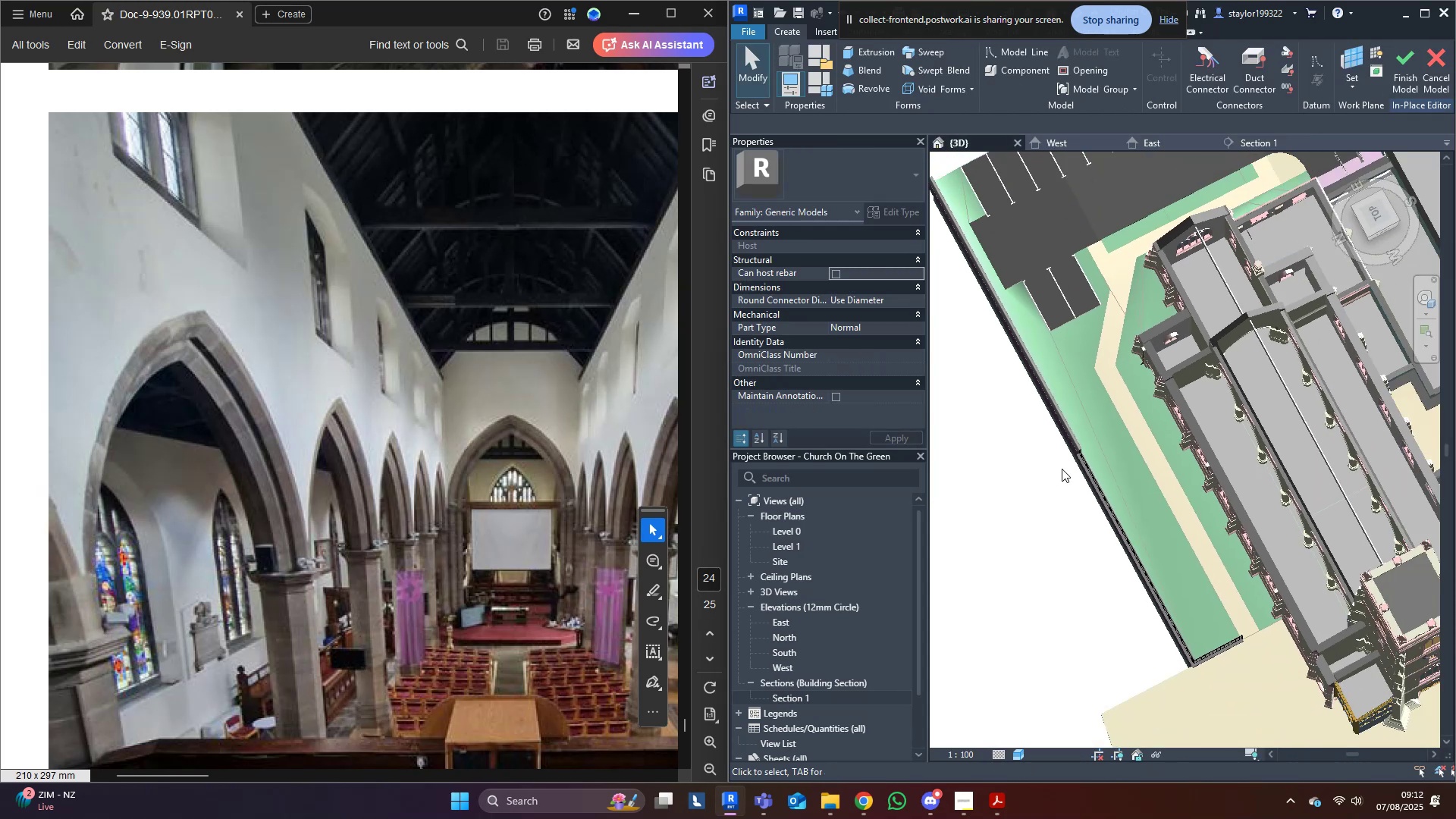 
hold_key(key=ShiftLeft, duration=0.45)
 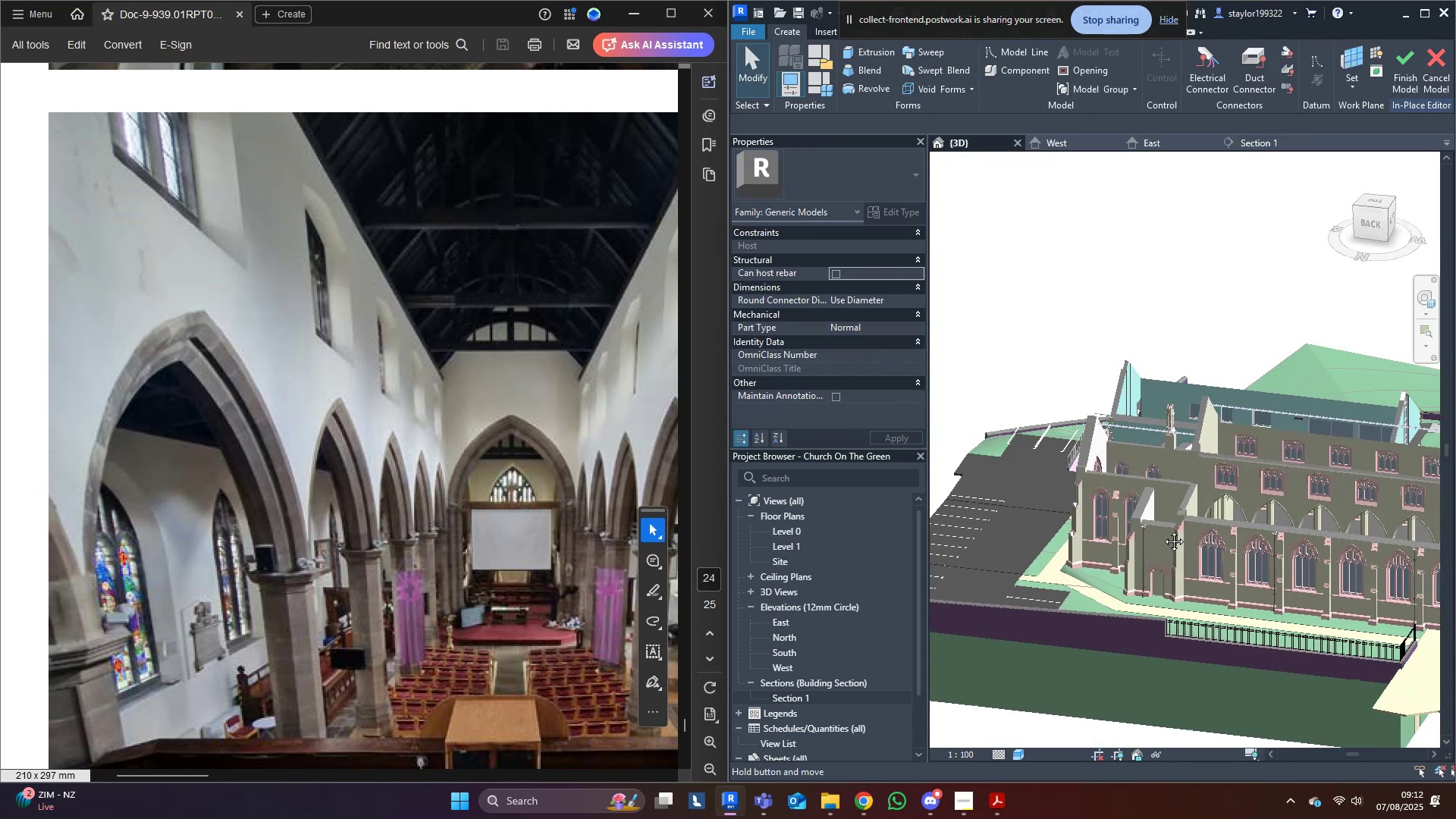 
hold_key(key=ShiftLeft, duration=1.16)
 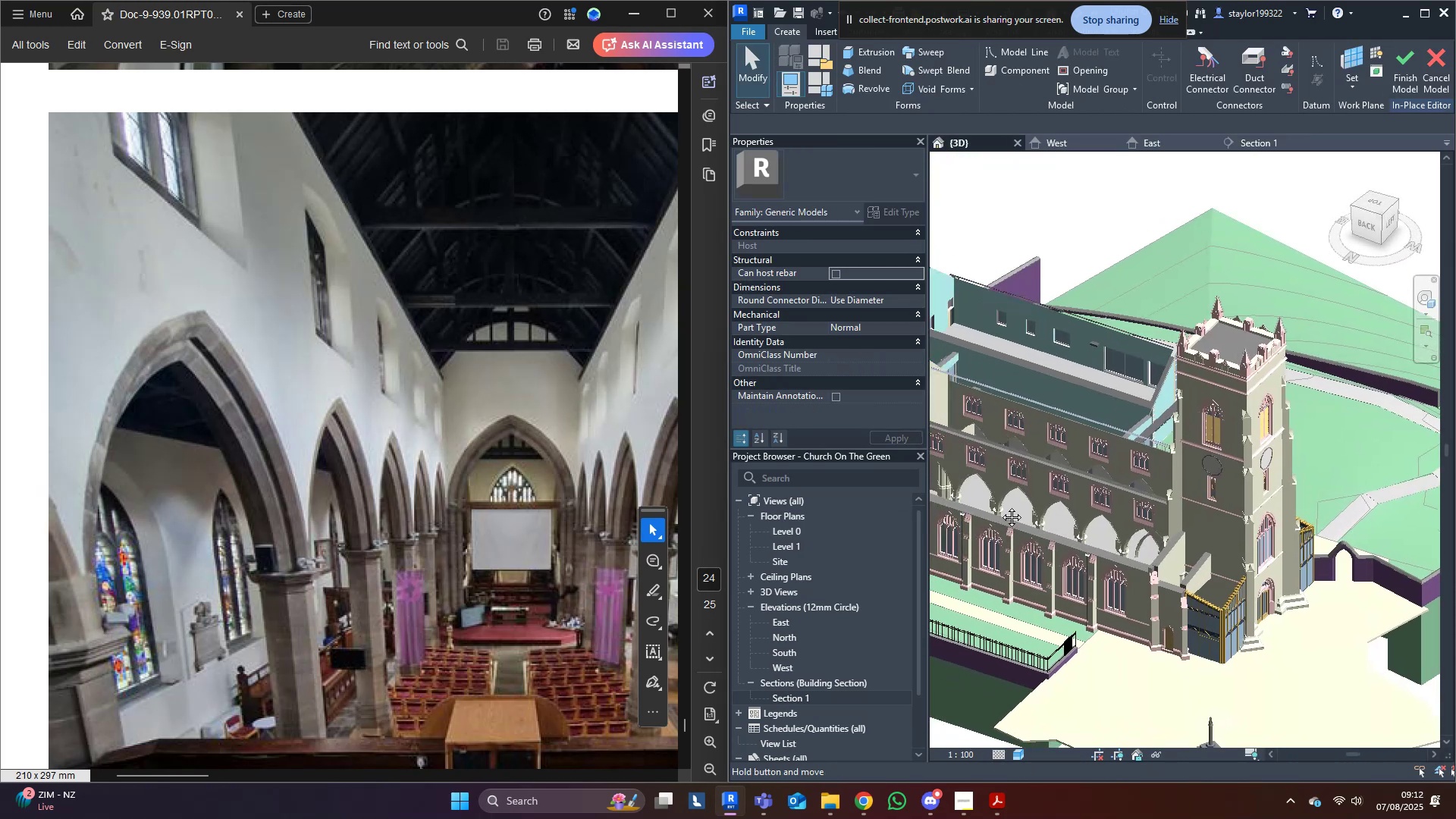 
hold_key(key=ShiftLeft, duration=0.64)
 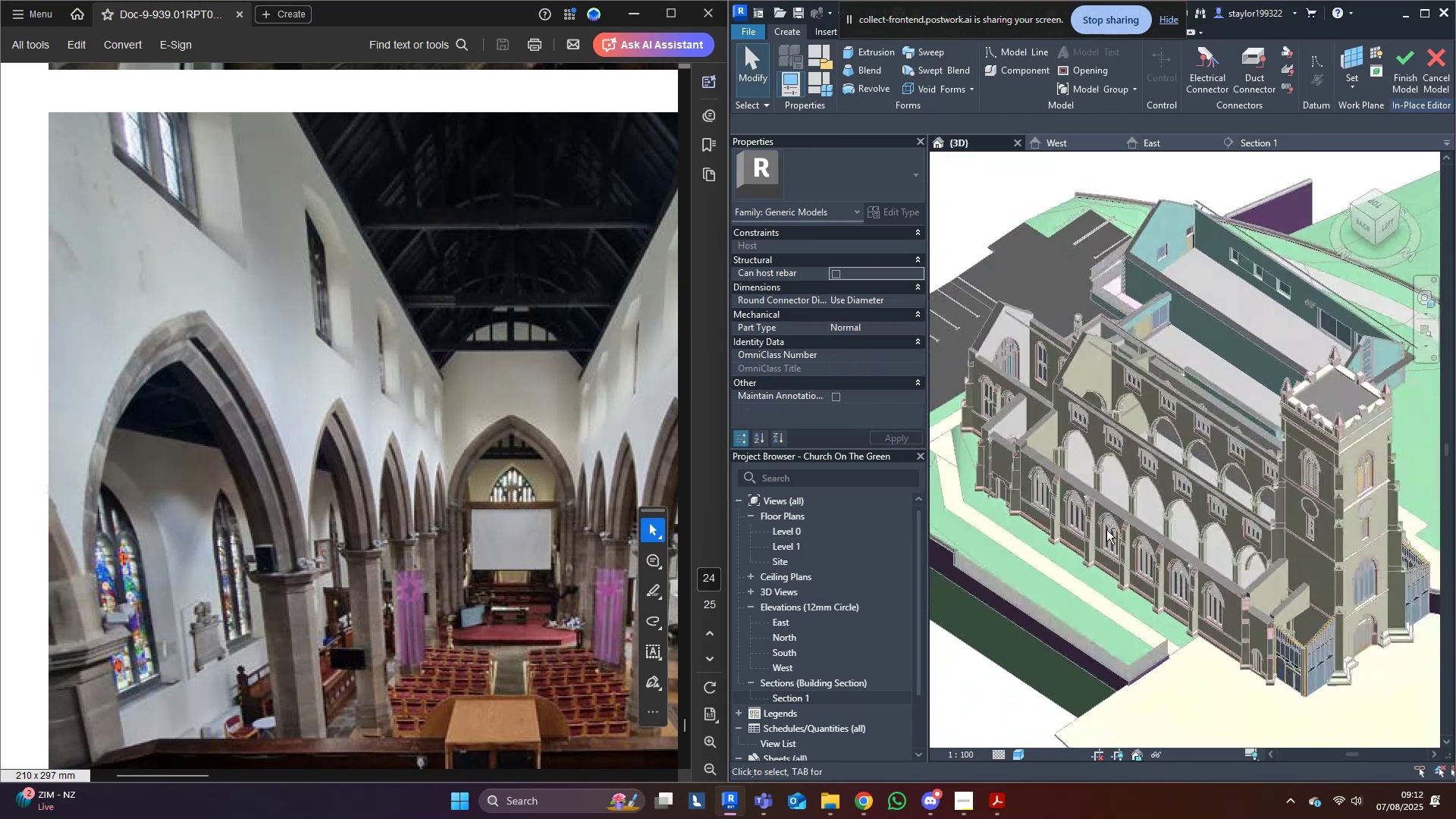 
hold_key(key=ShiftLeft, duration=0.78)
 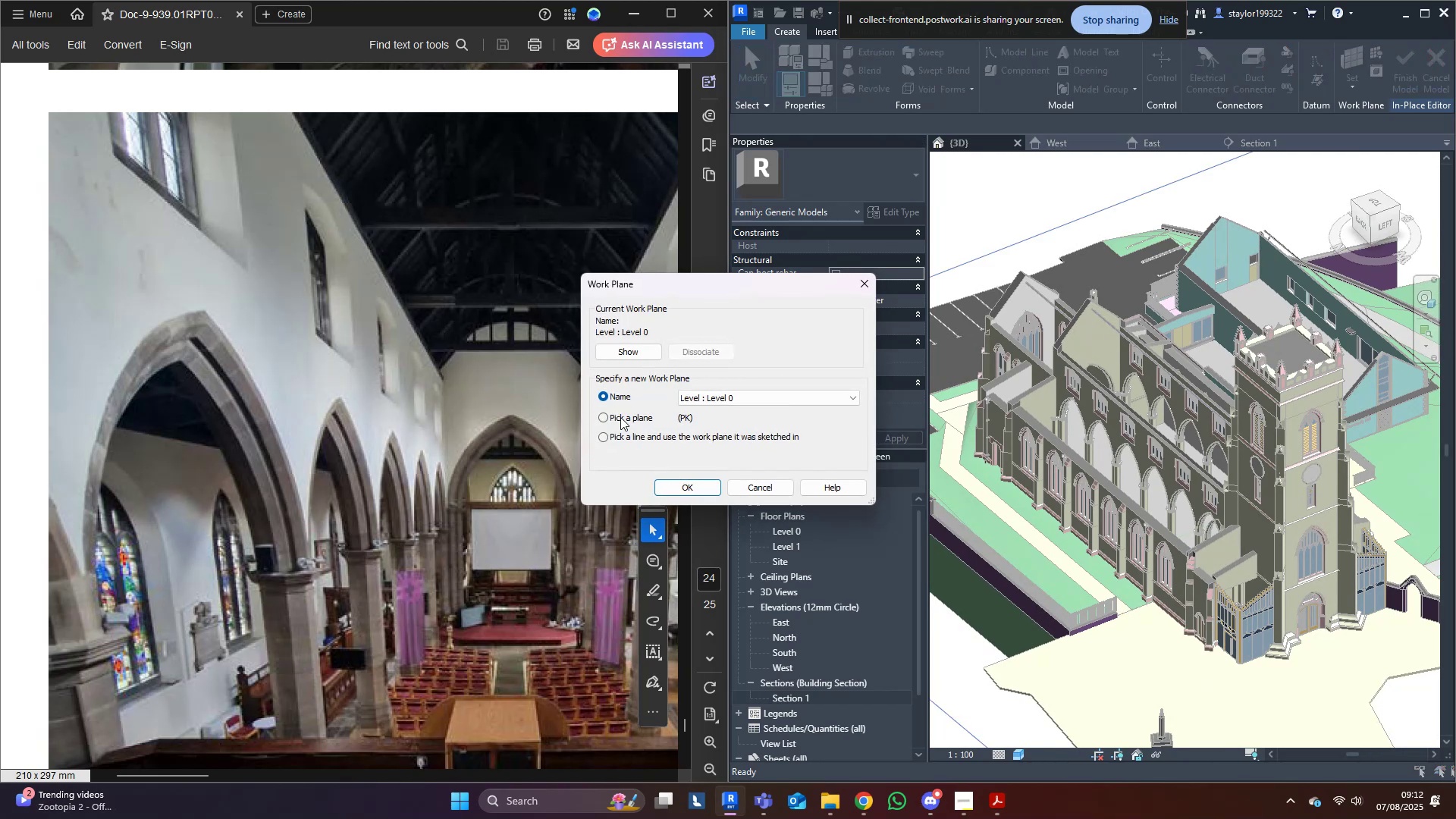 
left_click([694, 488])
 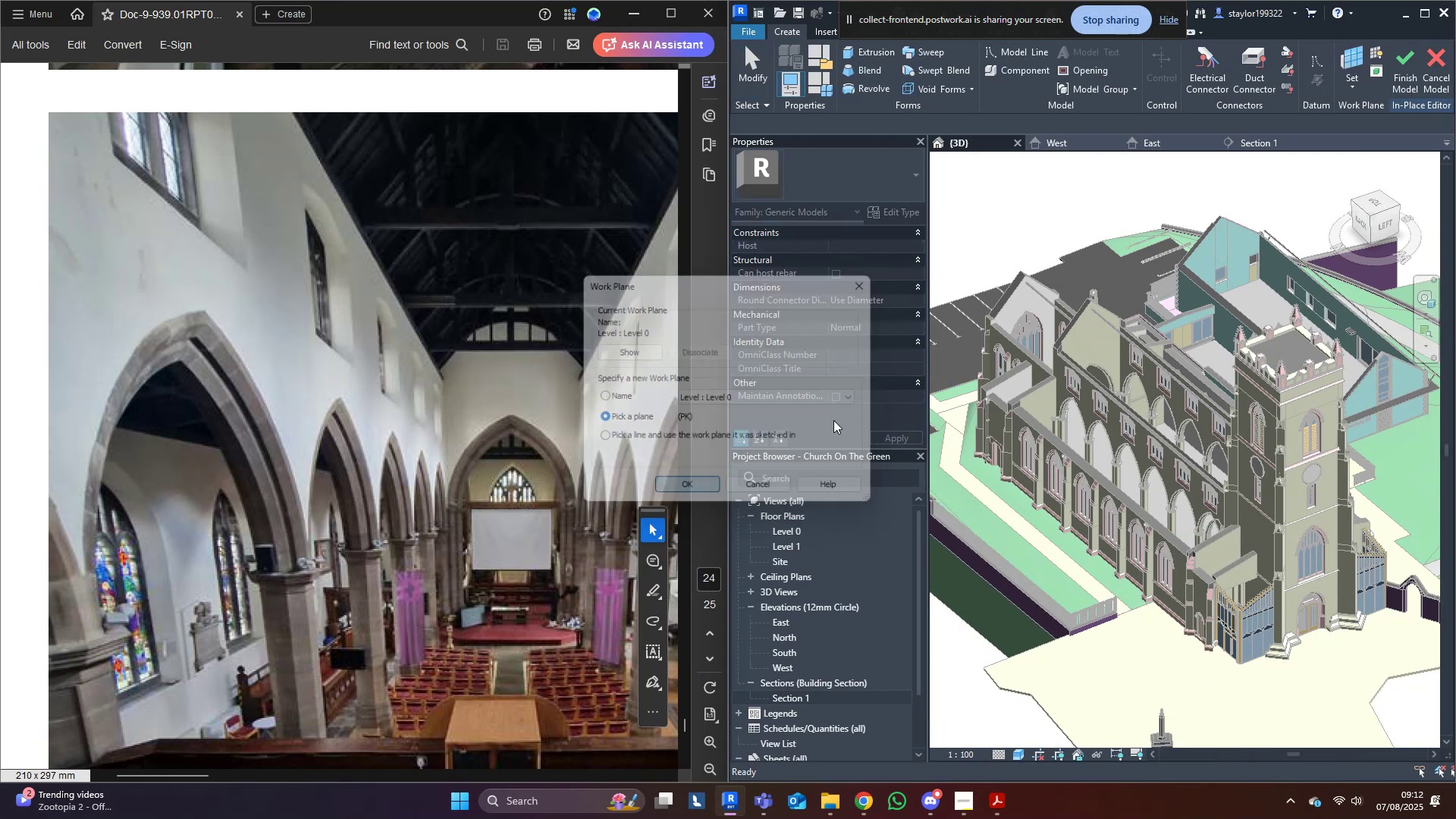 
scroll: coordinate [1095, 324], scroll_direction: up, amount: 6.0
 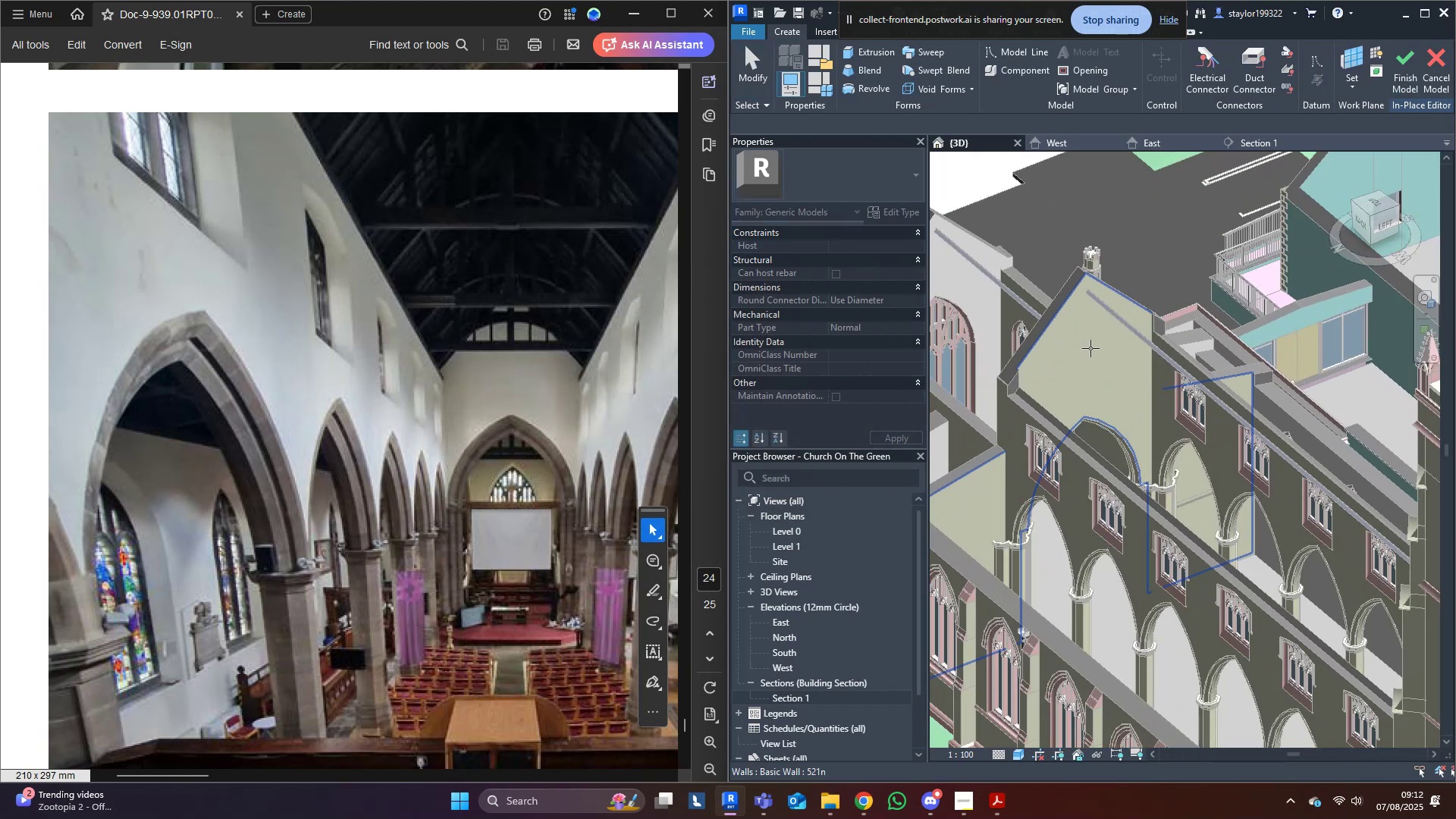 
left_click([1090, 348])
 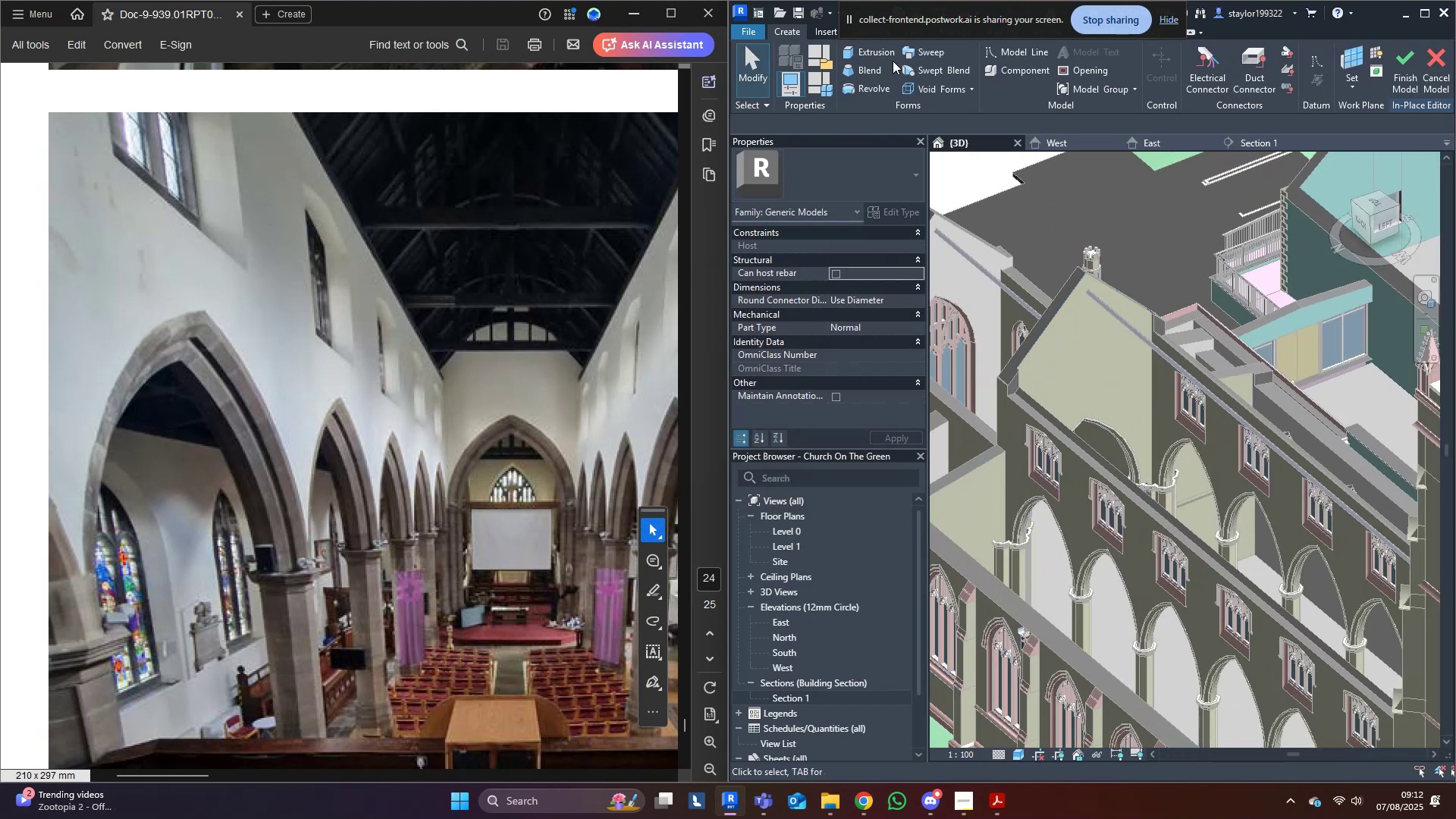 
left_click([874, 51])
 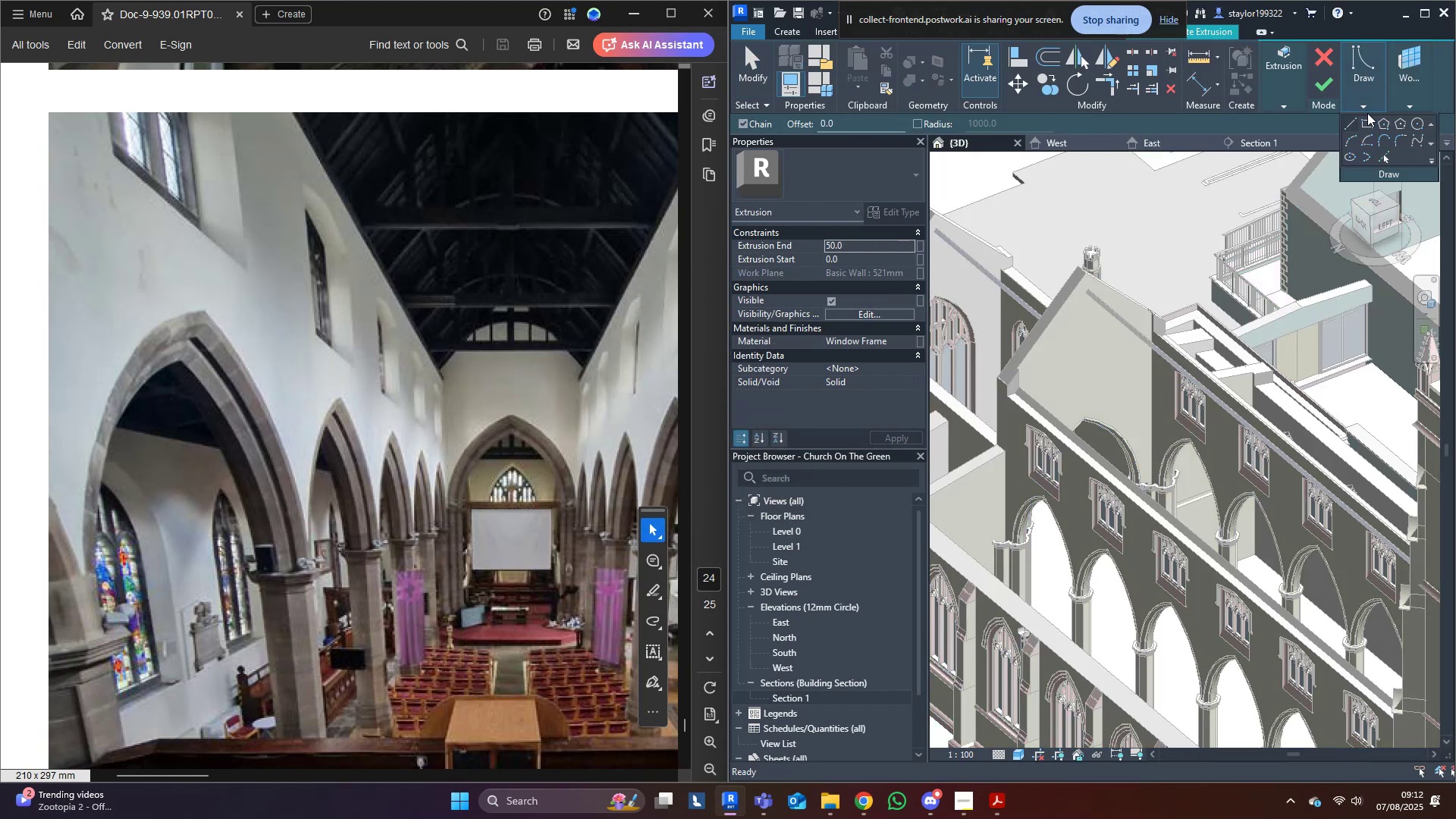 
left_click([1343, 119])
 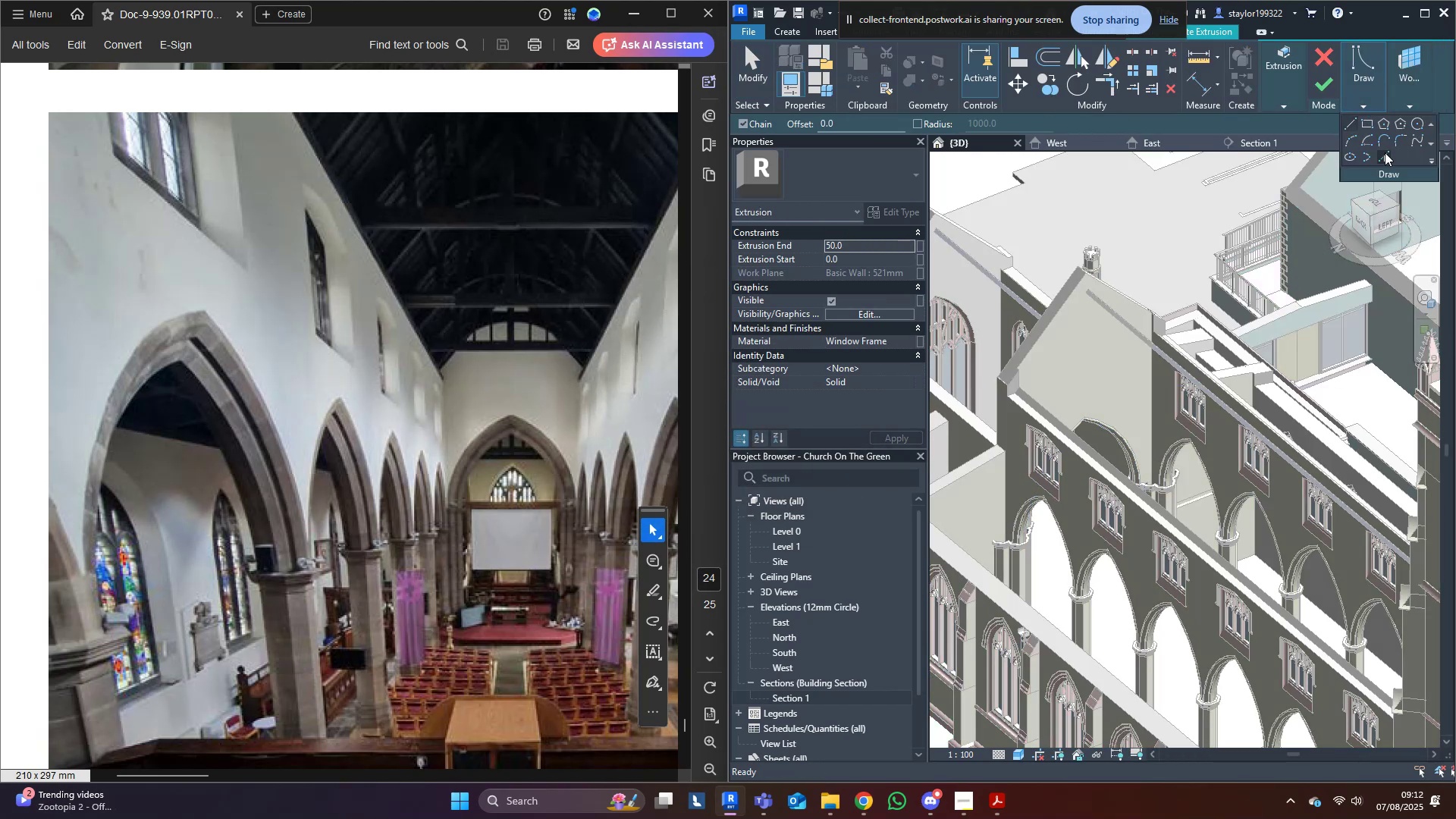 
left_click([1385, 153])
 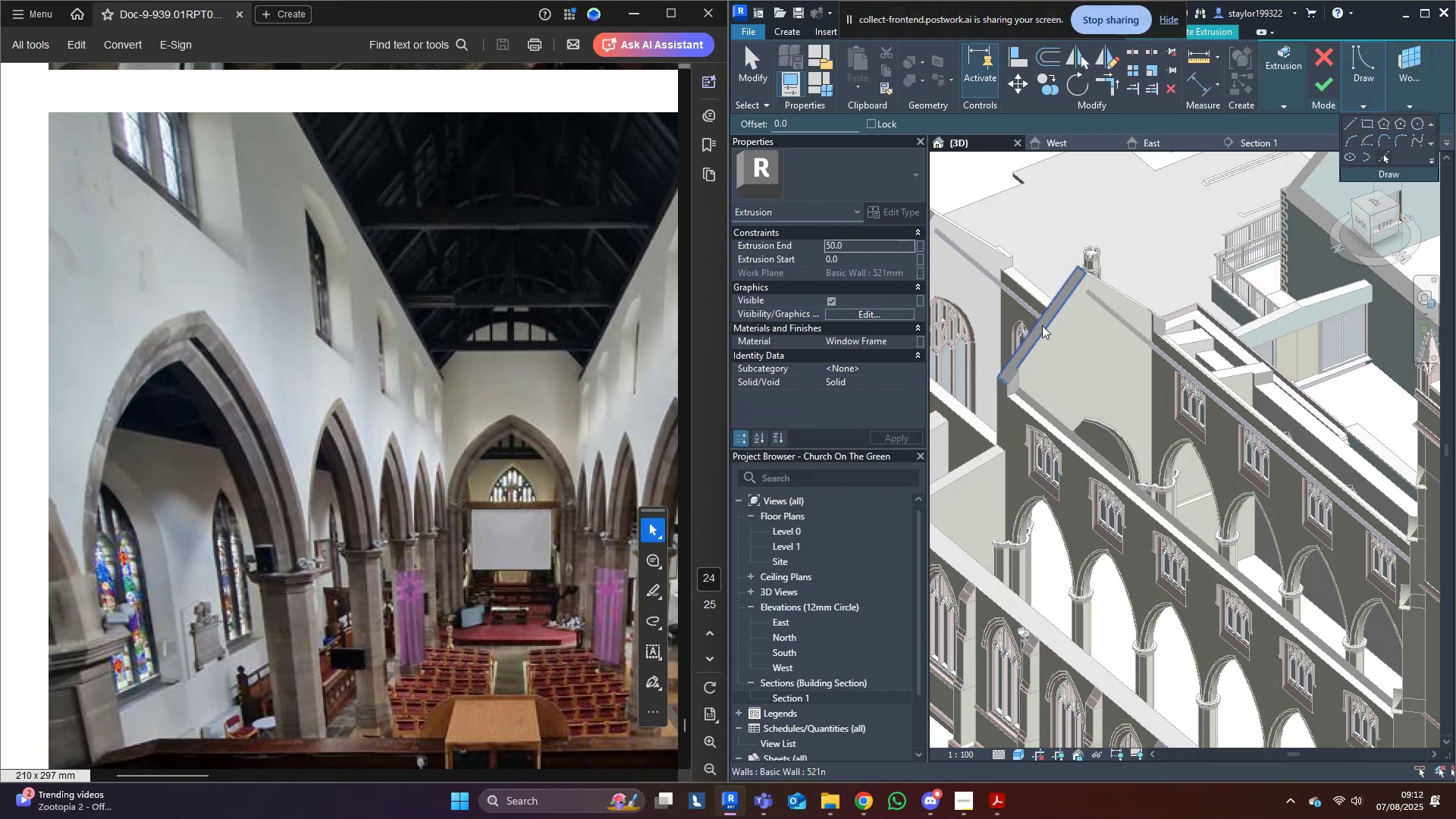 
left_click([1043, 325])
 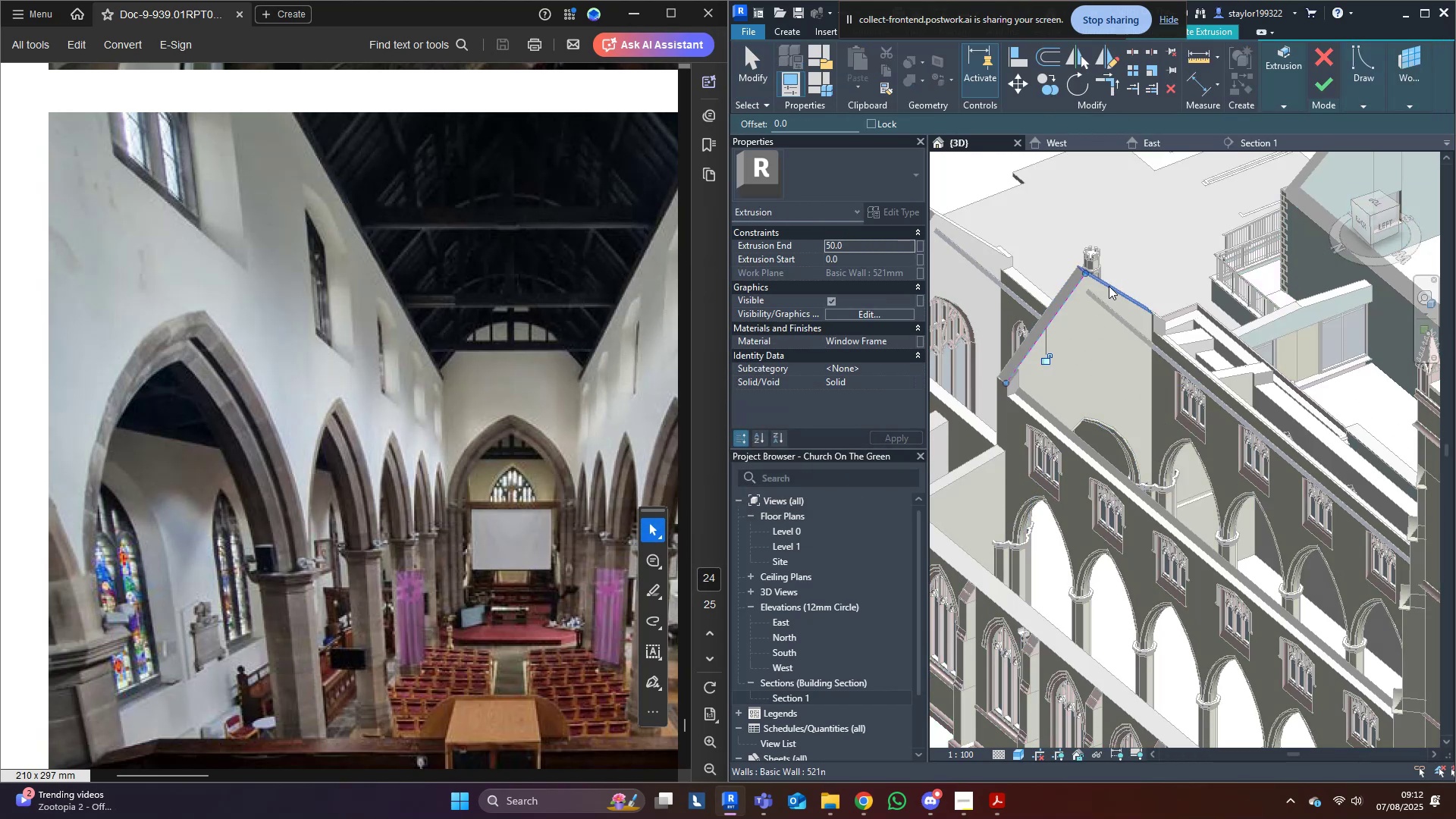 
left_click([1109, 286])
 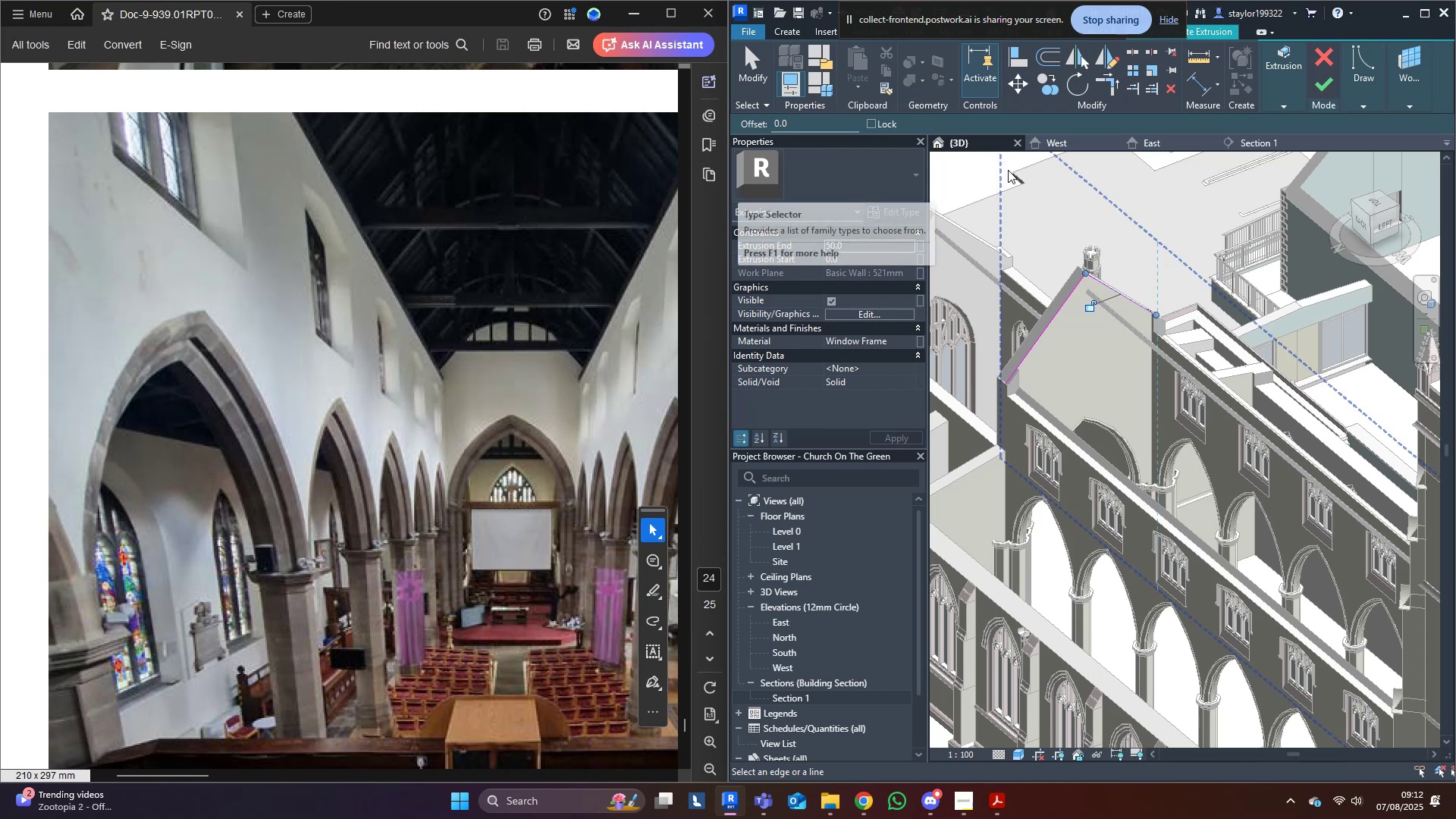 
left_click([1251, 138])
 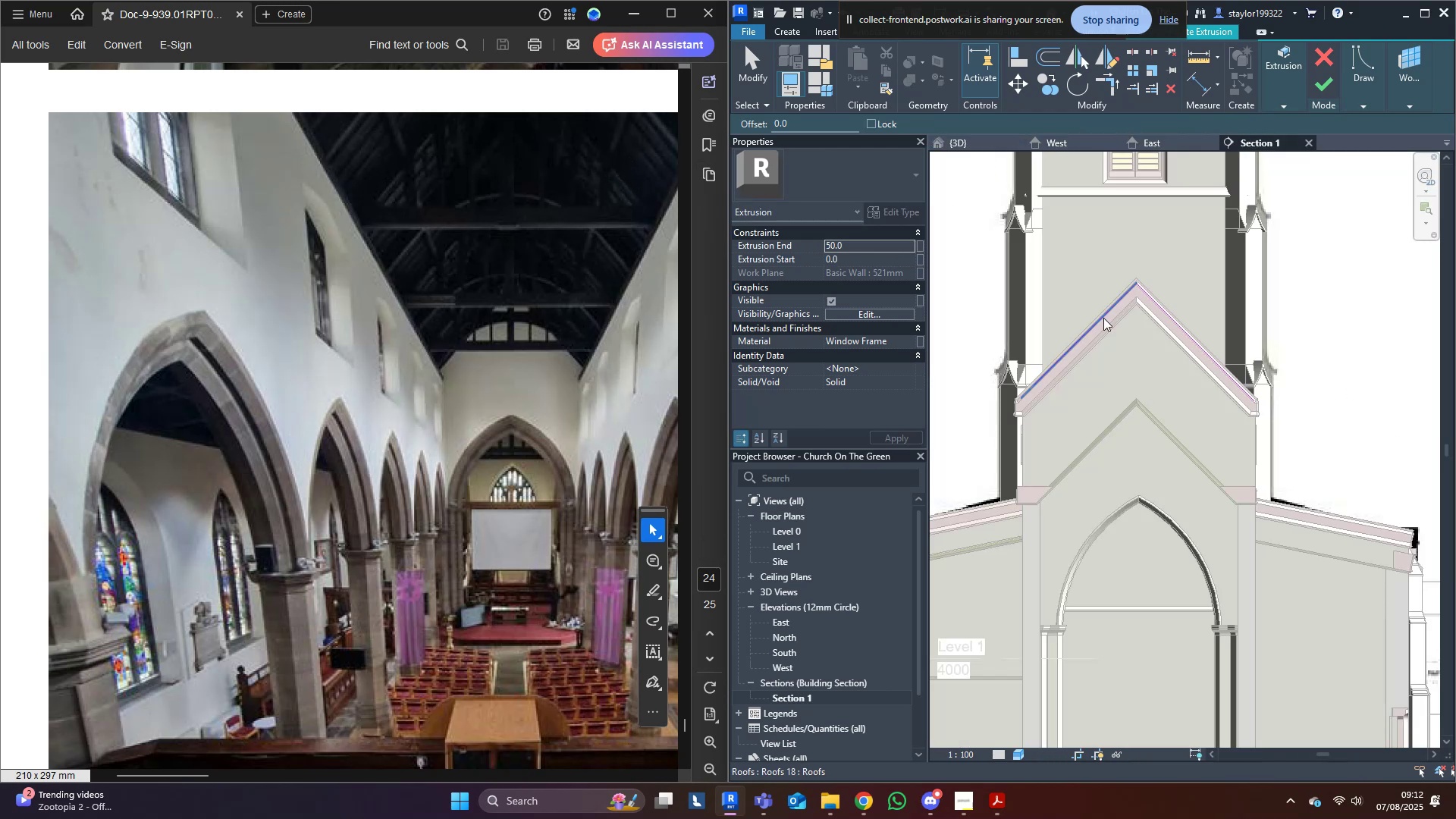 
middle_click([1082, 333])
 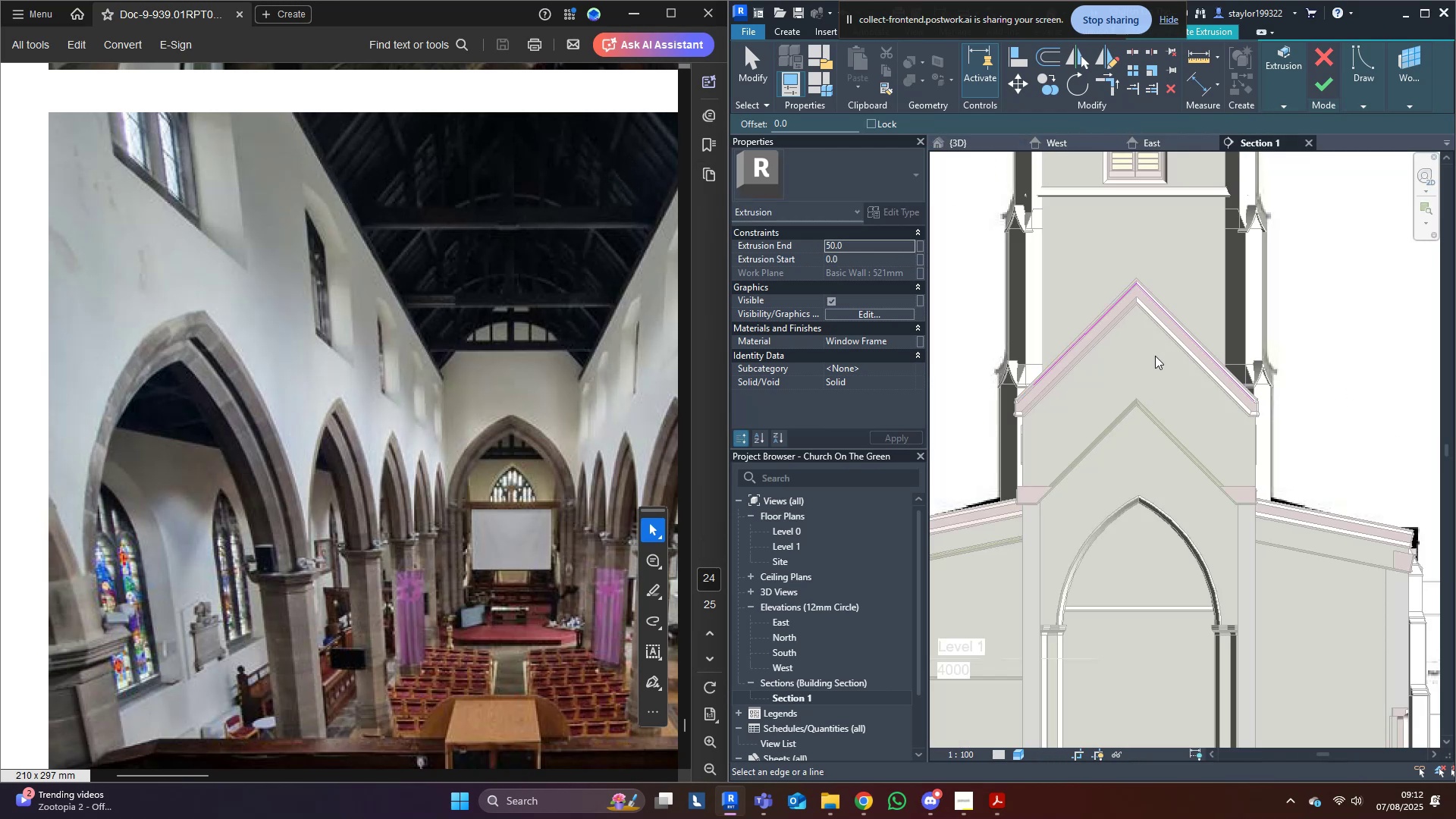 
type(wf)
 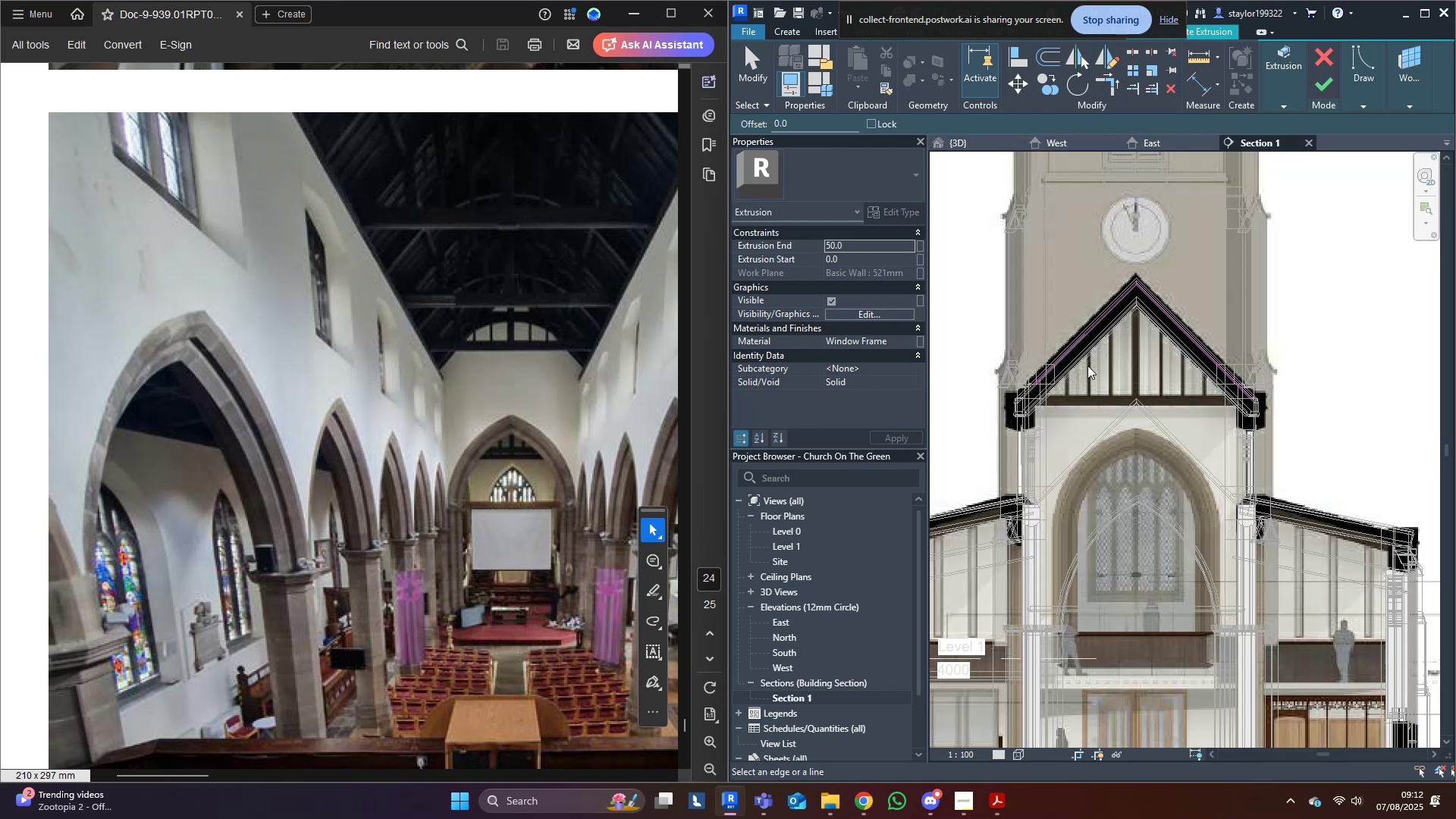 
scroll: coordinate [1051, 393], scroll_direction: up, amount: 5.0
 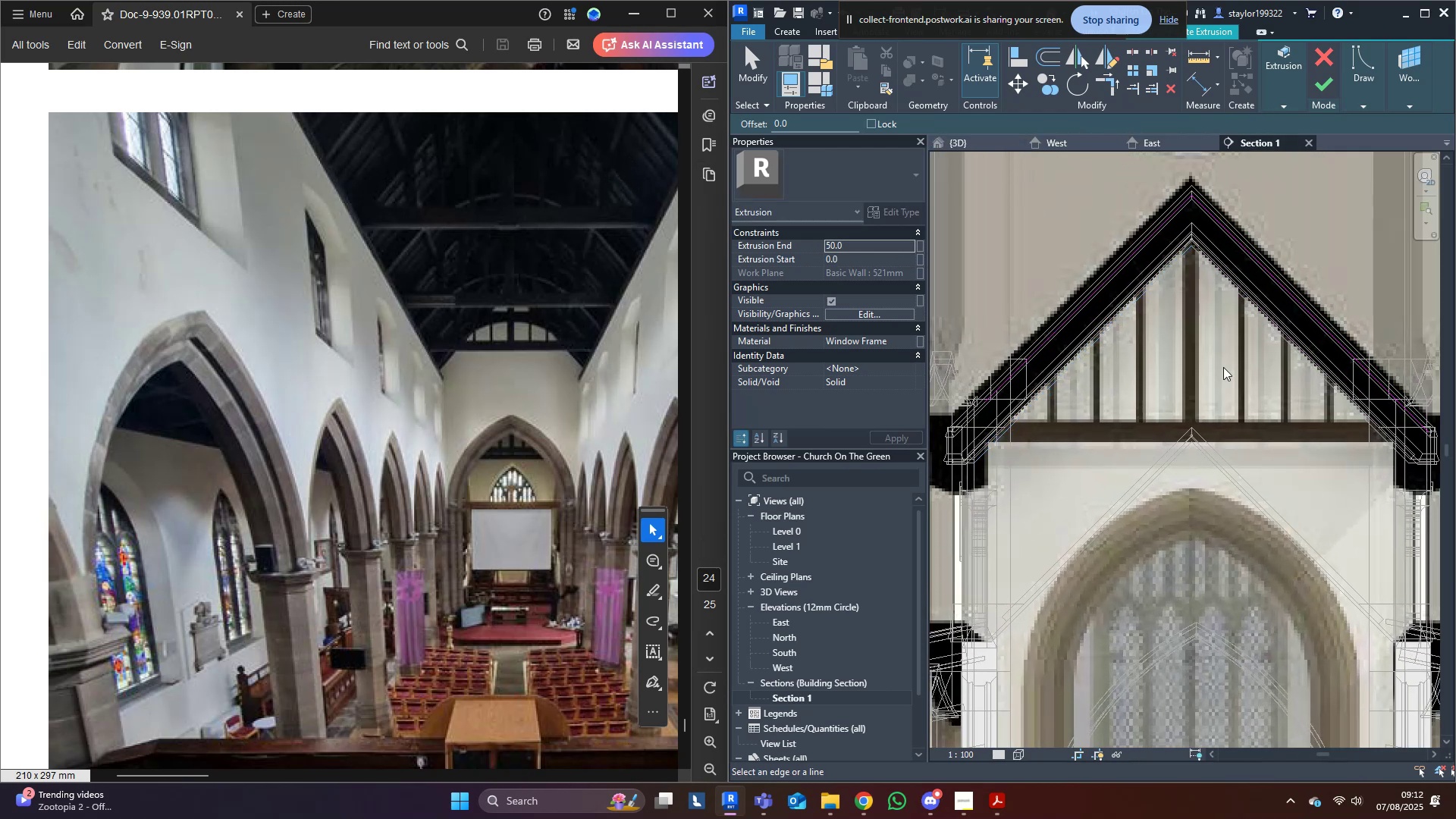 
scroll: coordinate [1187, 289], scroll_direction: none, amount: 0.0
 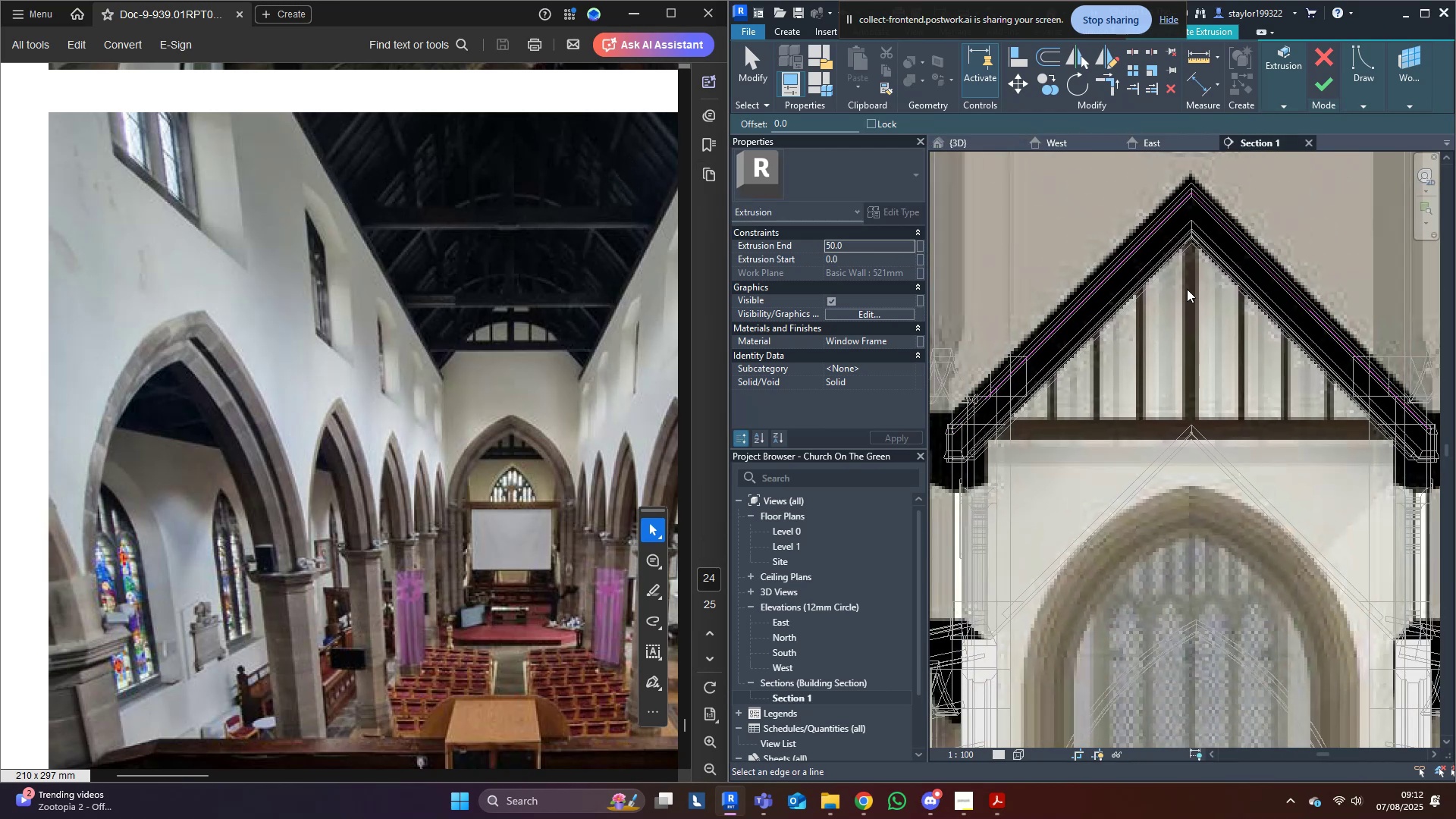 
type(sd)
 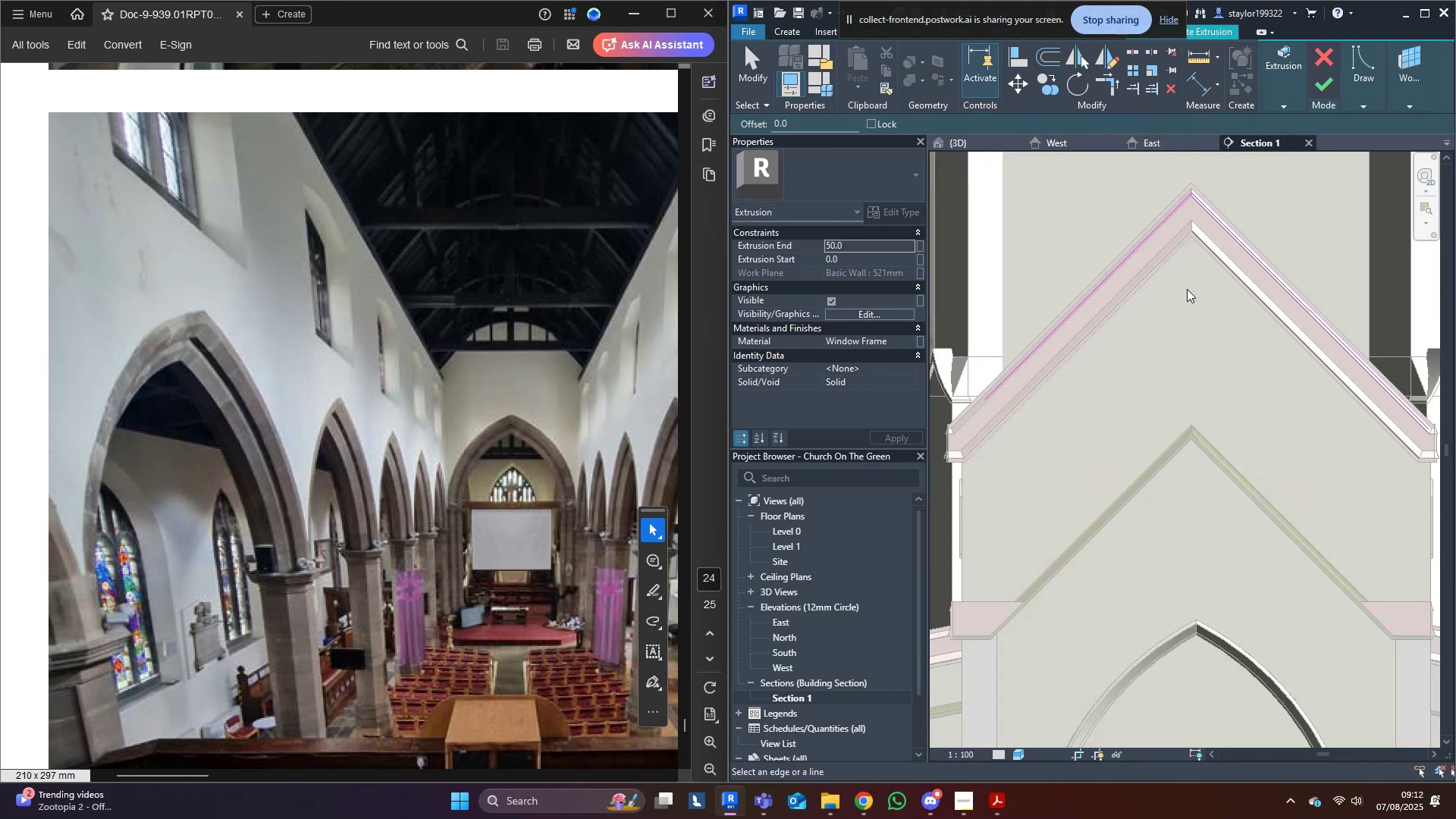 
scroll: coordinate [1187, 289], scroll_direction: down, amount: 6.0
 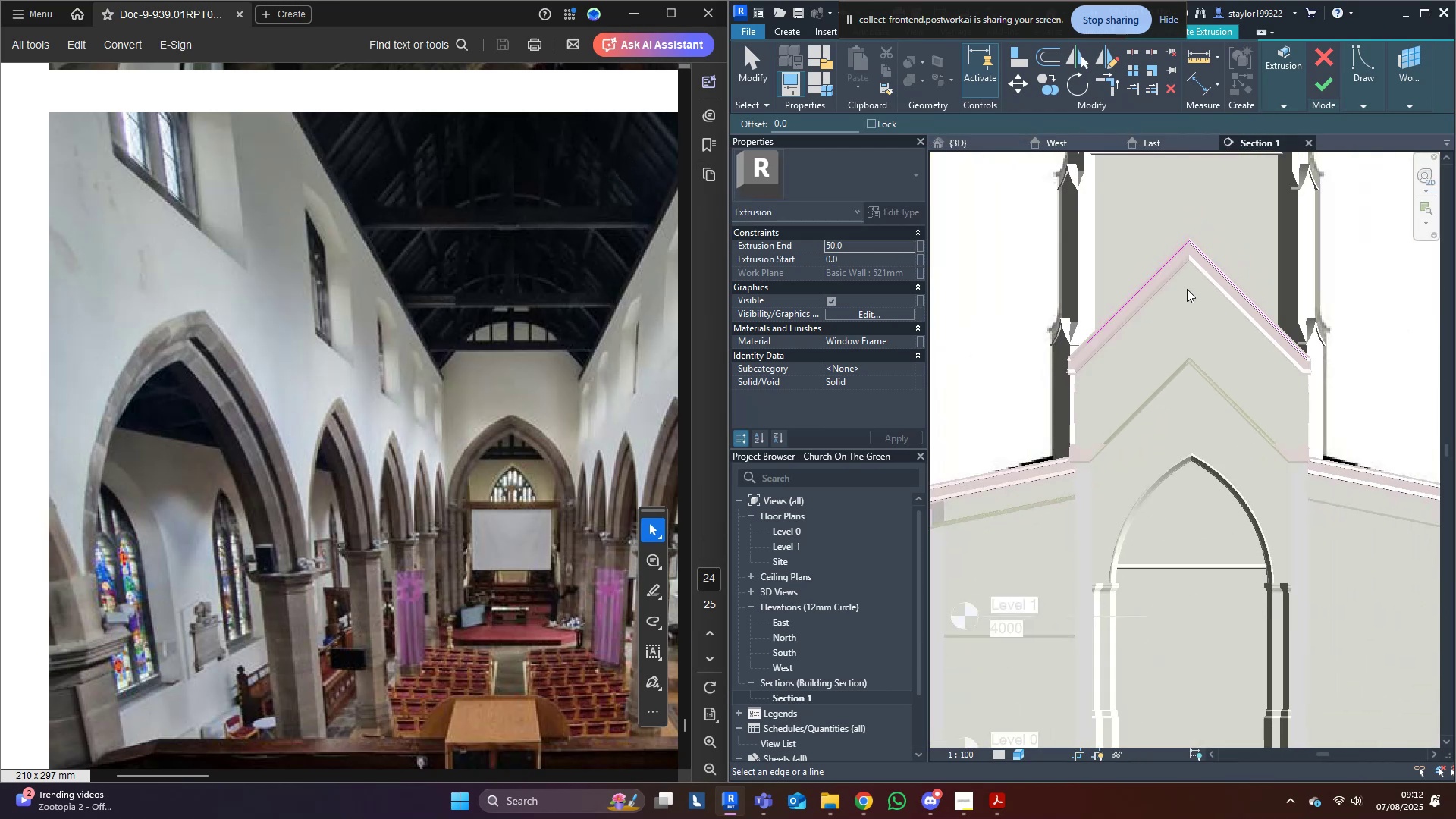 
hold_key(key=ShiftLeft, duration=0.42)
 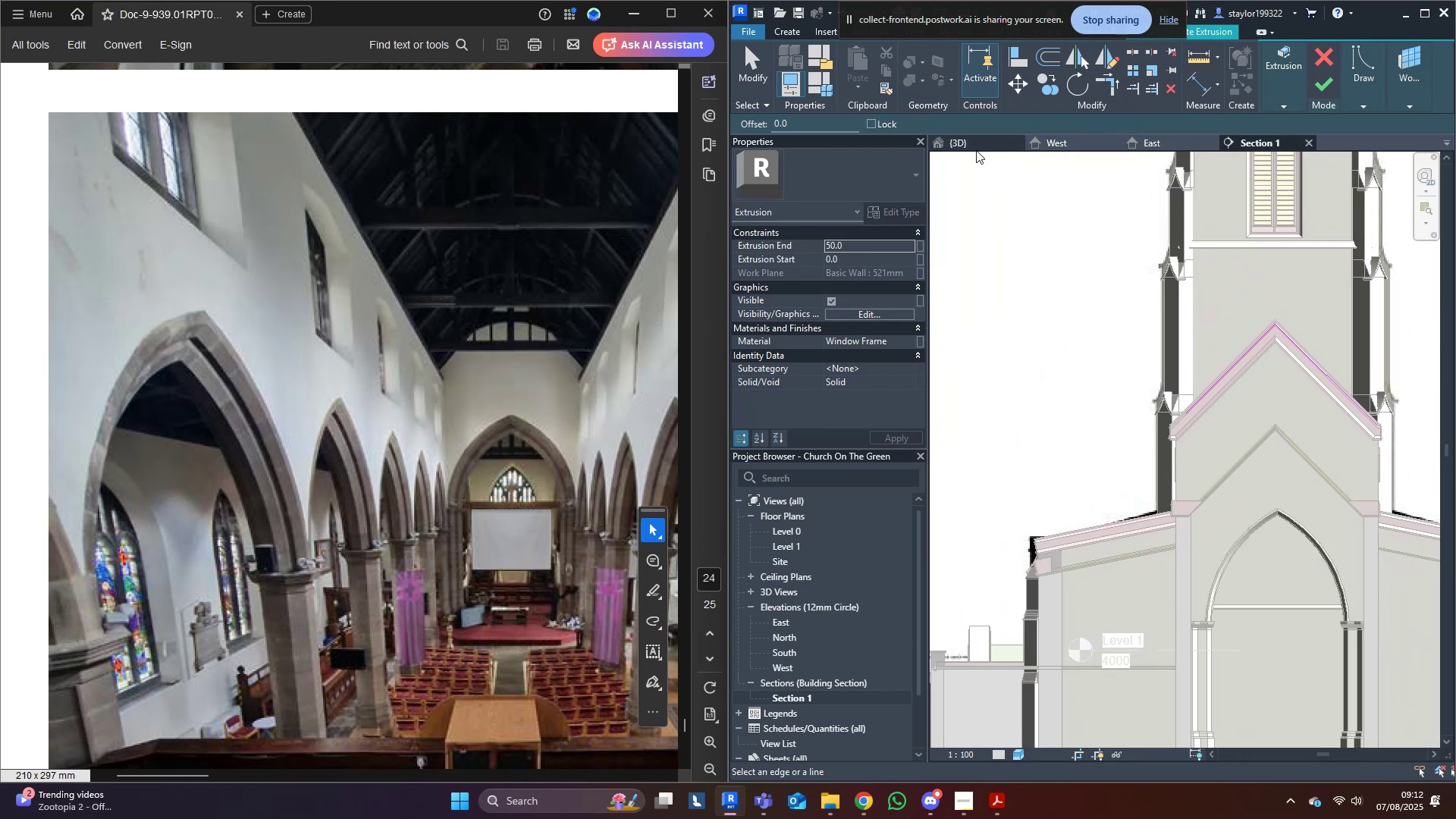 
left_click([974, 144])
 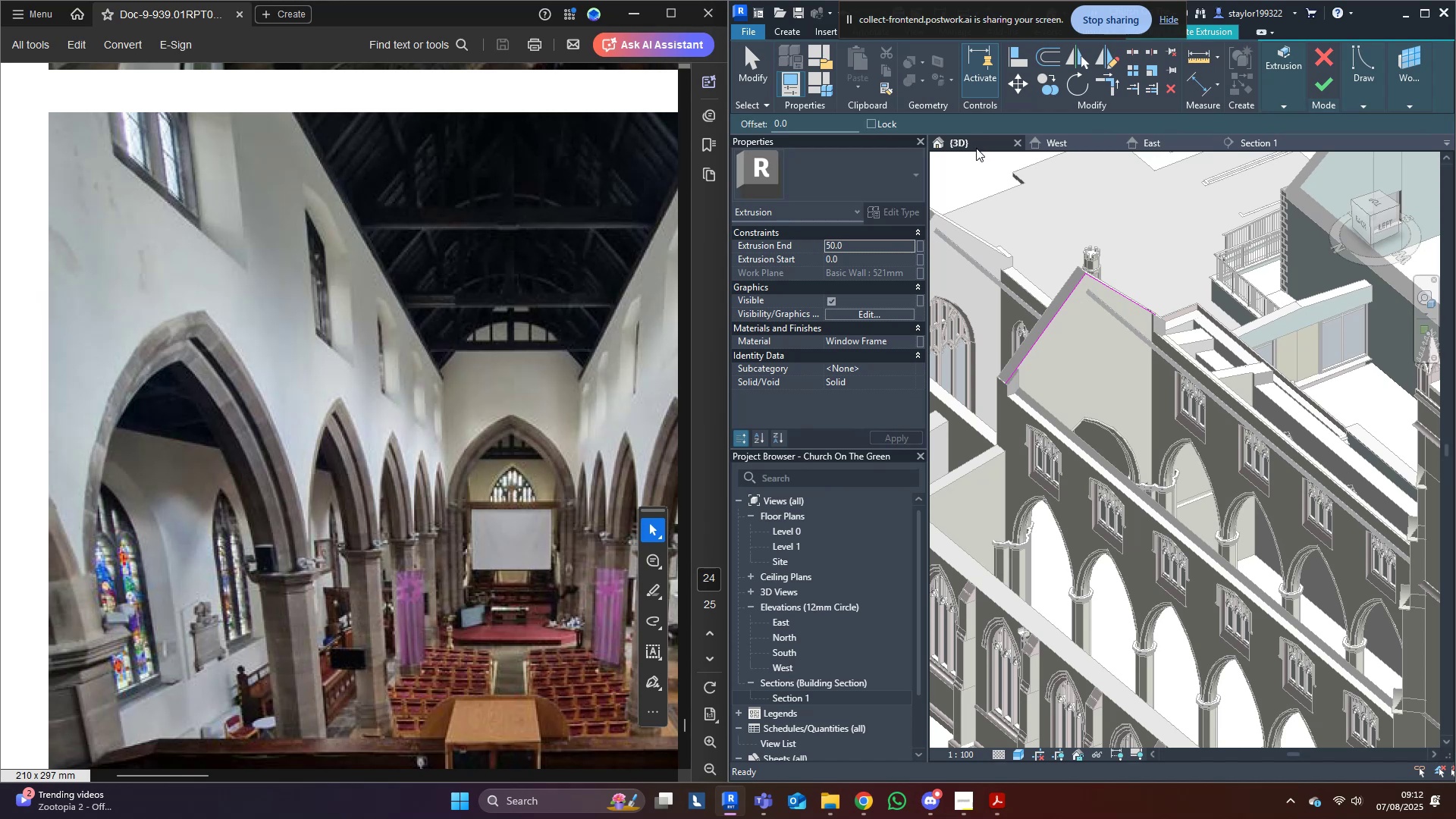 
hold_key(key=ShiftLeft, duration=0.3)
 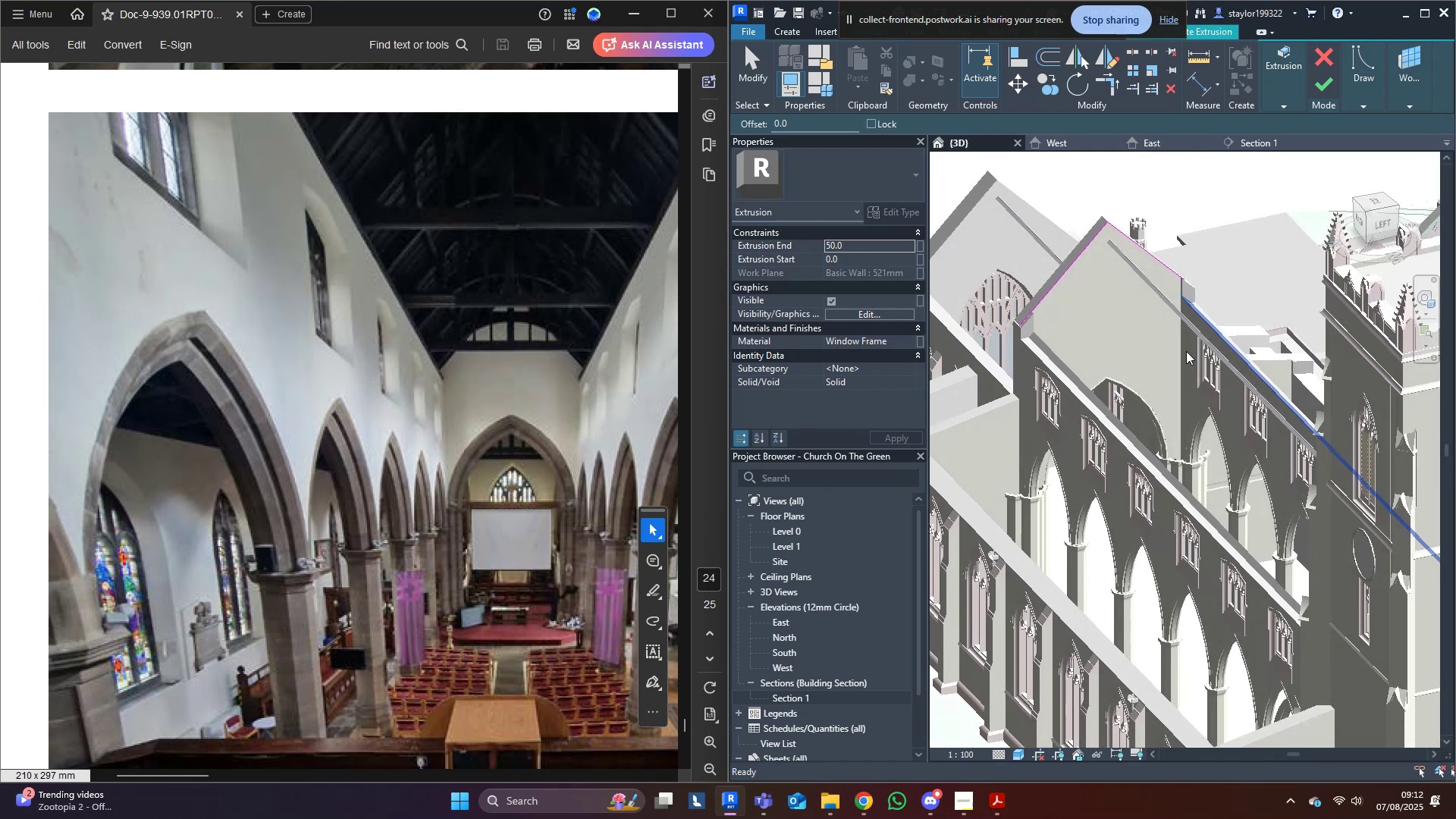 
type(vvr)
 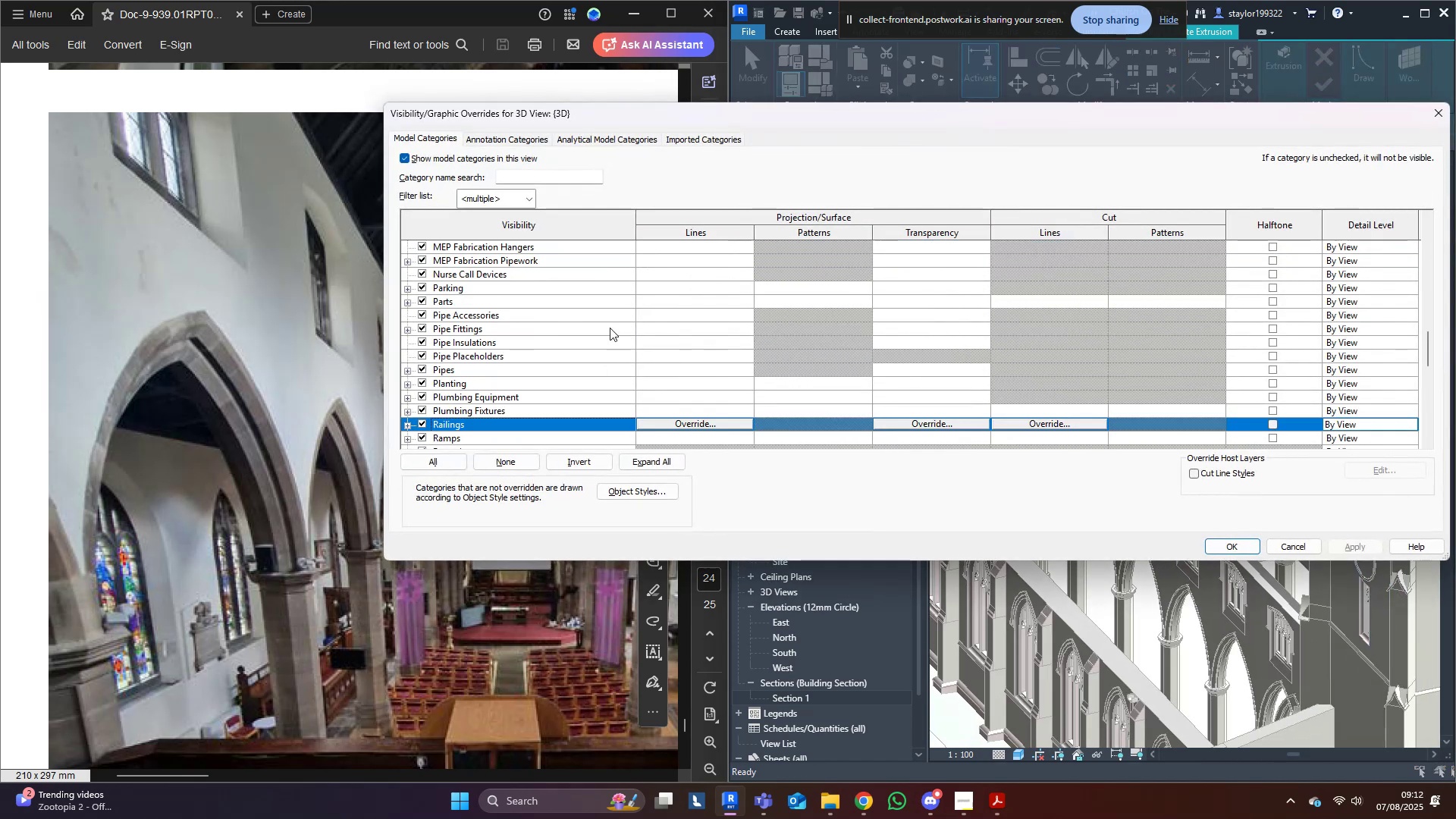 
scroll: coordinate [466, 419], scroll_direction: down, amount: 3.0
 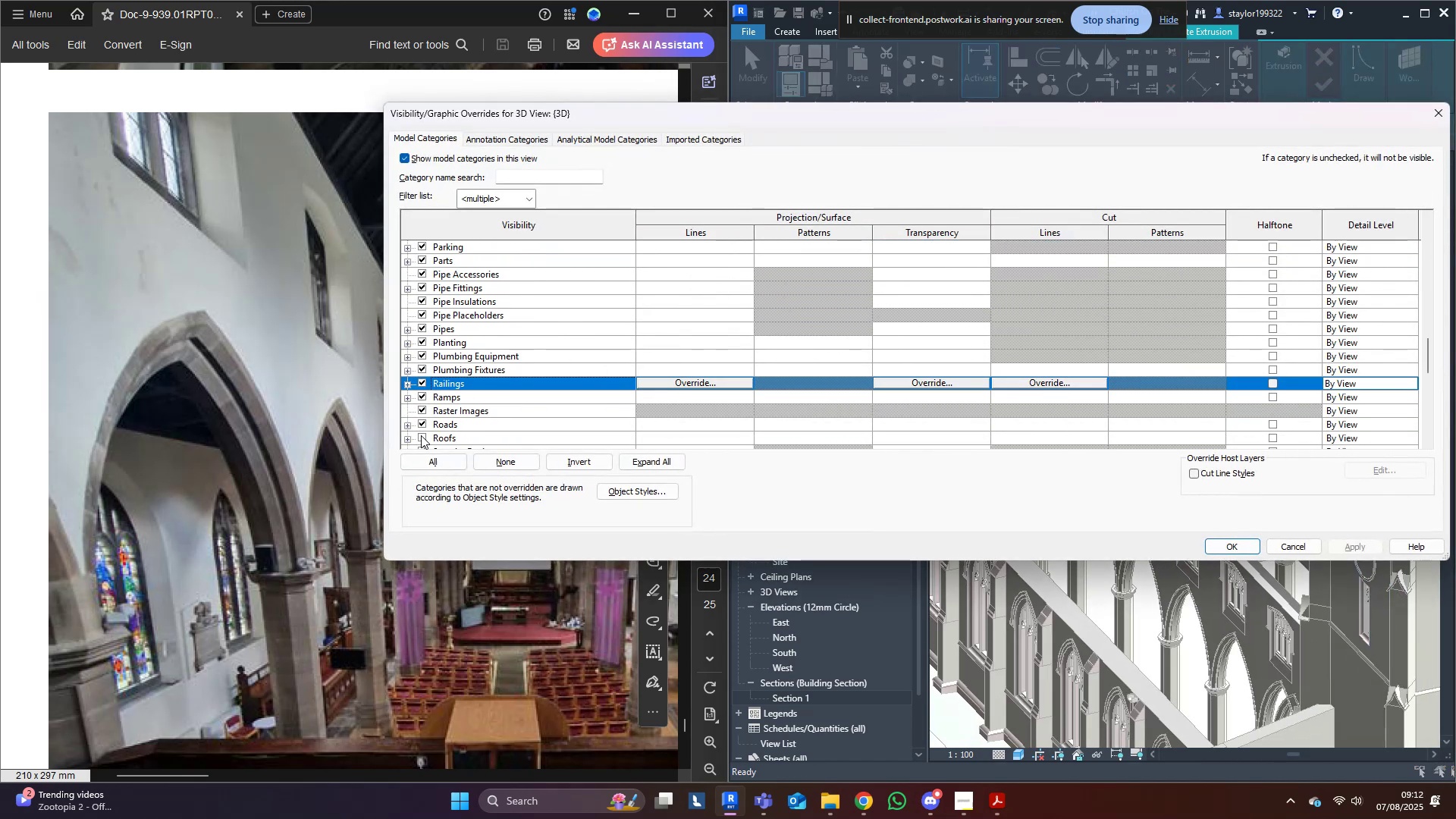 
left_click([418, 431])
 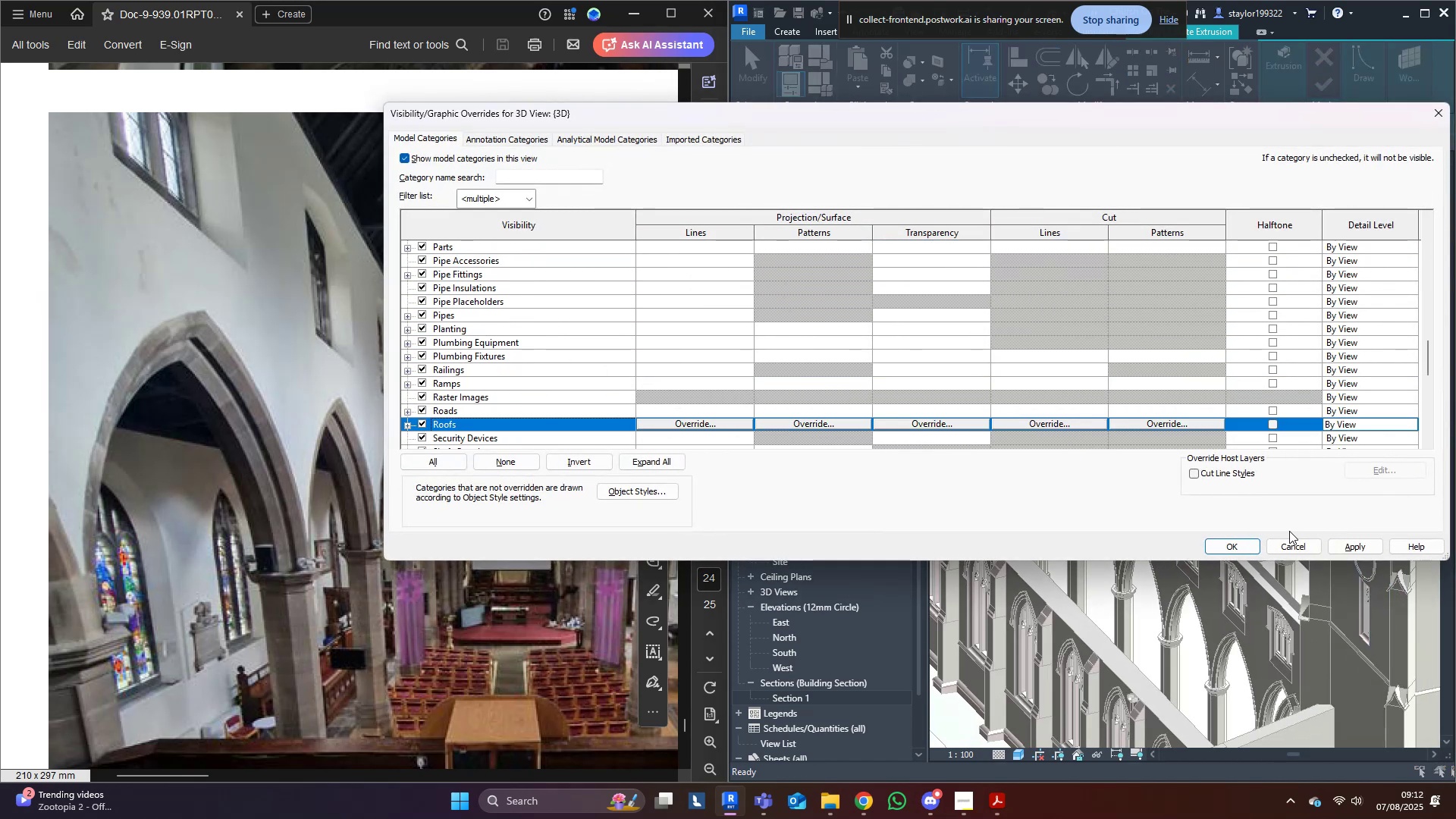 
left_click([1244, 543])
 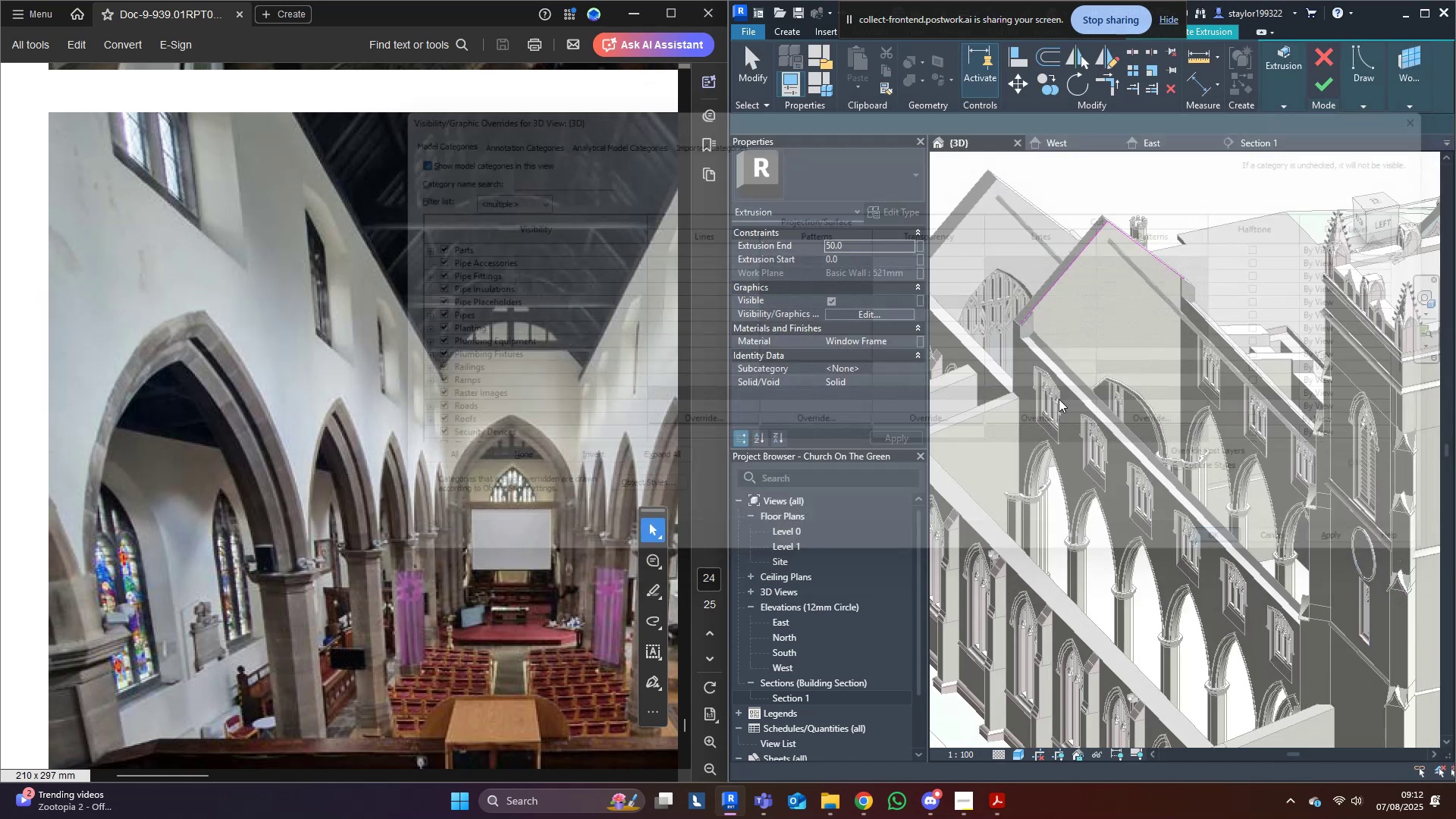 
middle_click([1006, 368])
 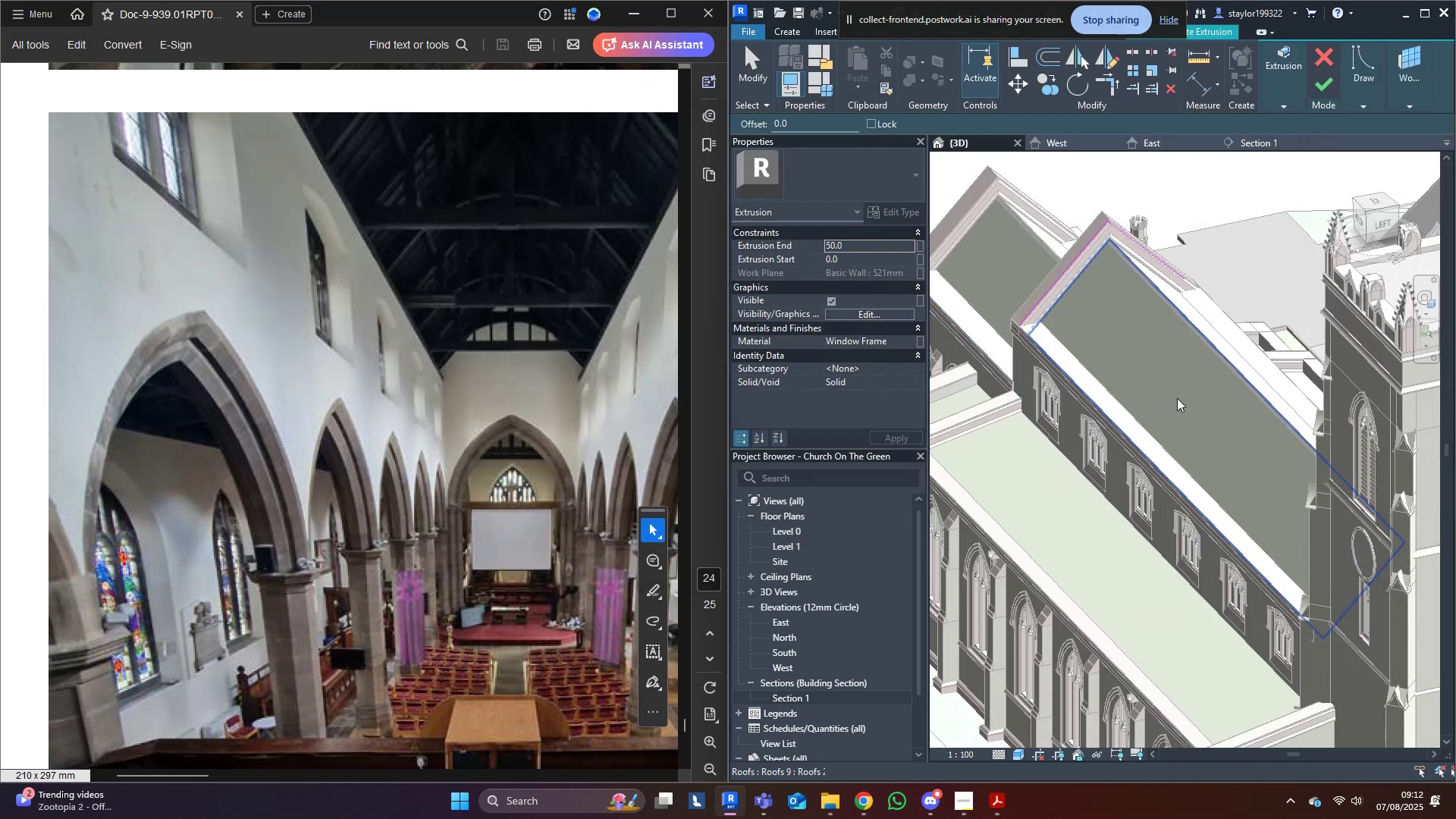 
type(wf)
 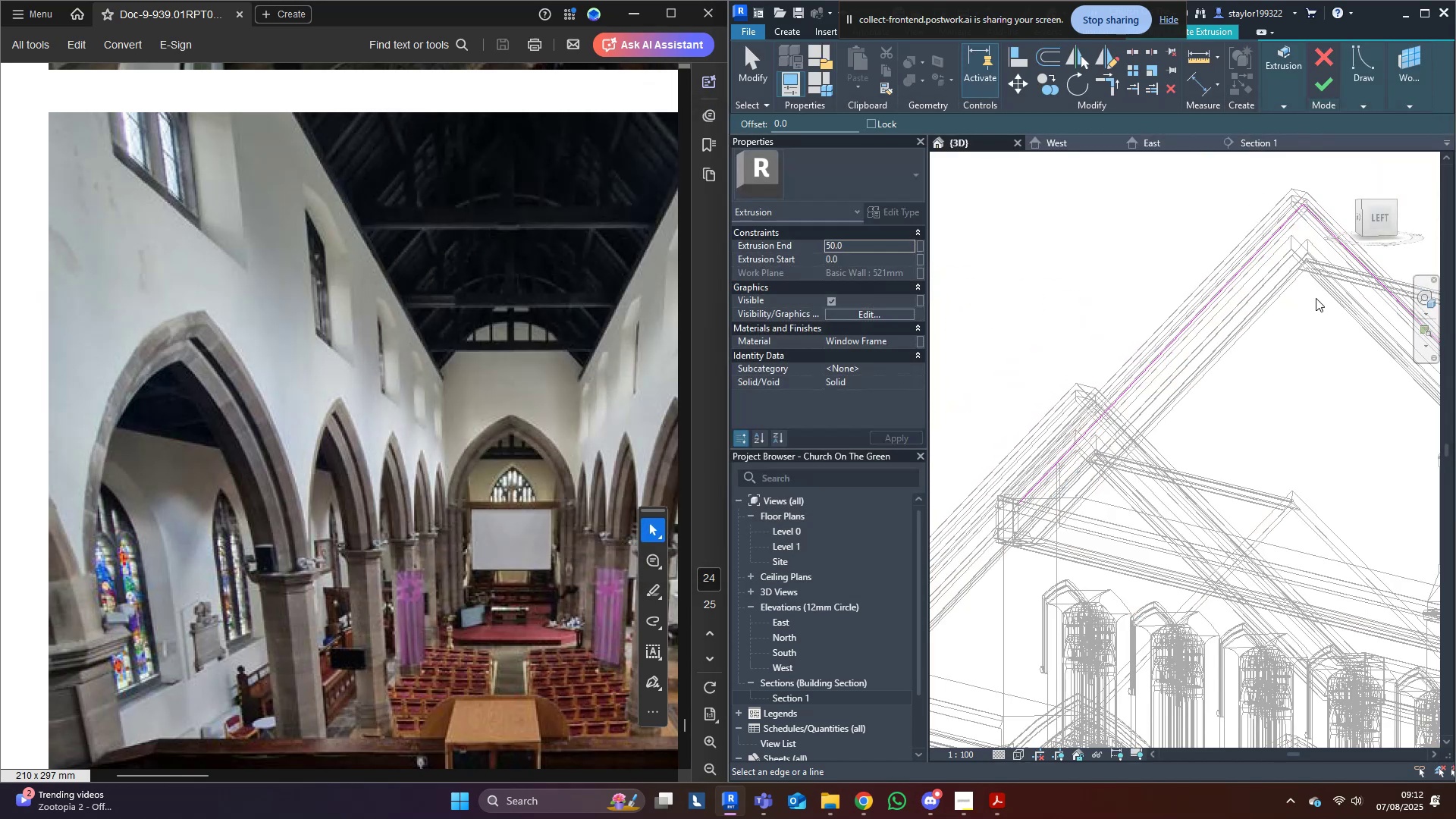 
scroll: coordinate [1316, 298], scroll_direction: up, amount: 10.0
 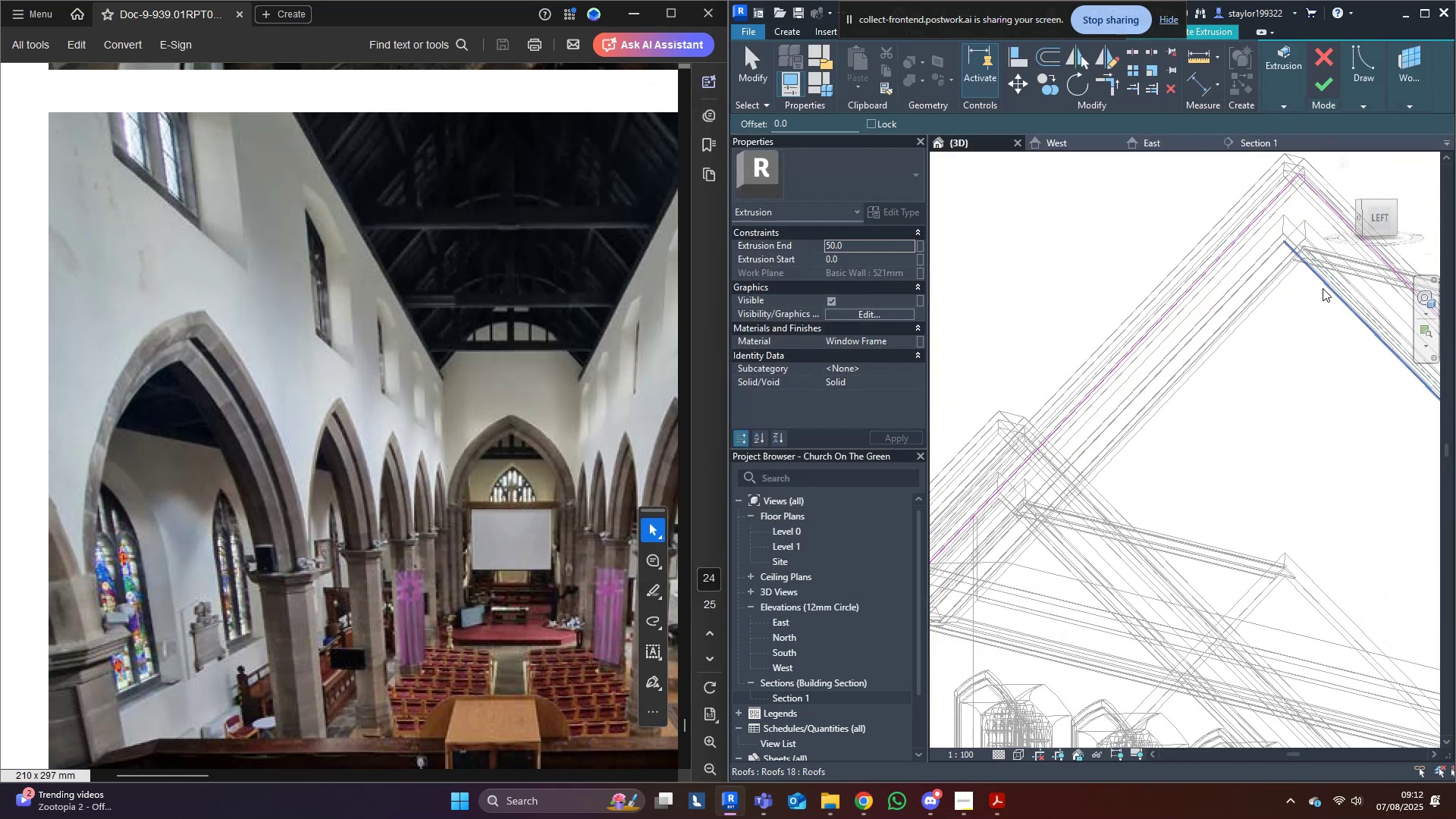 
left_click([1324, 287])
 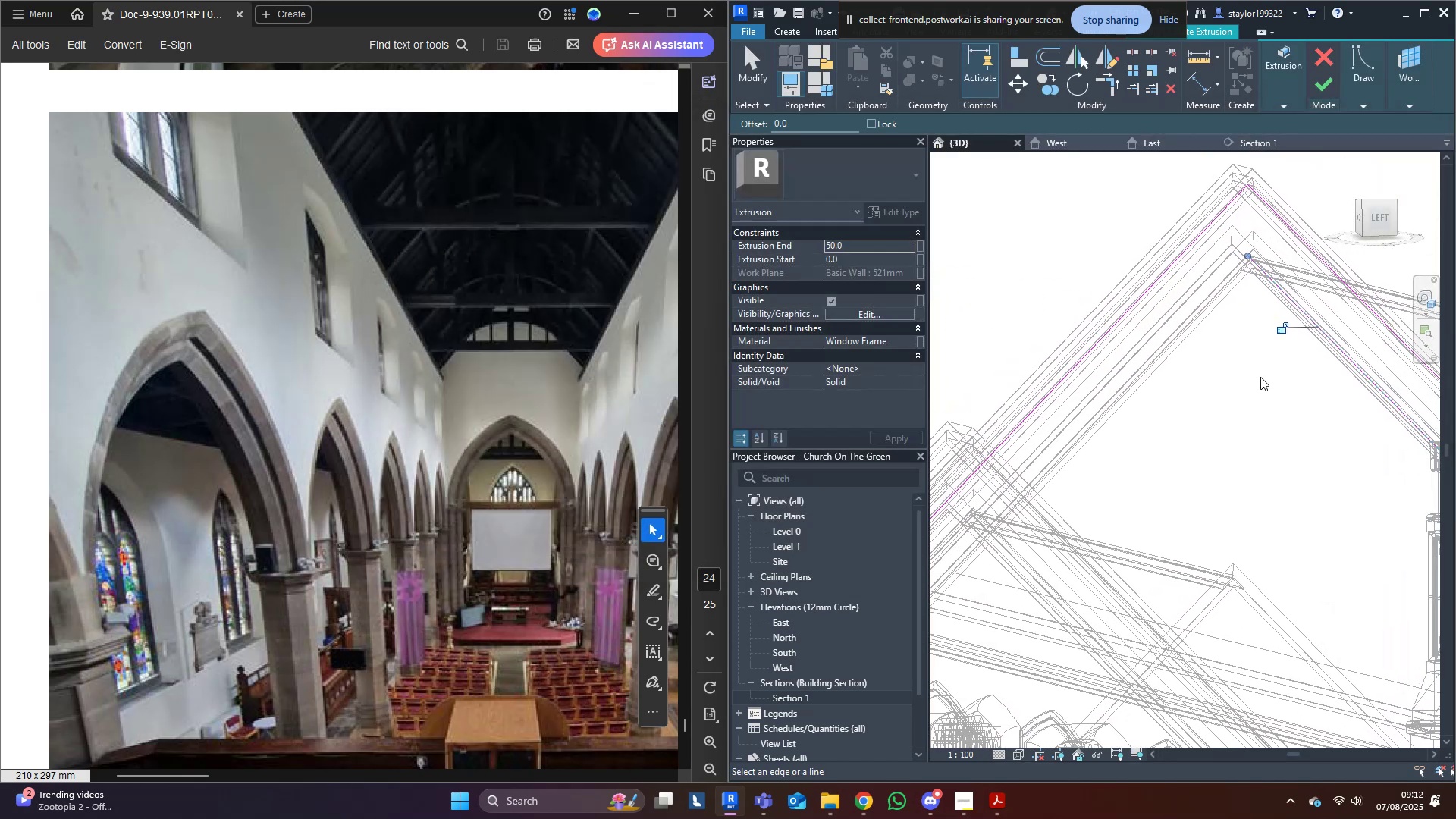 
type(sdd)
 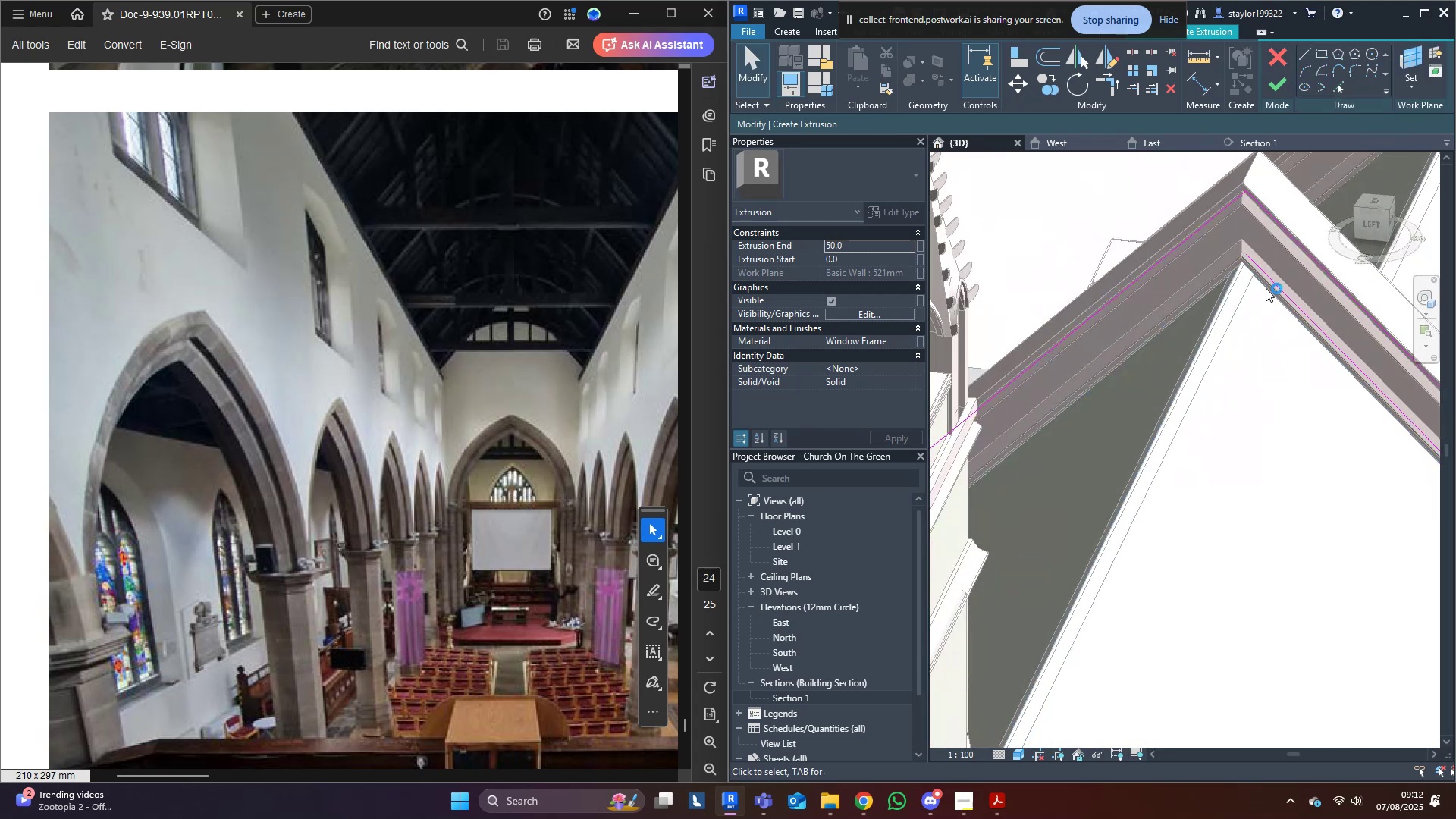 
 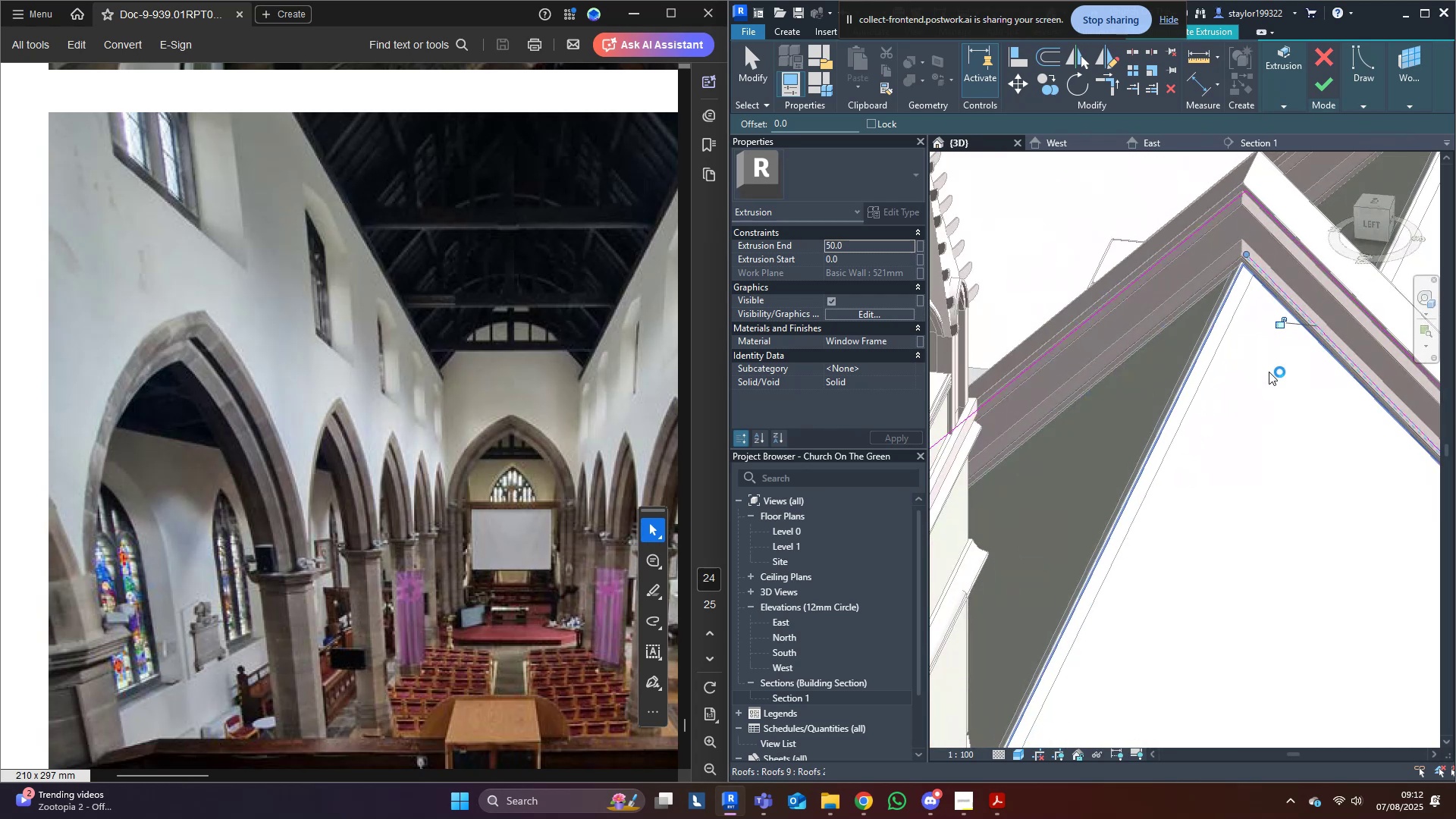 
hold_key(key=M, duration=1.14)
 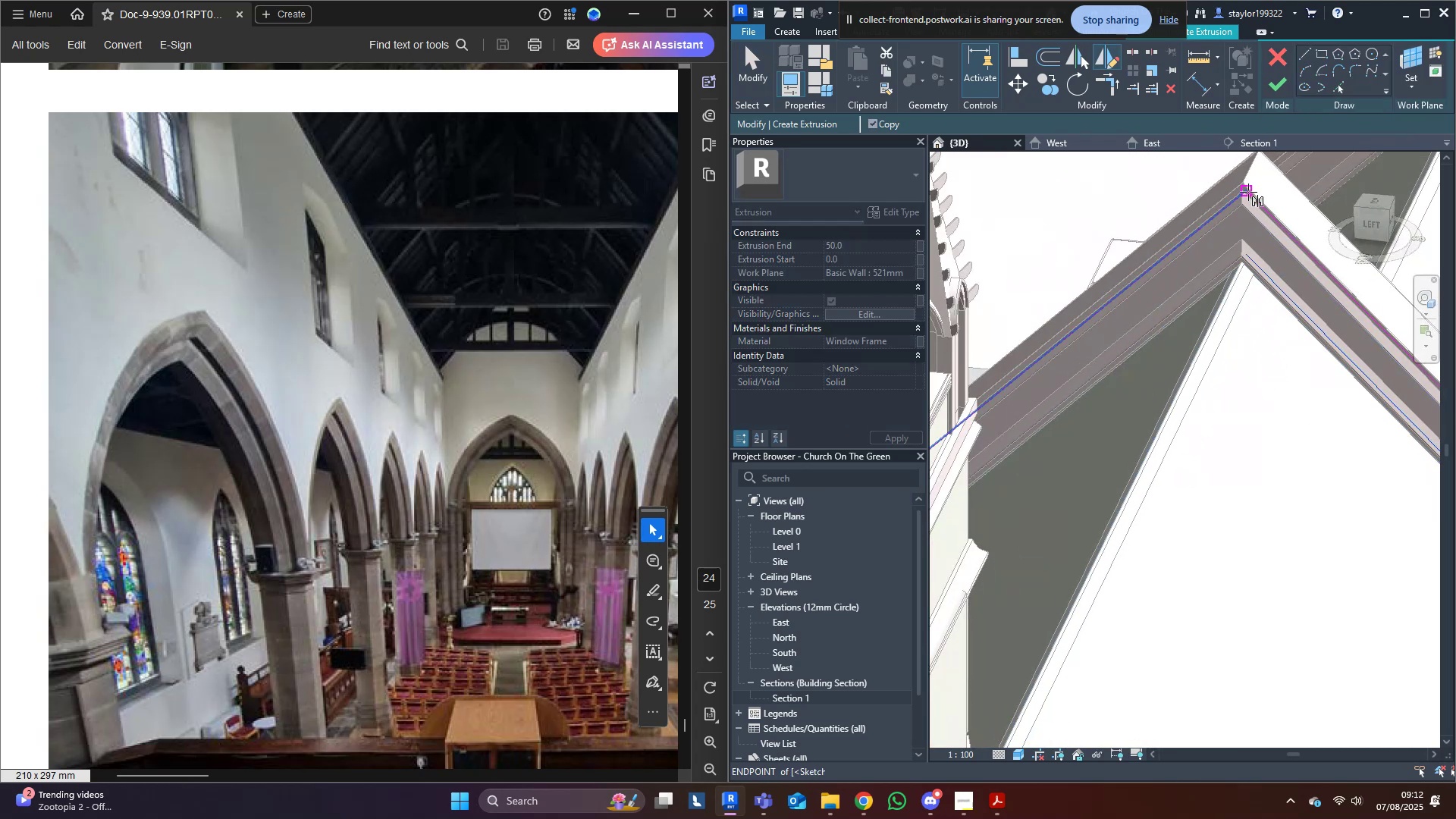 
double_click([1270, 281])
 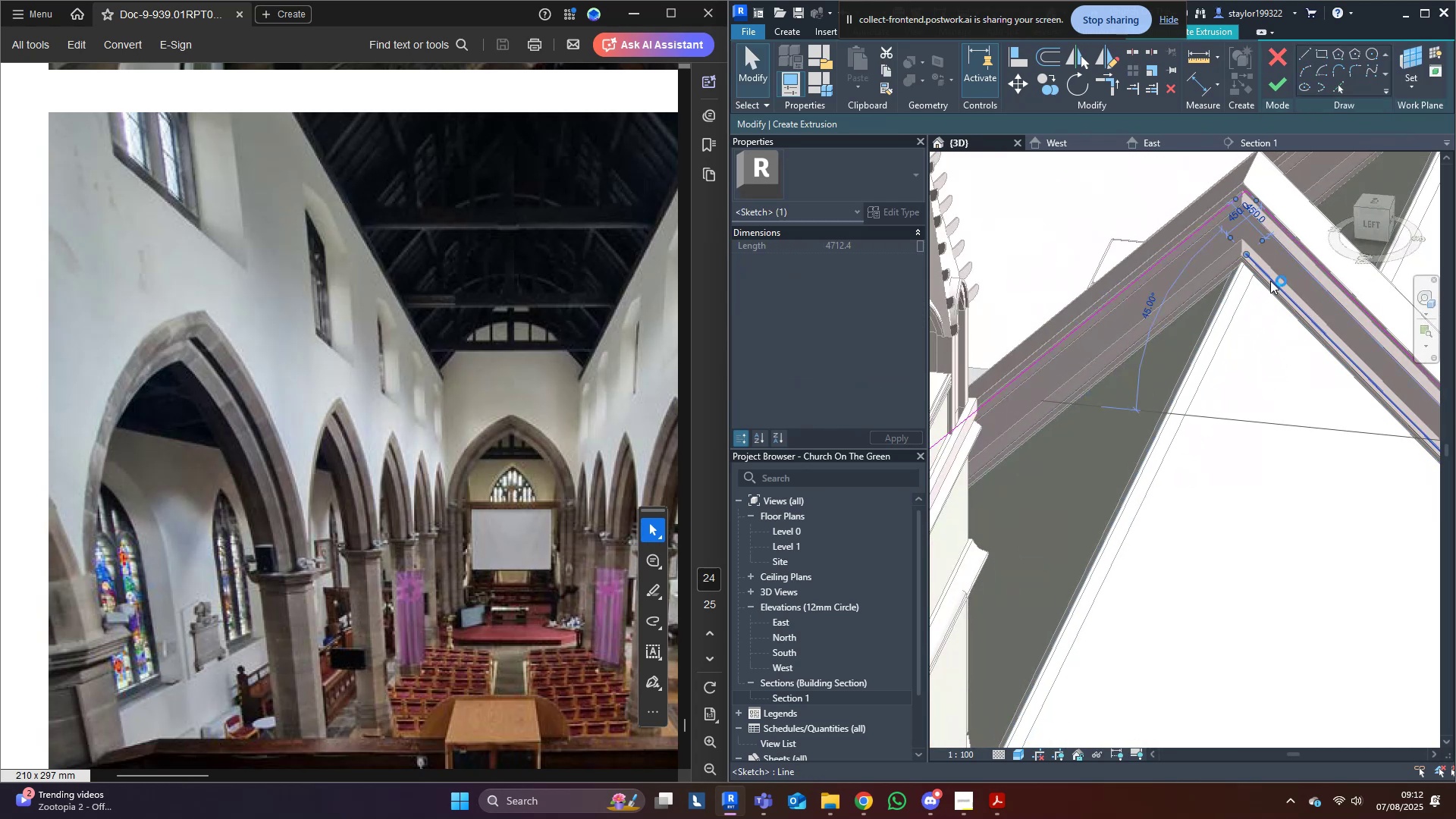 
key(D)
 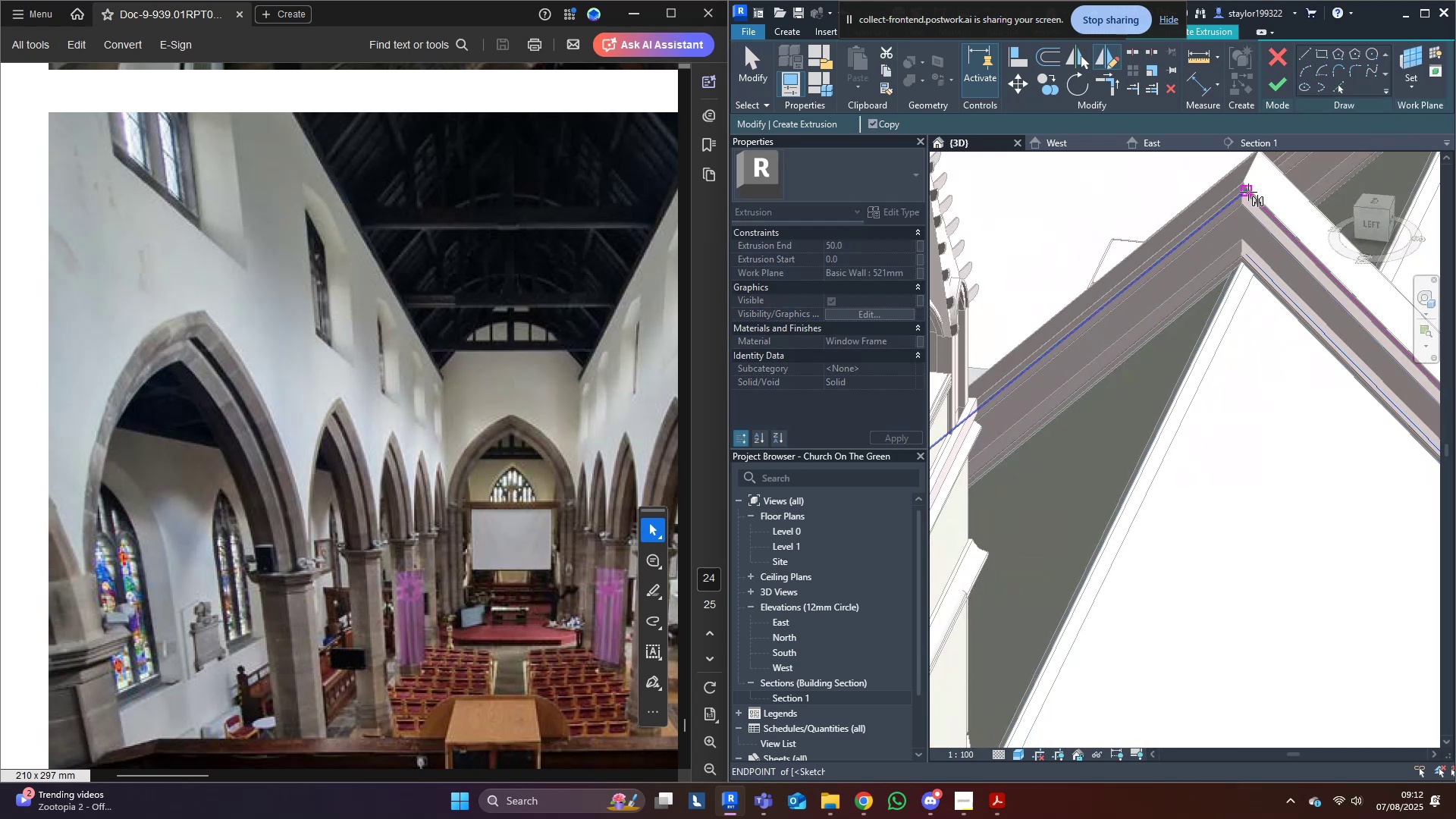 
left_click([1248, 192])
 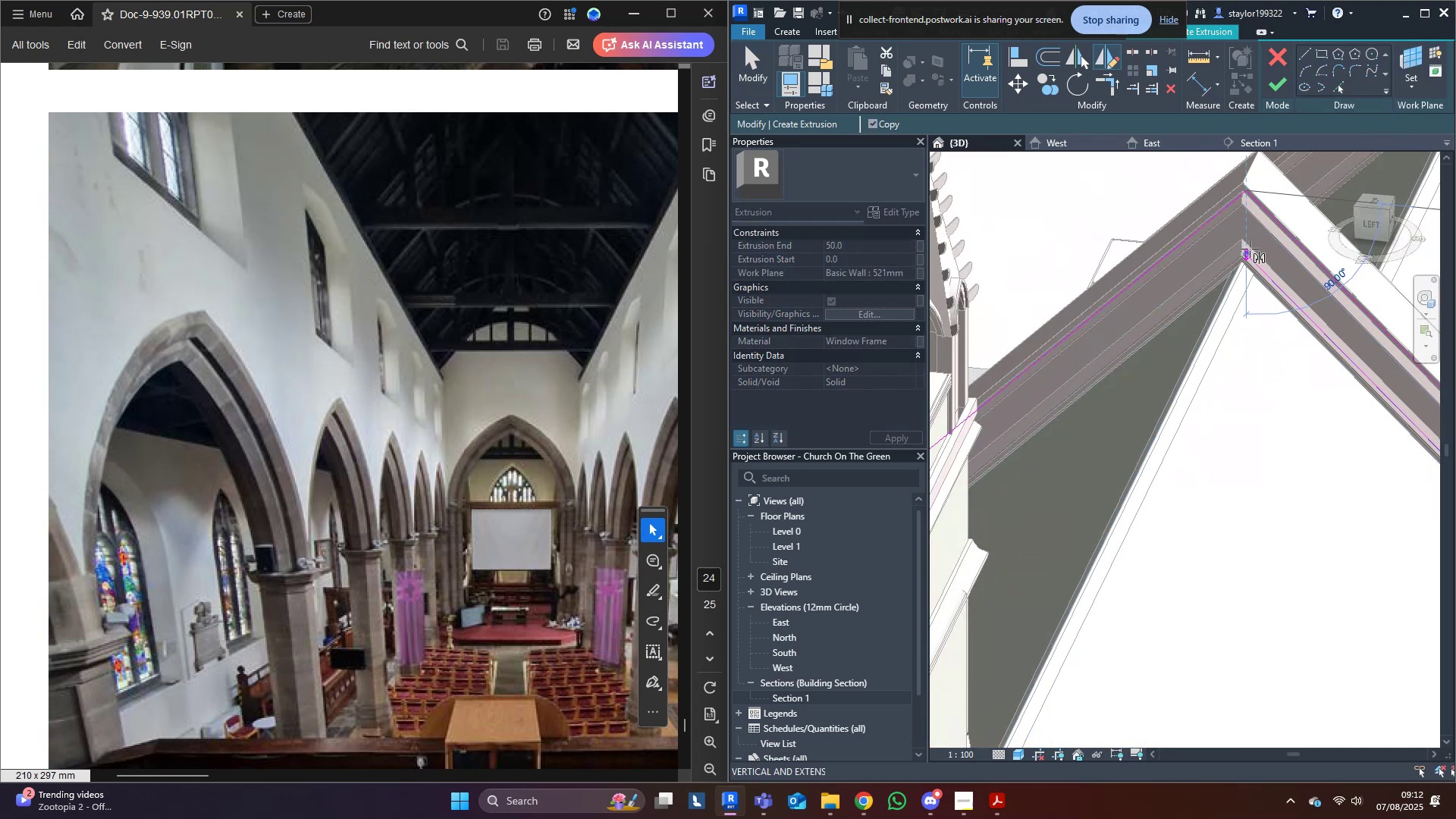 
left_click([1250, 249])
 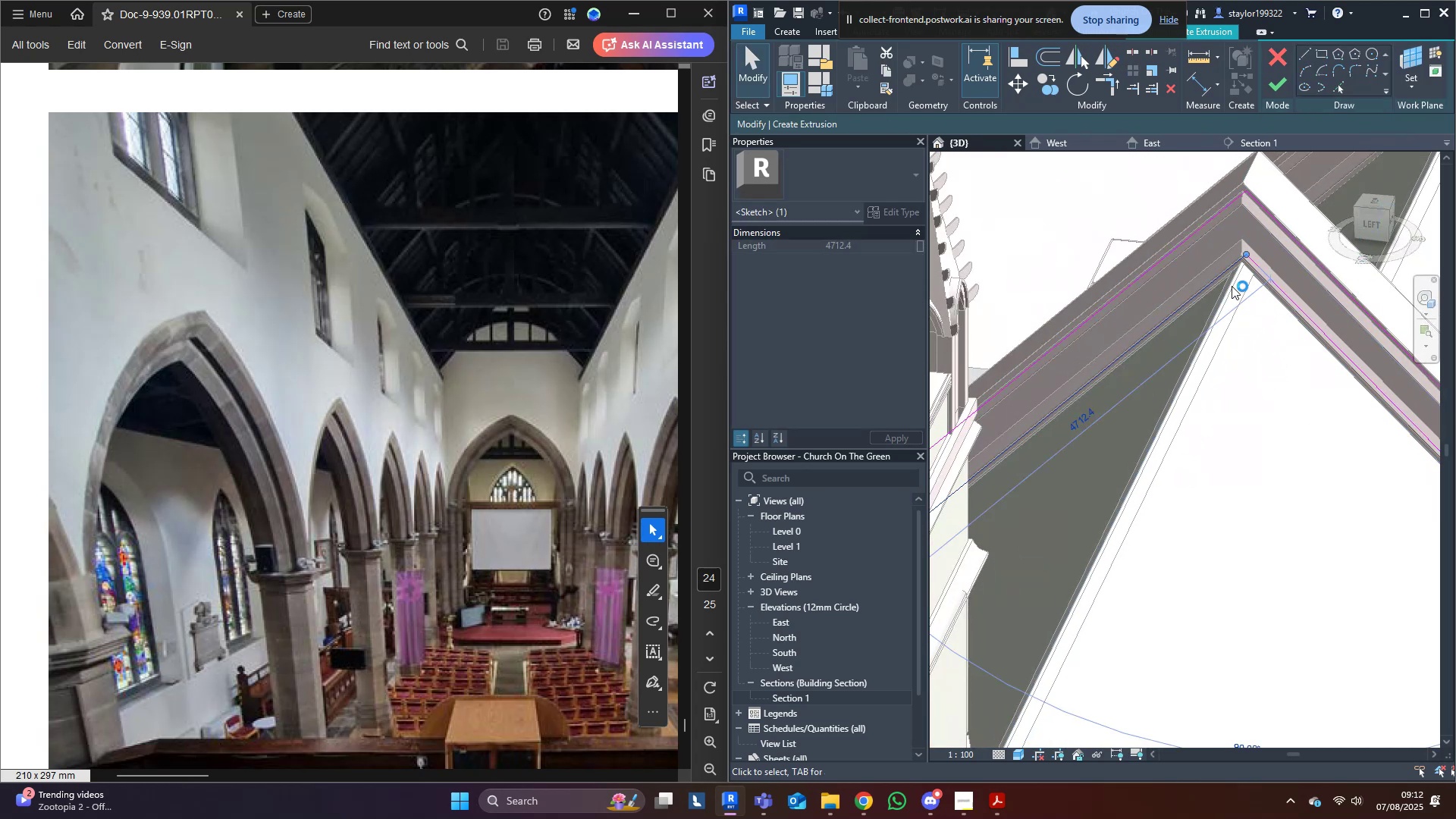 
scroll: coordinate [1182, 416], scroll_direction: down, amount: 5.0
 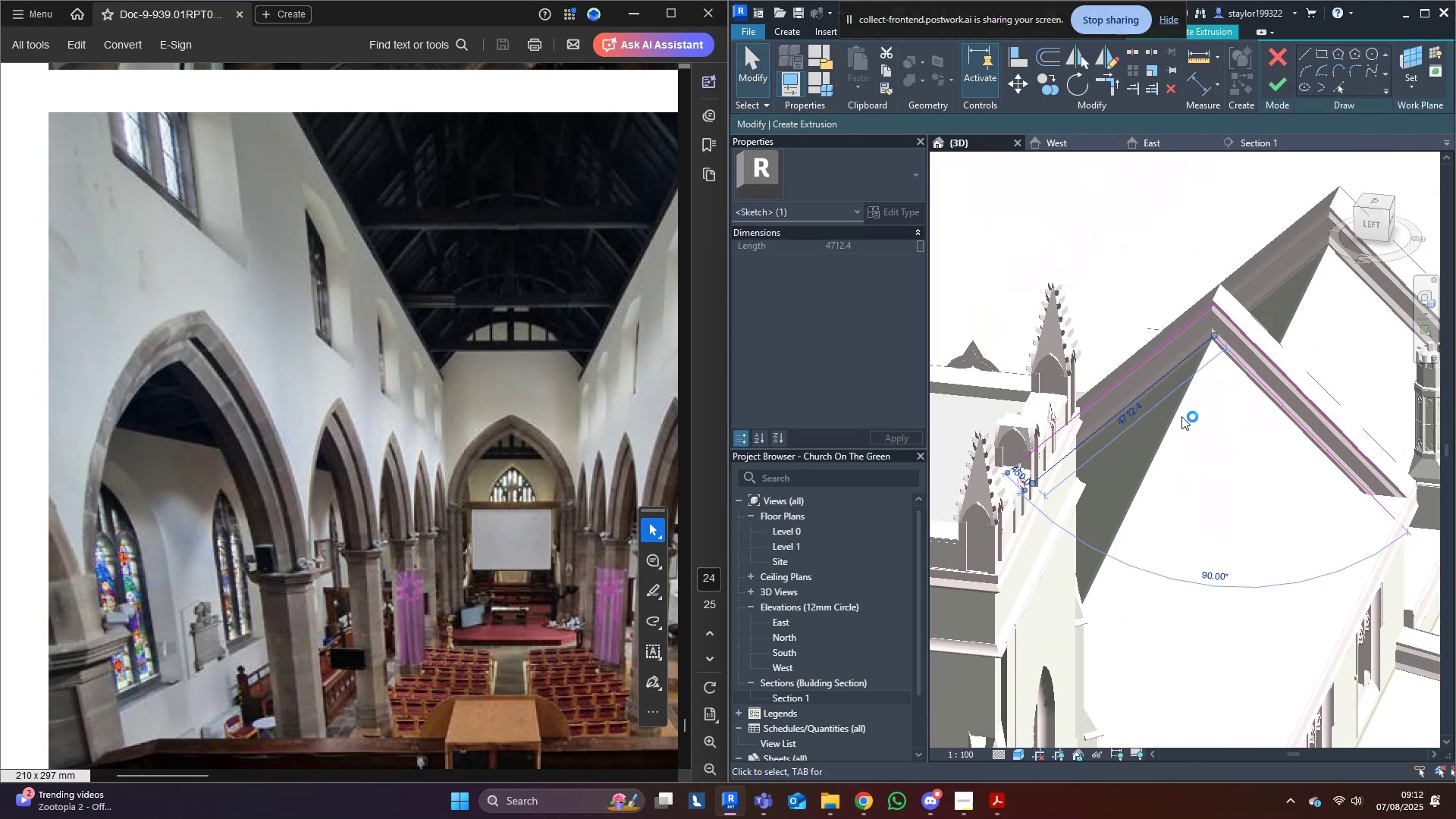 
hold_key(key=ShiftLeft, duration=0.76)
 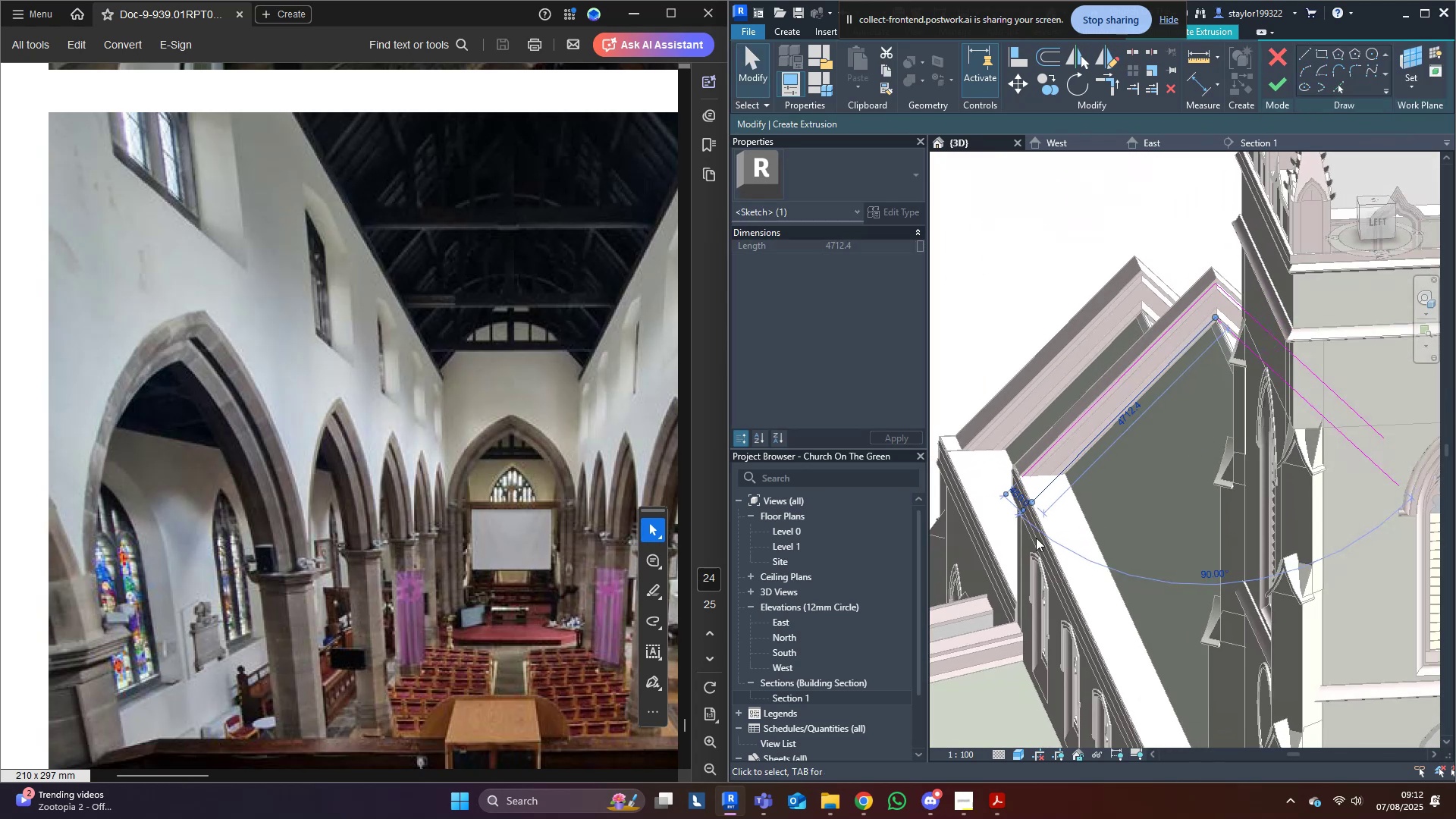 
key(Escape)
 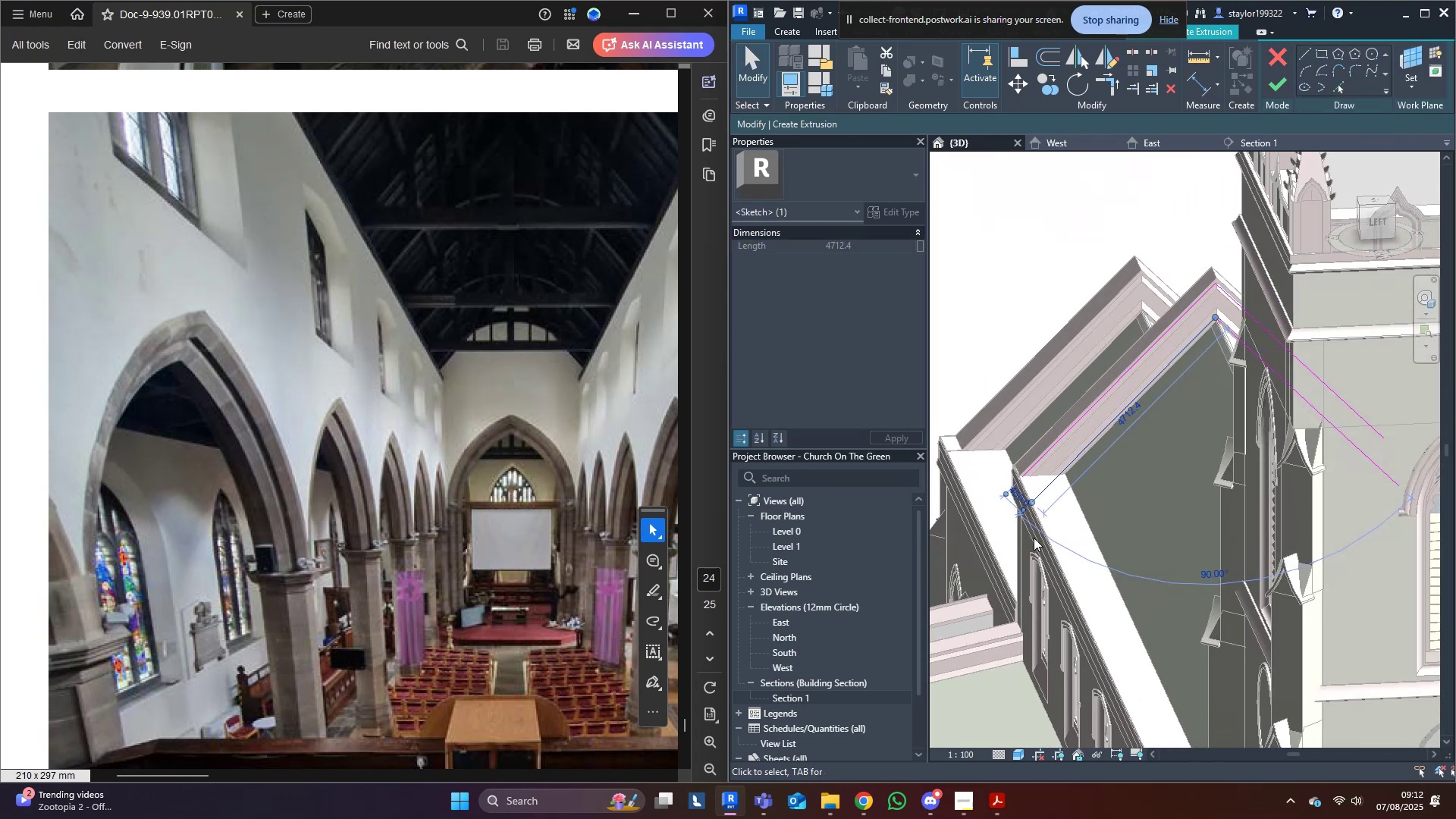 
scroll: coordinate [1034, 538], scroll_direction: up, amount: 4.0
 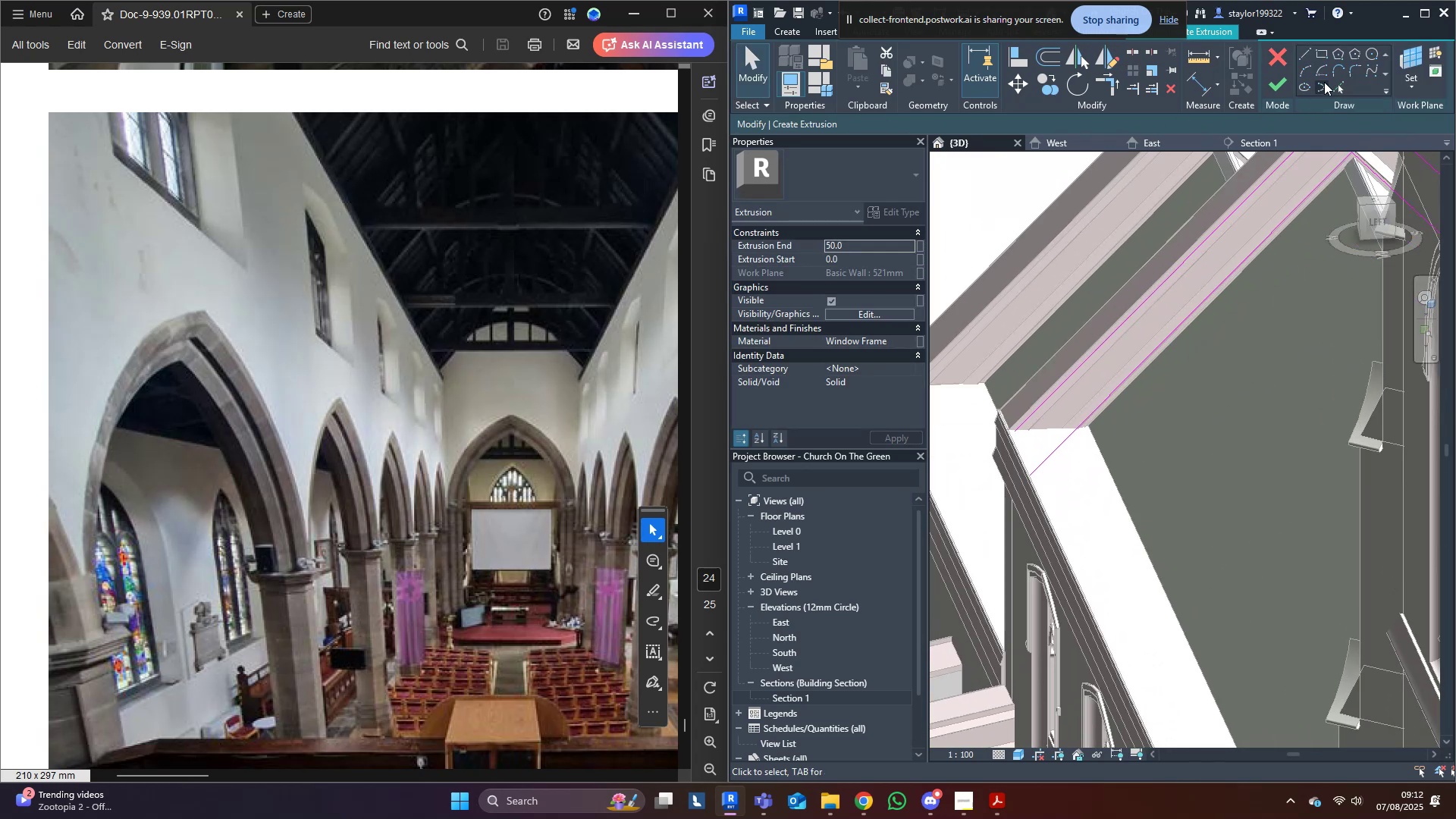 
left_click([1338, 83])
 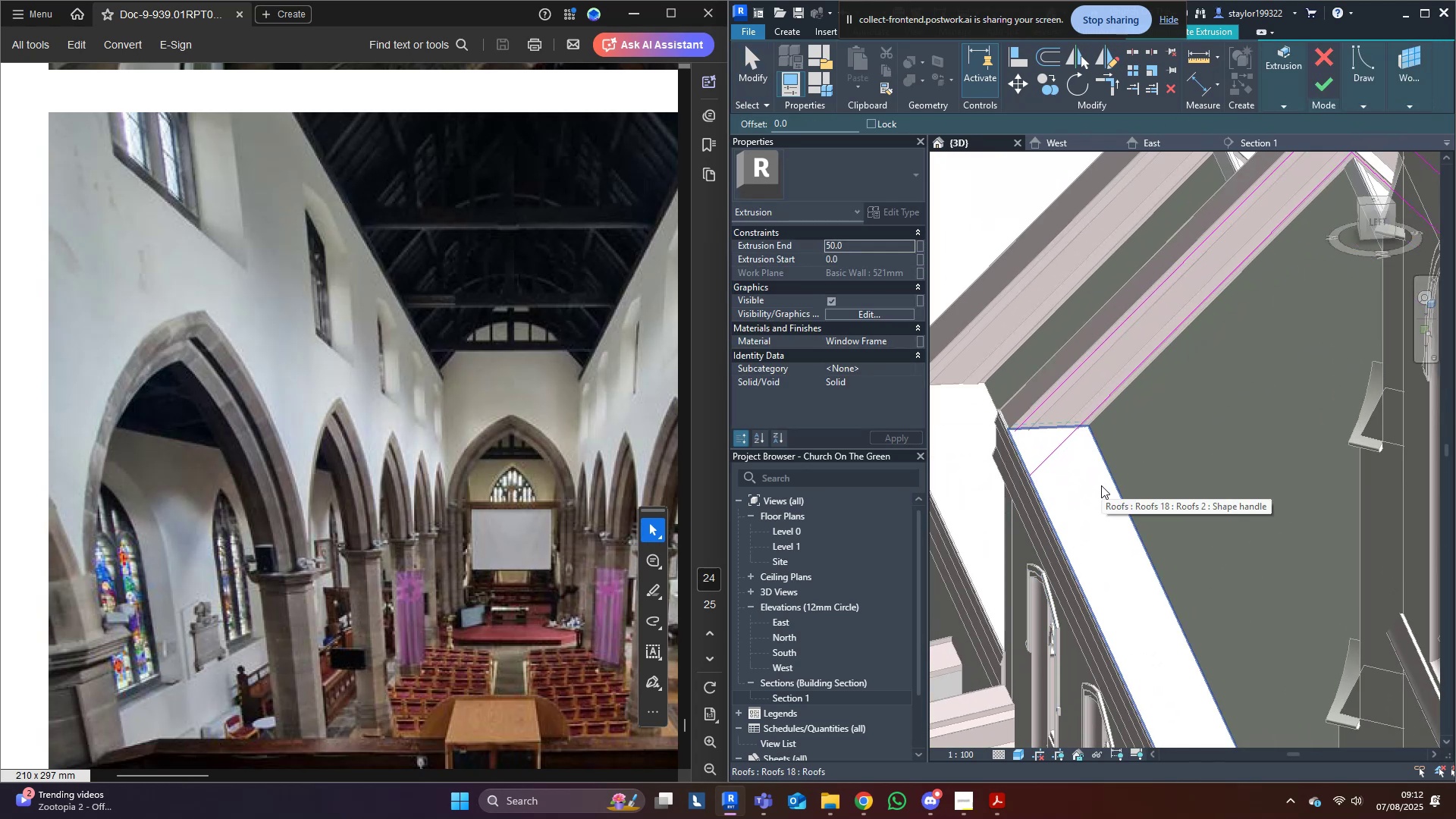 
left_click([1101, 485])
 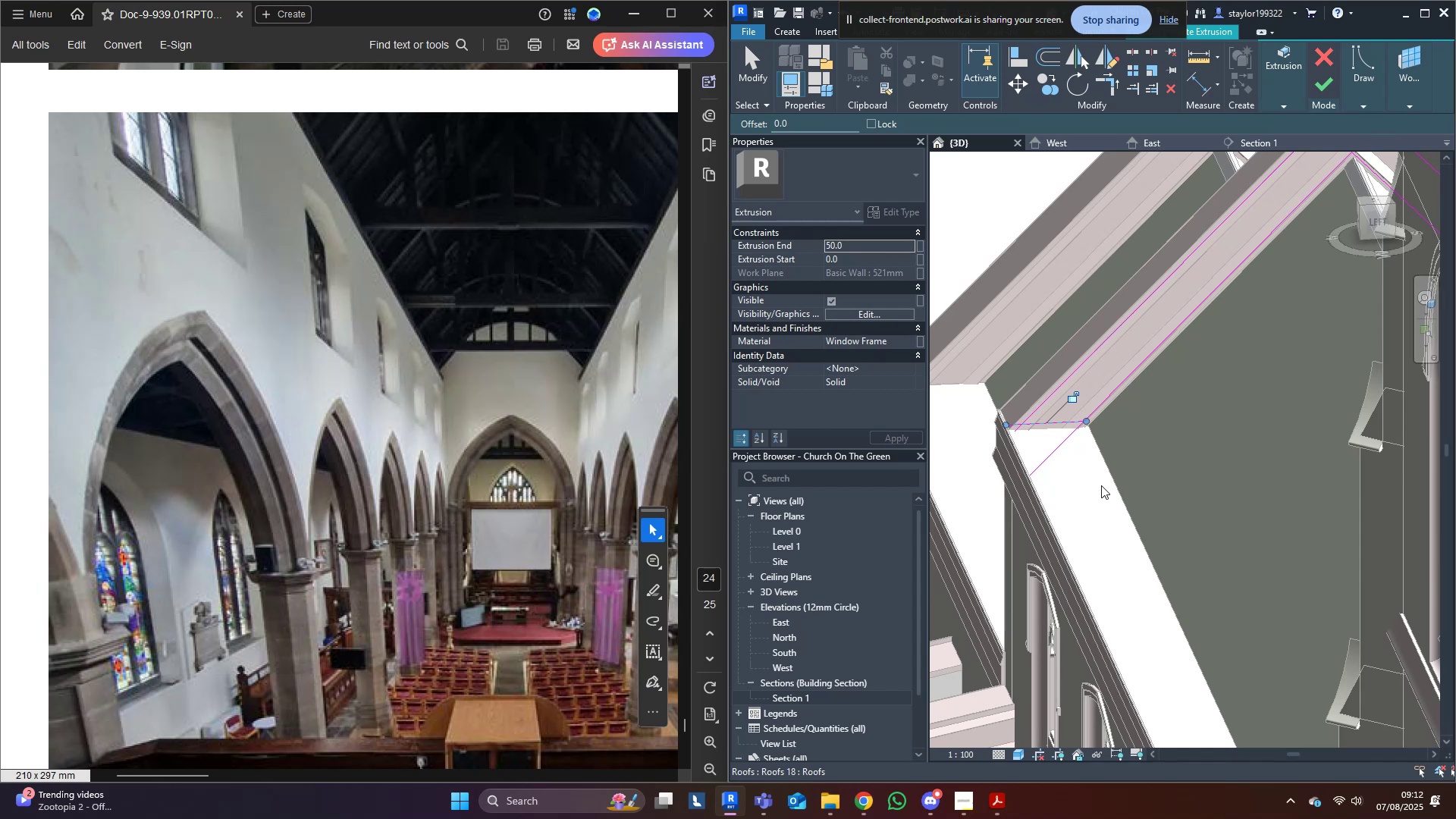 
key(T)
 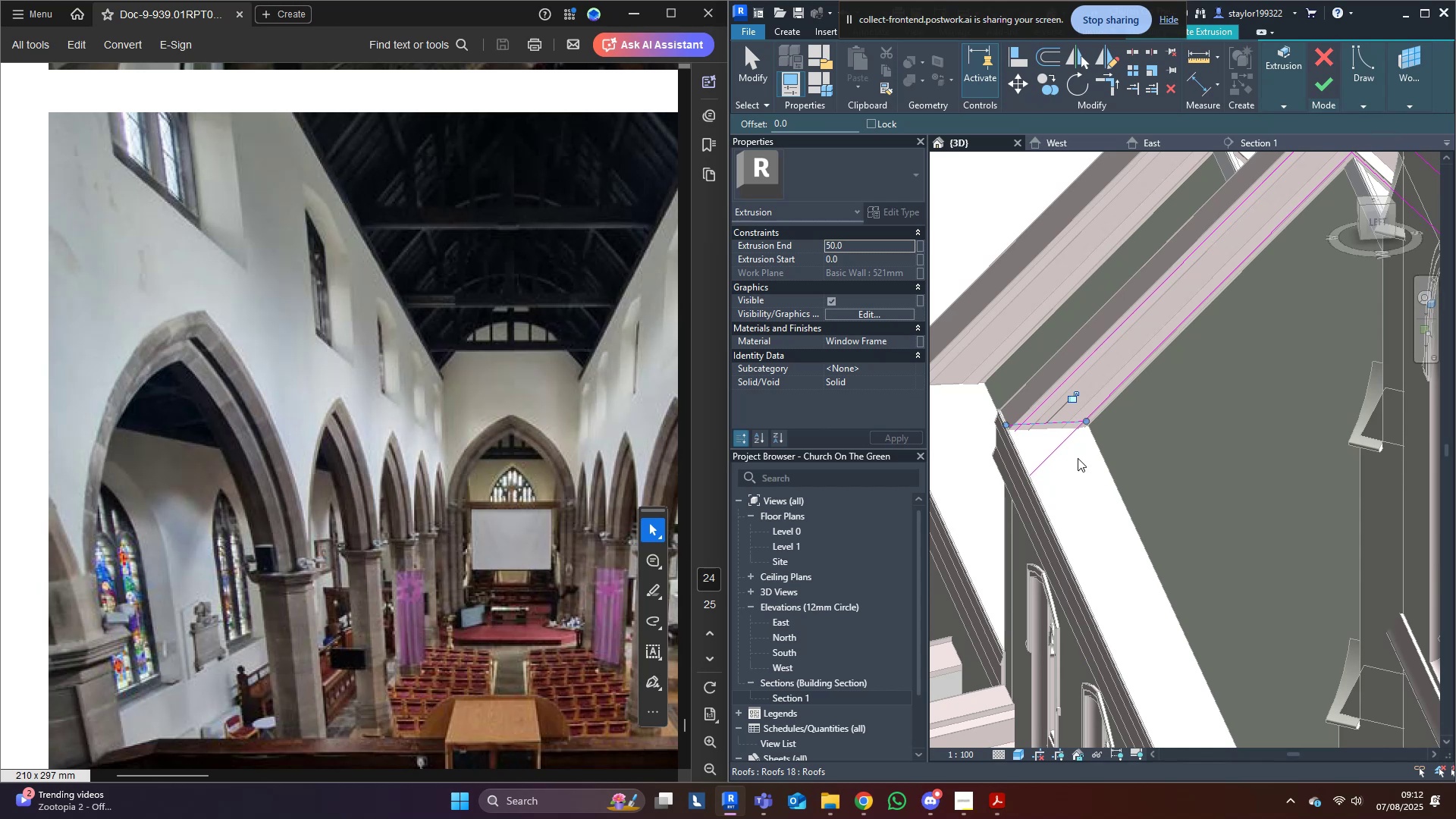 
hold_key(key=R, duration=6.08)
 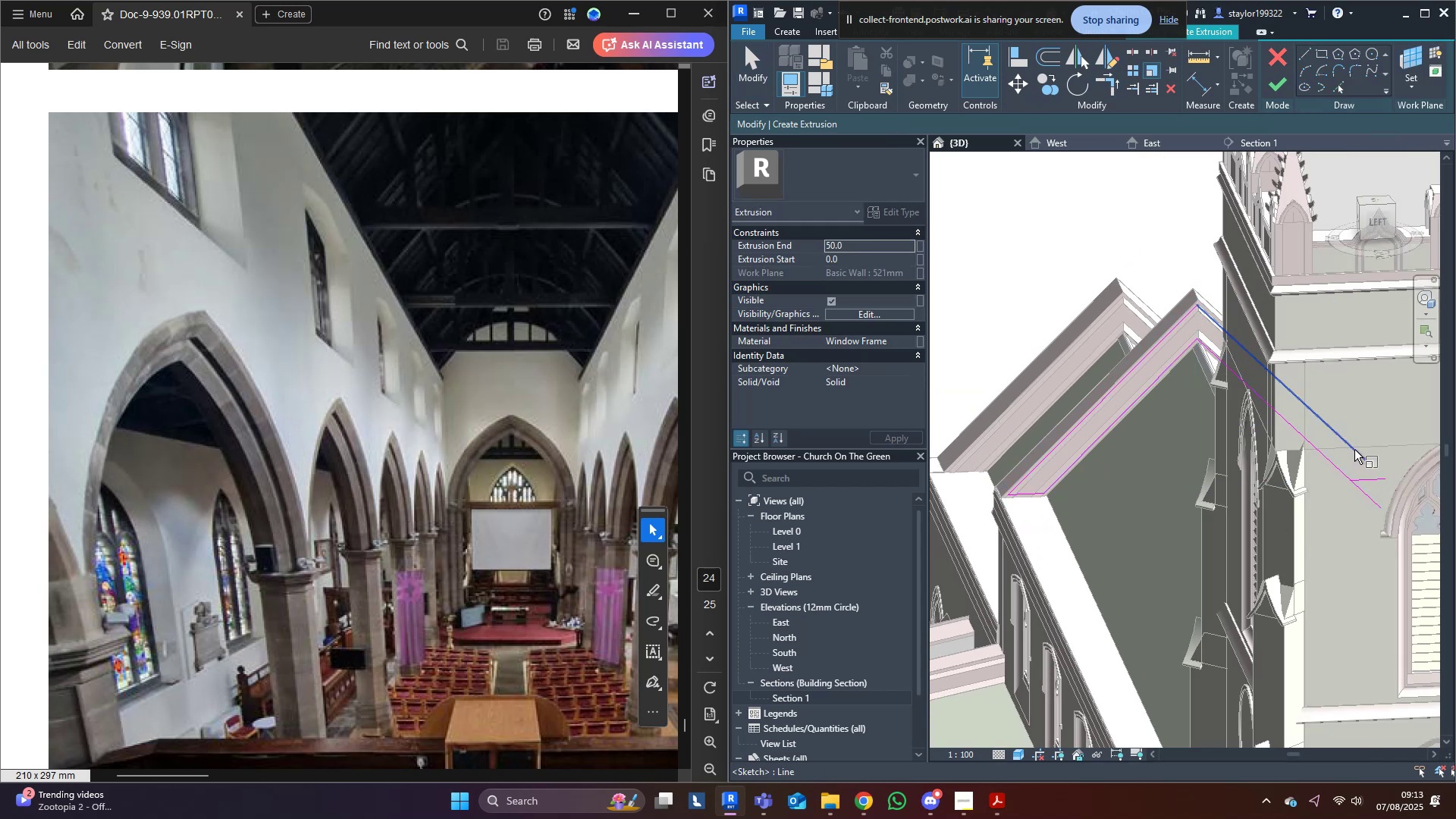 
double_click([1032, 411])
 